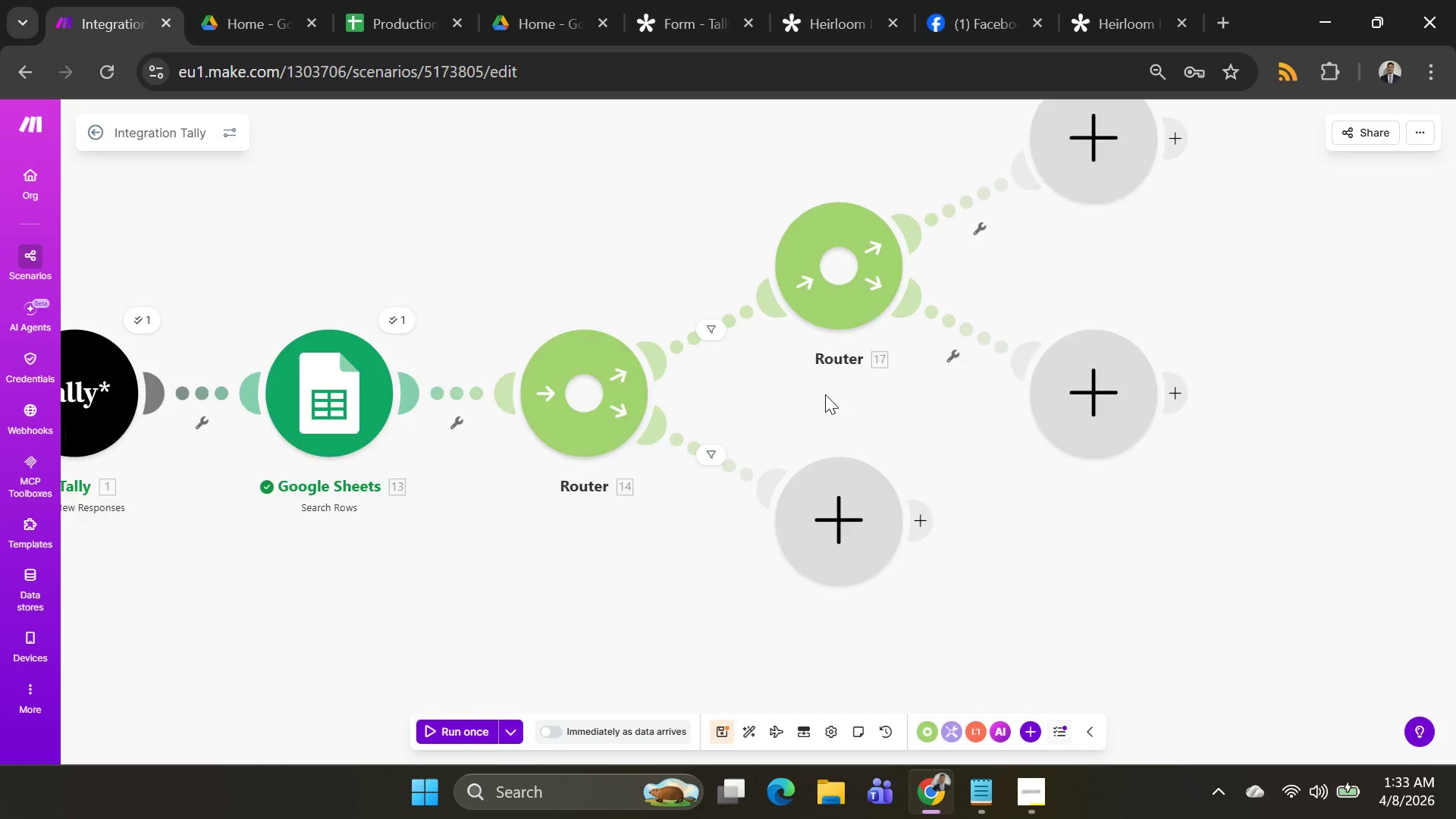 
scroll: coordinate [829, 393], scroll_direction: down, amount: 3.0
 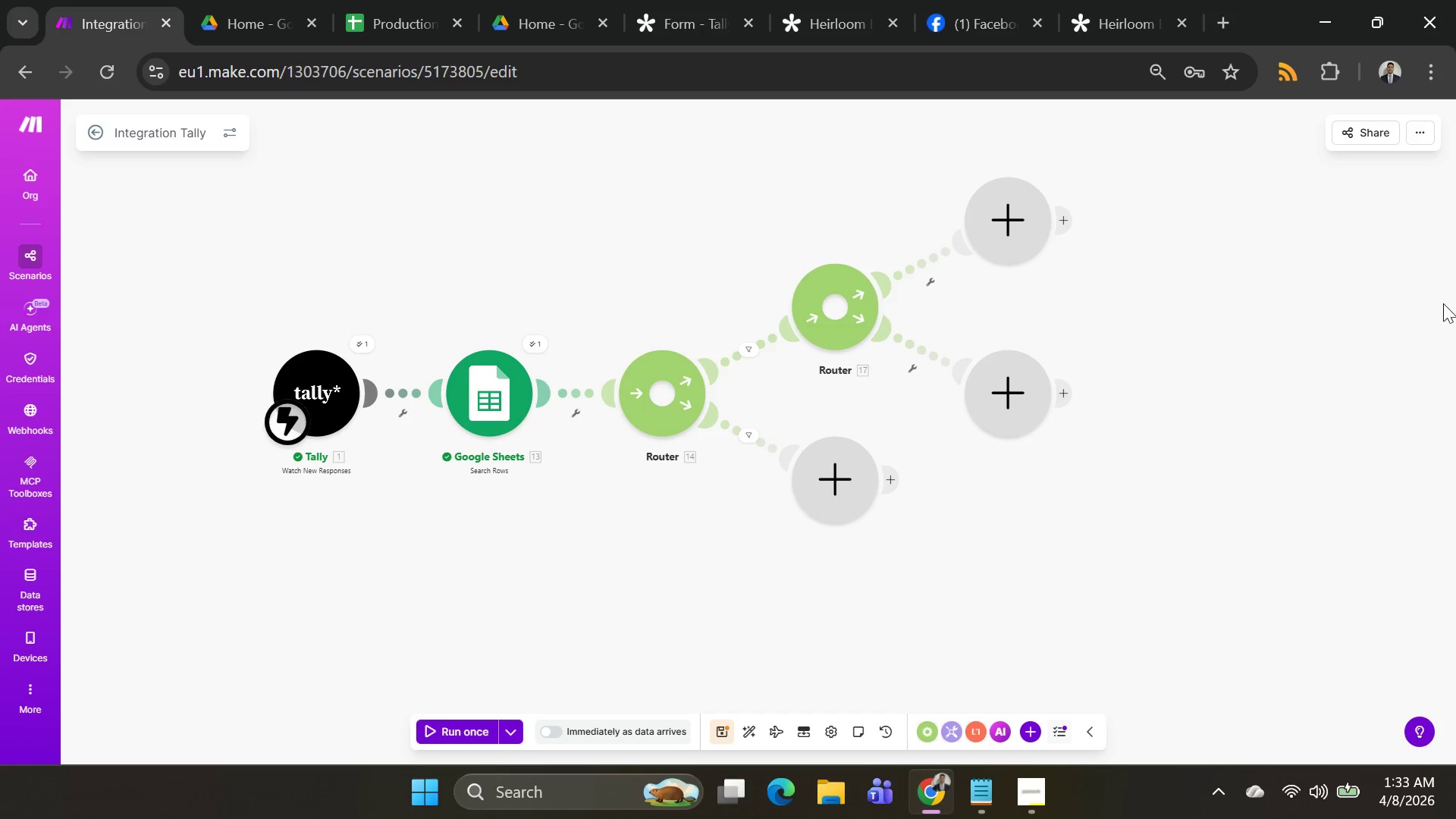 
wait(13.55)
 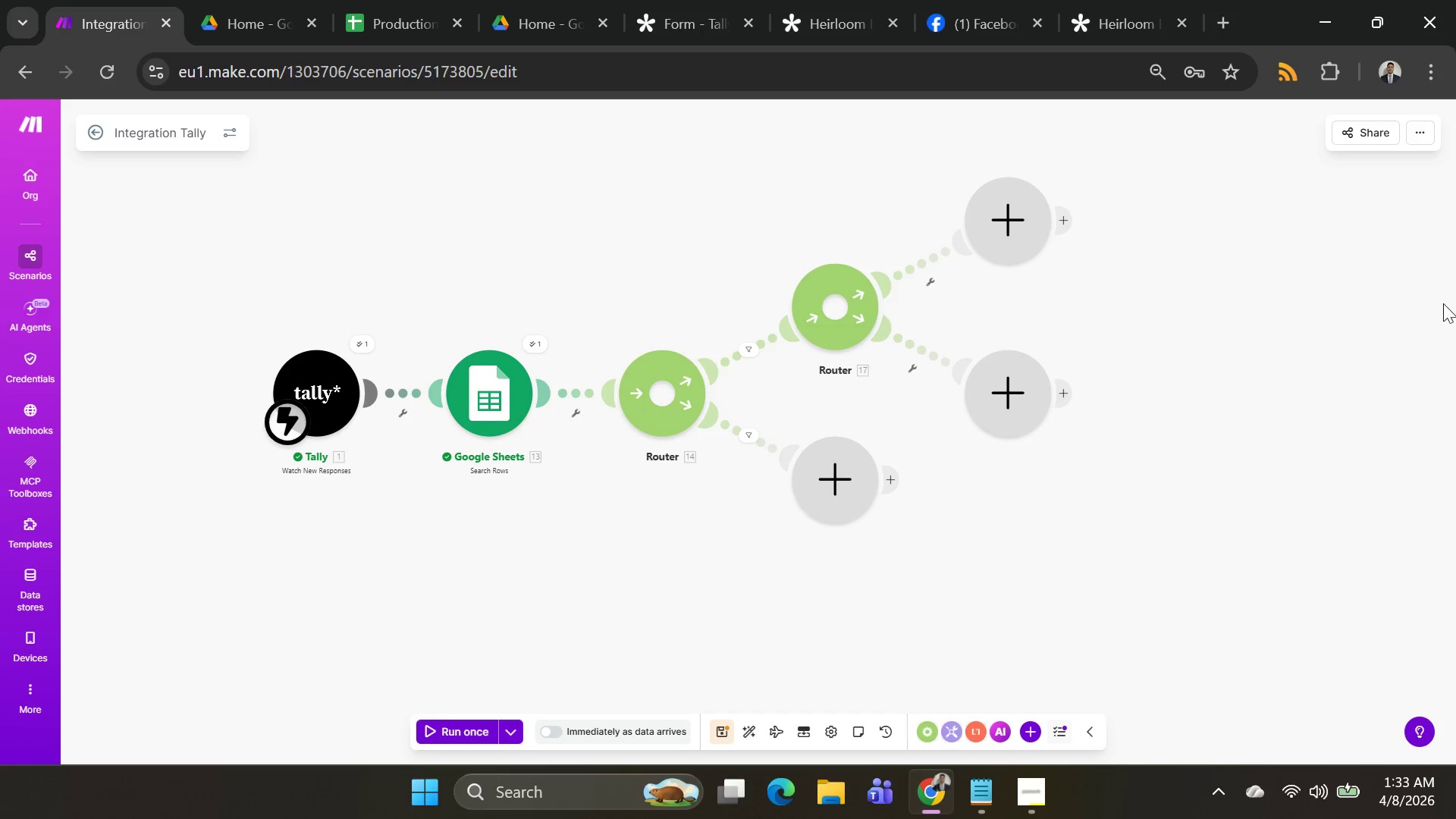 
left_click([1022, 208])
 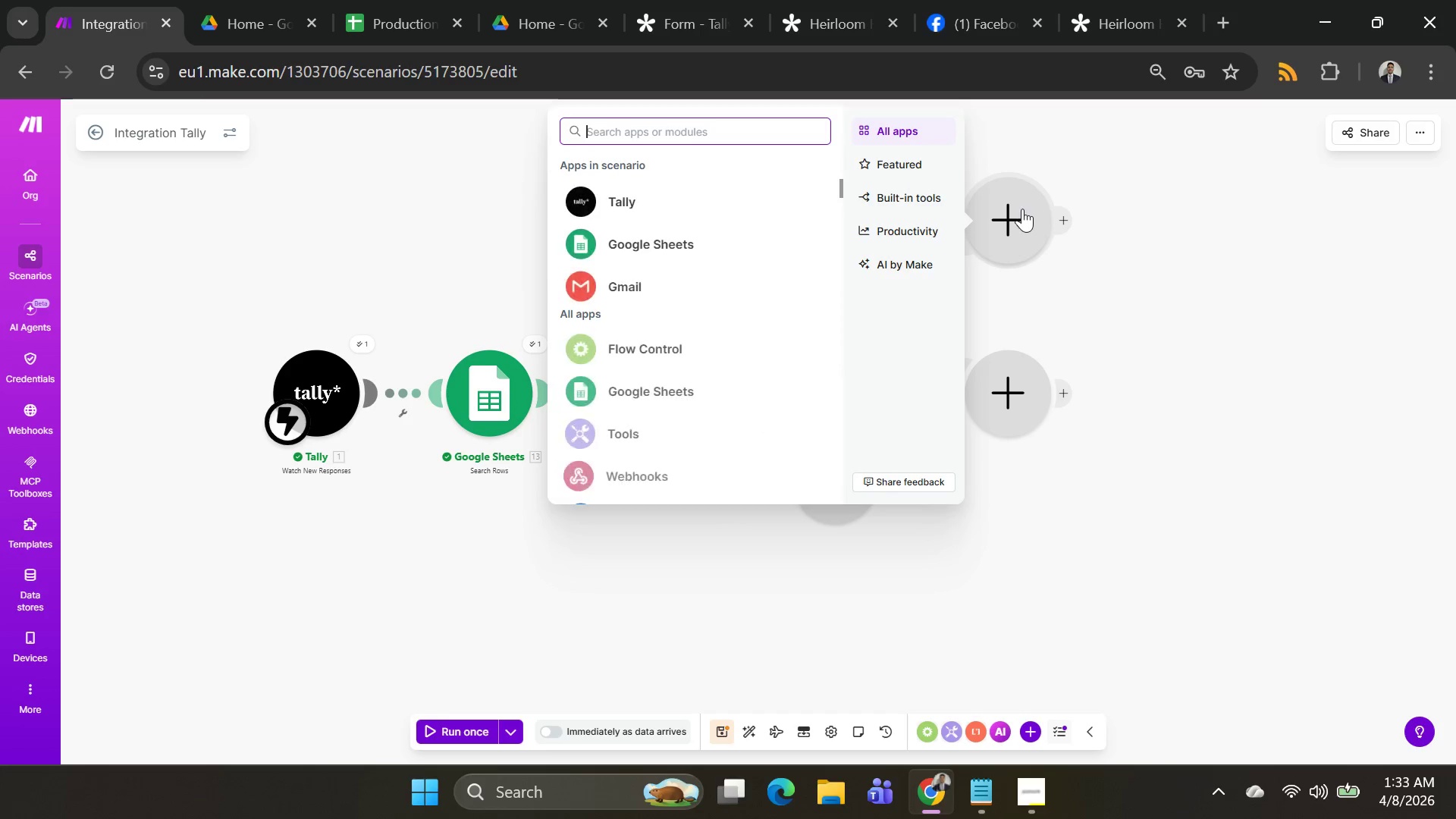 
mouse_move([702, 275])
 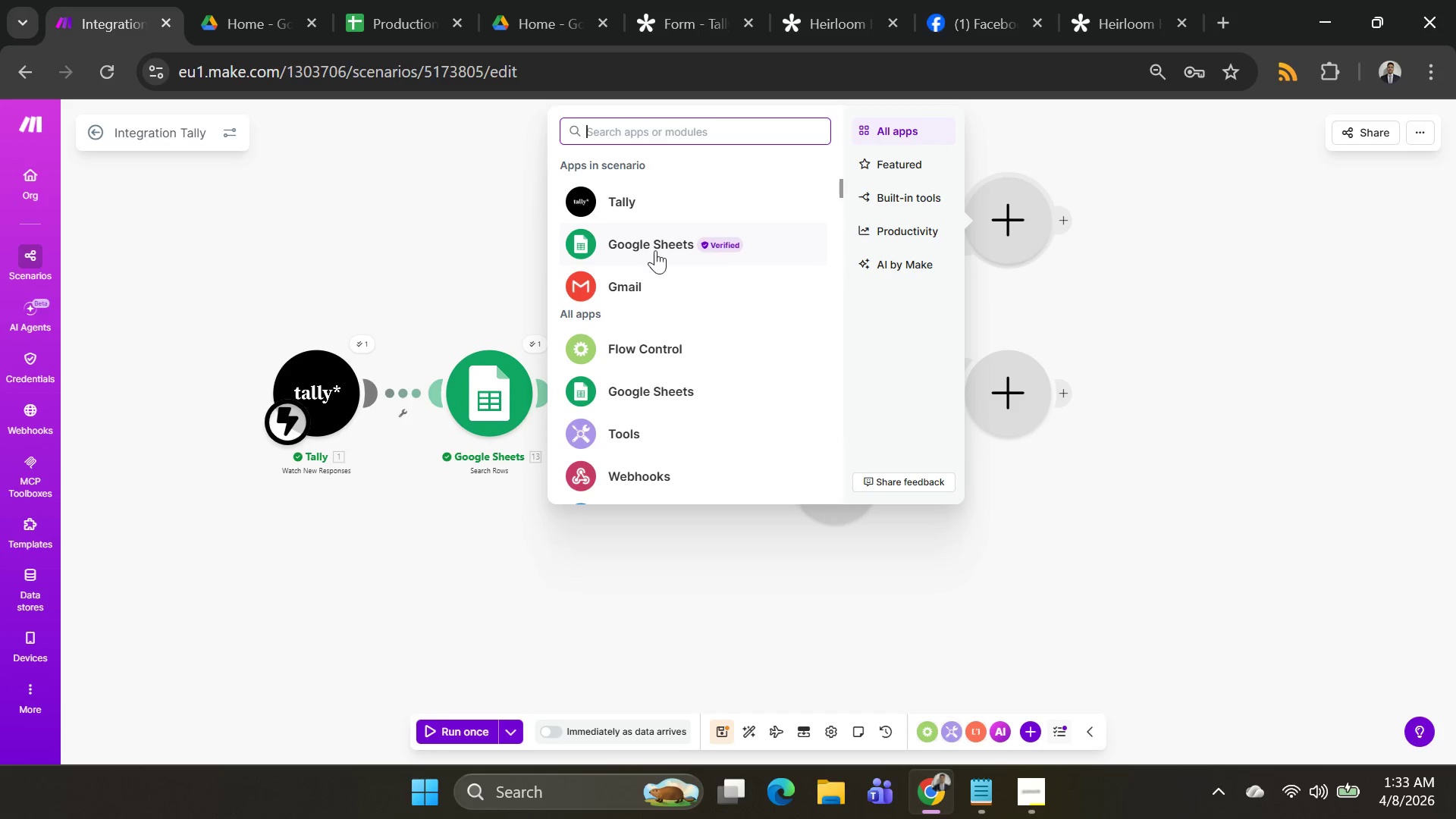 
left_click([645, 250])
 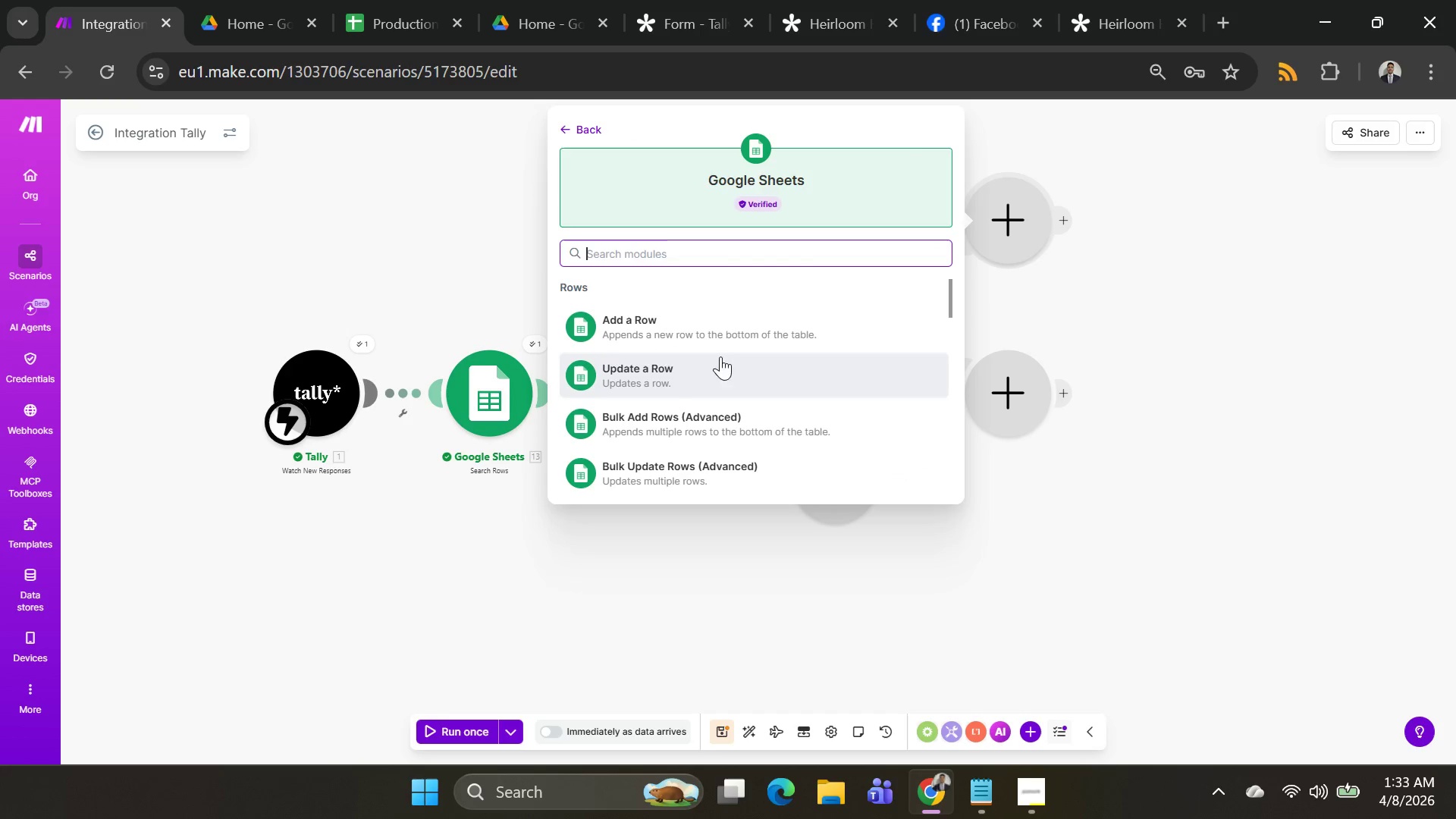 
left_click([711, 362])
 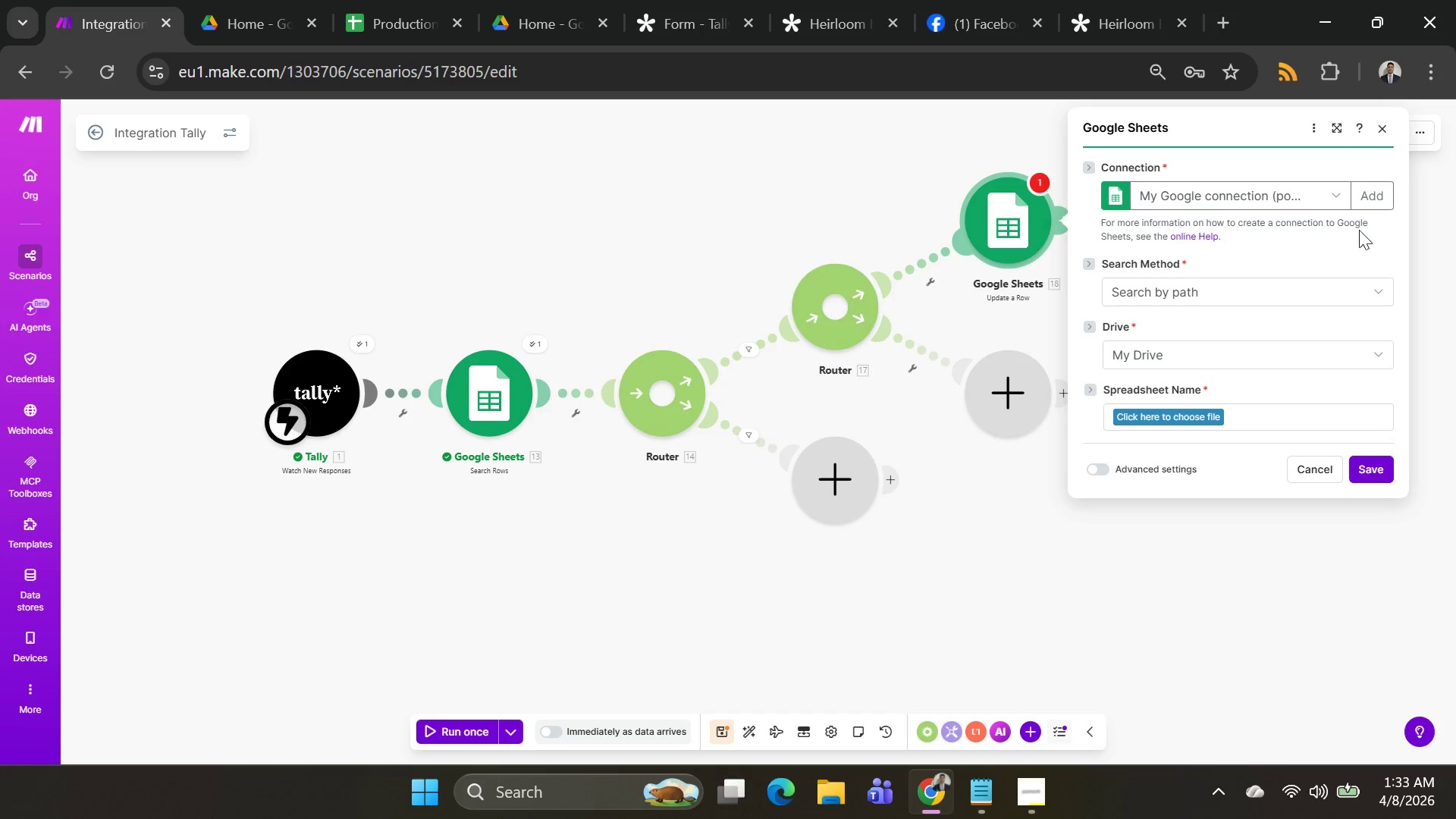 
left_click([1326, 205])
 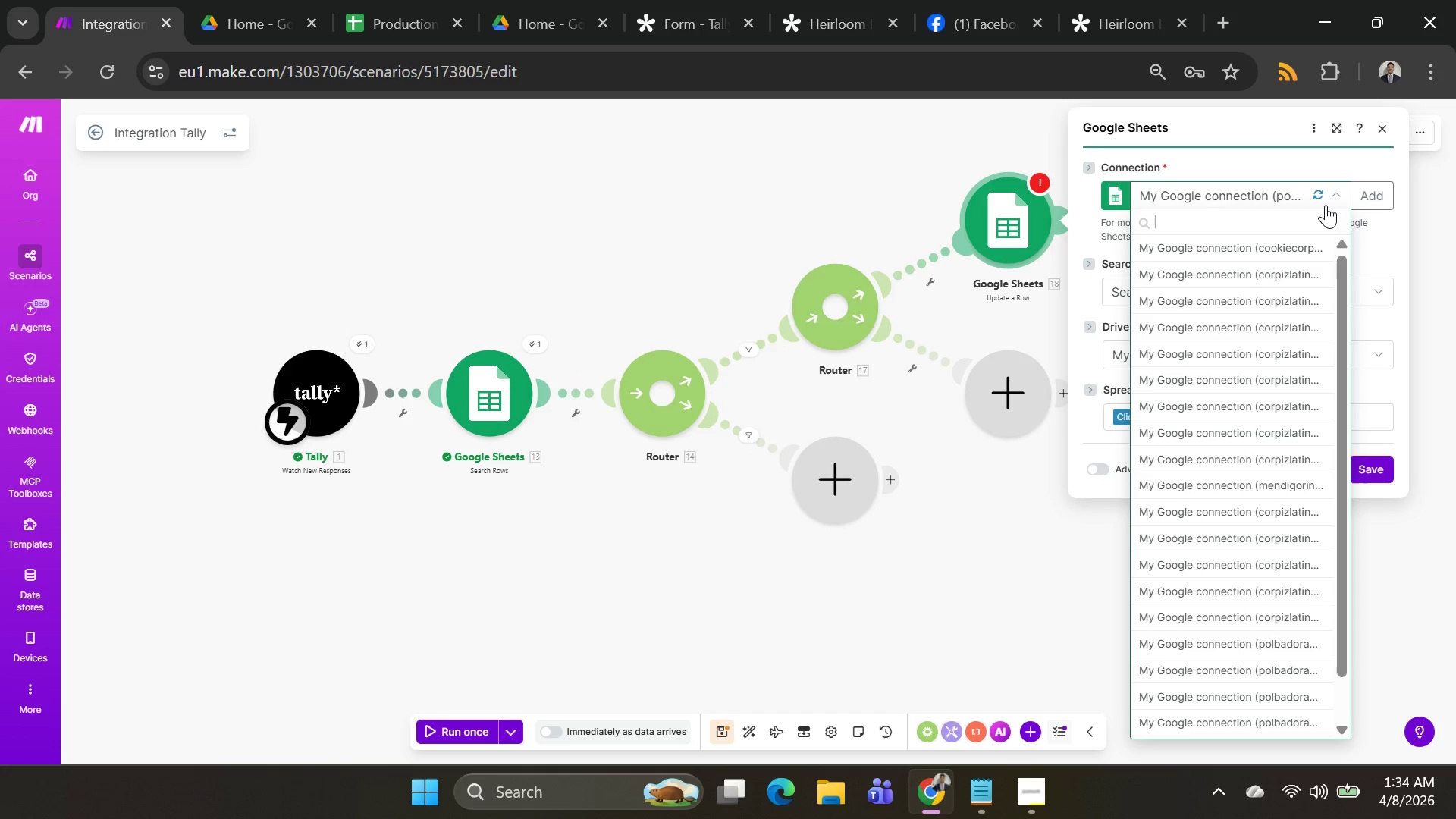 
left_click([1326, 205])
 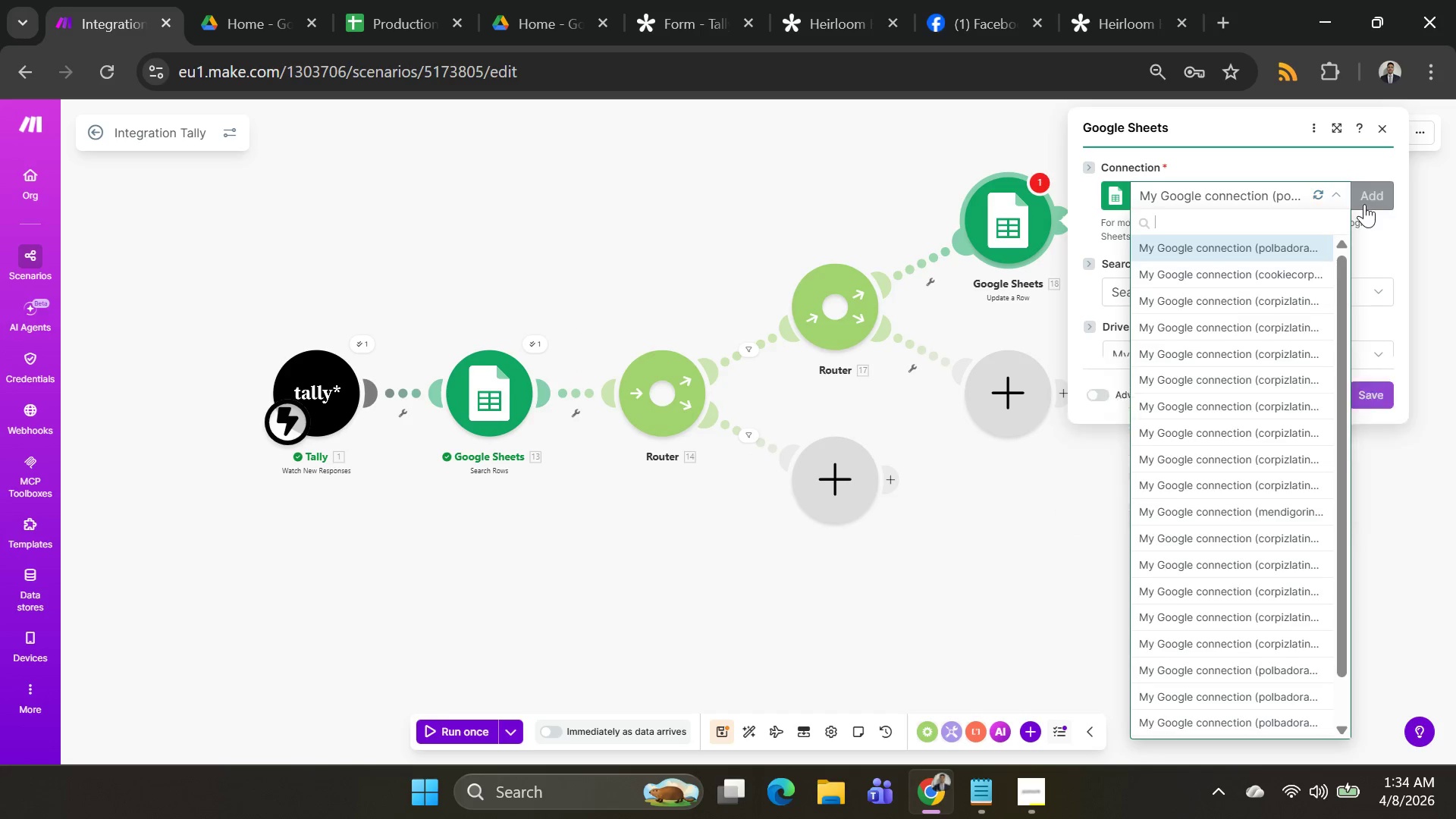 
left_click([1364, 204])
 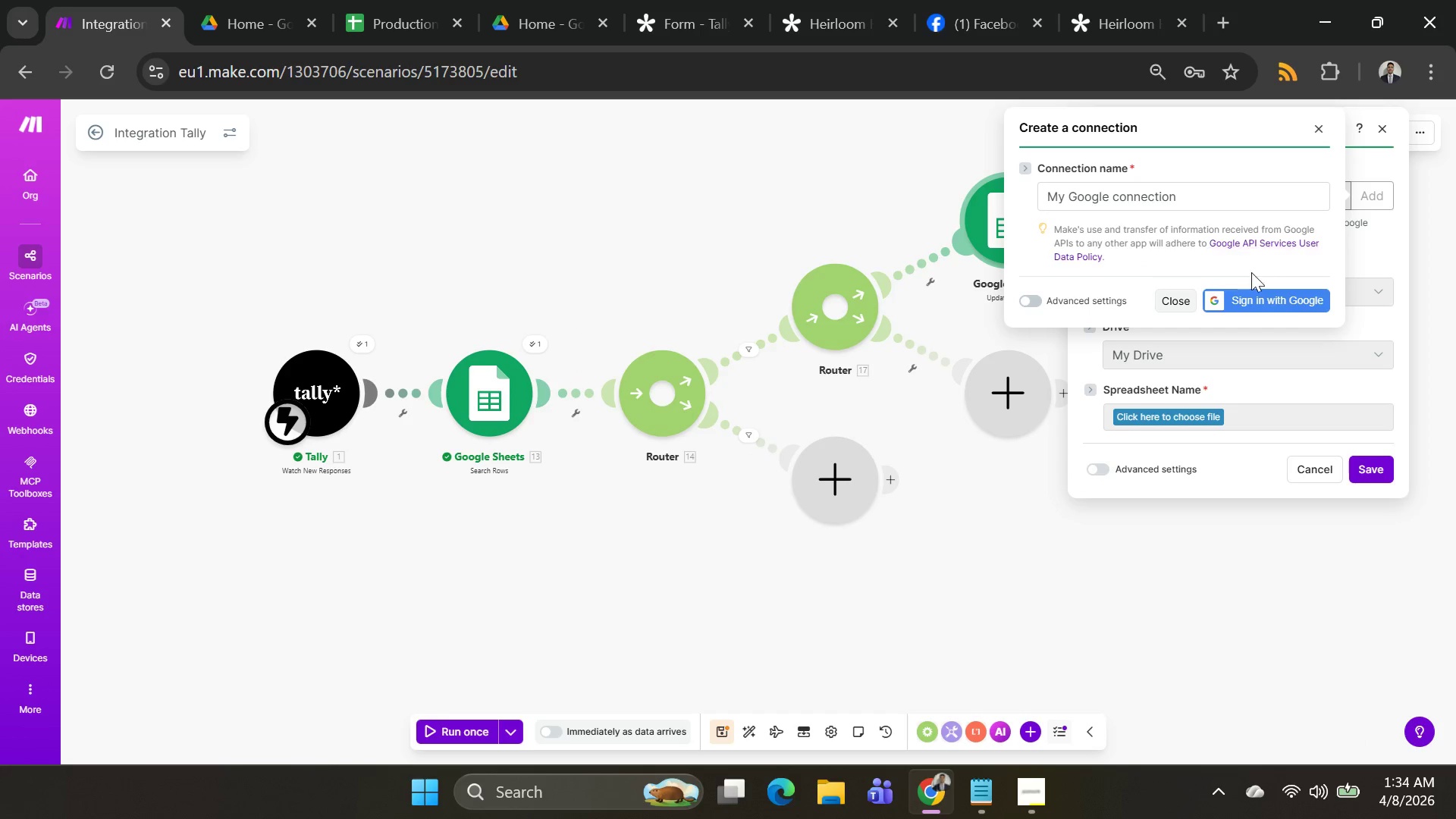 
left_click([1244, 289])
 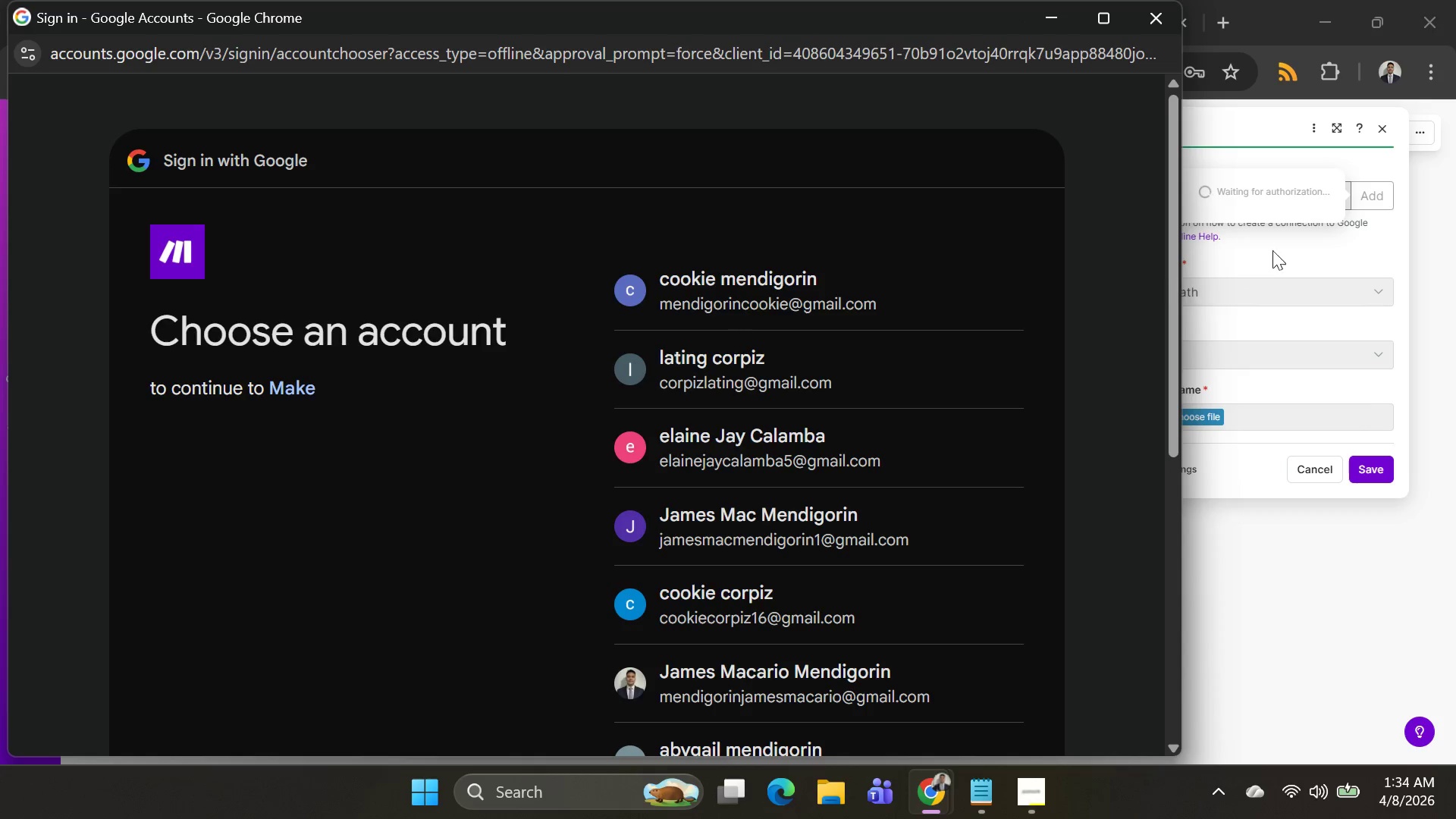 
wait(6.92)
 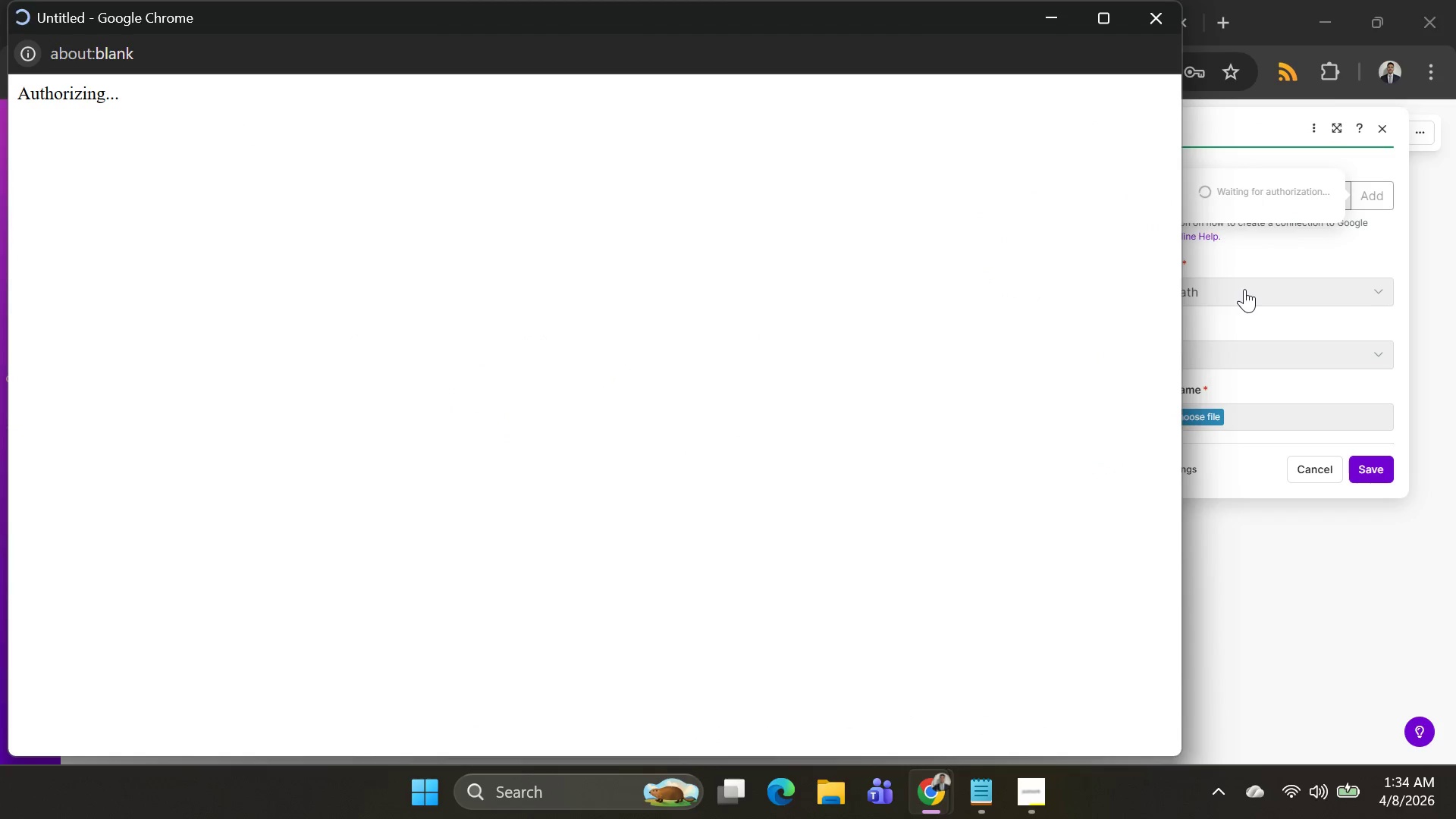 
scroll: coordinate [884, 672], scroll_direction: down, amount: 6.0
 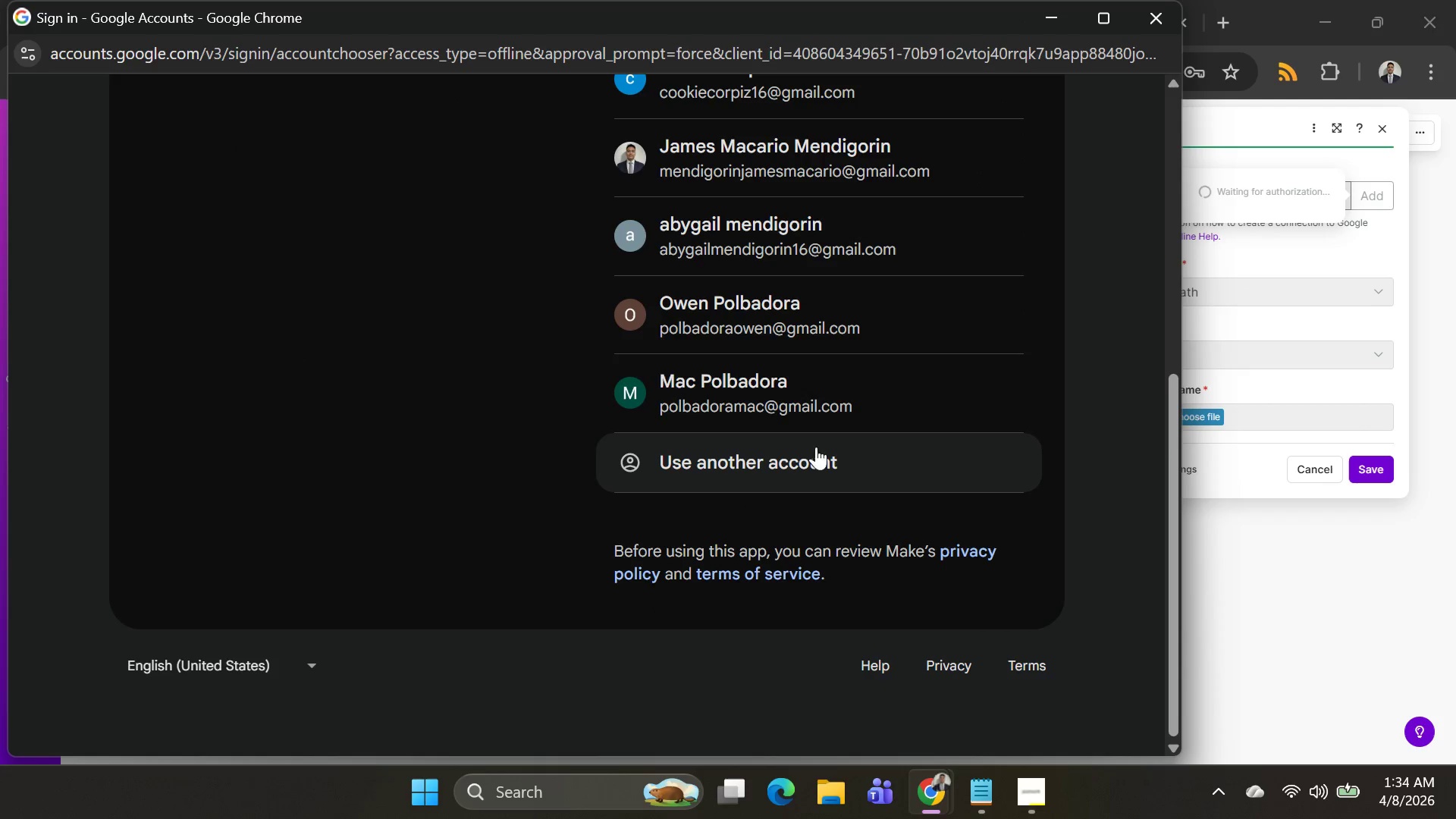 
left_click([840, 405])
 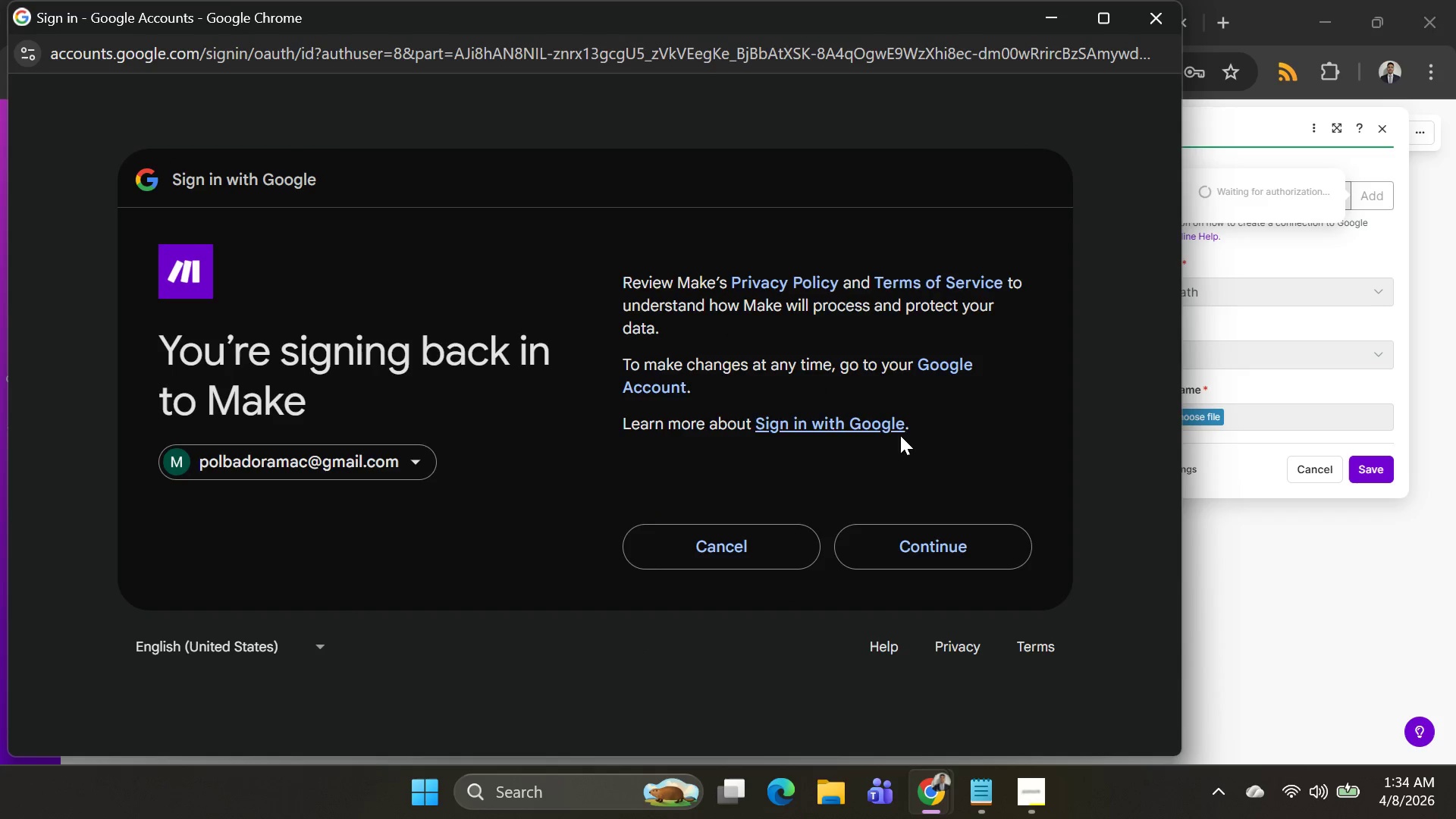 
left_click([883, 542])
 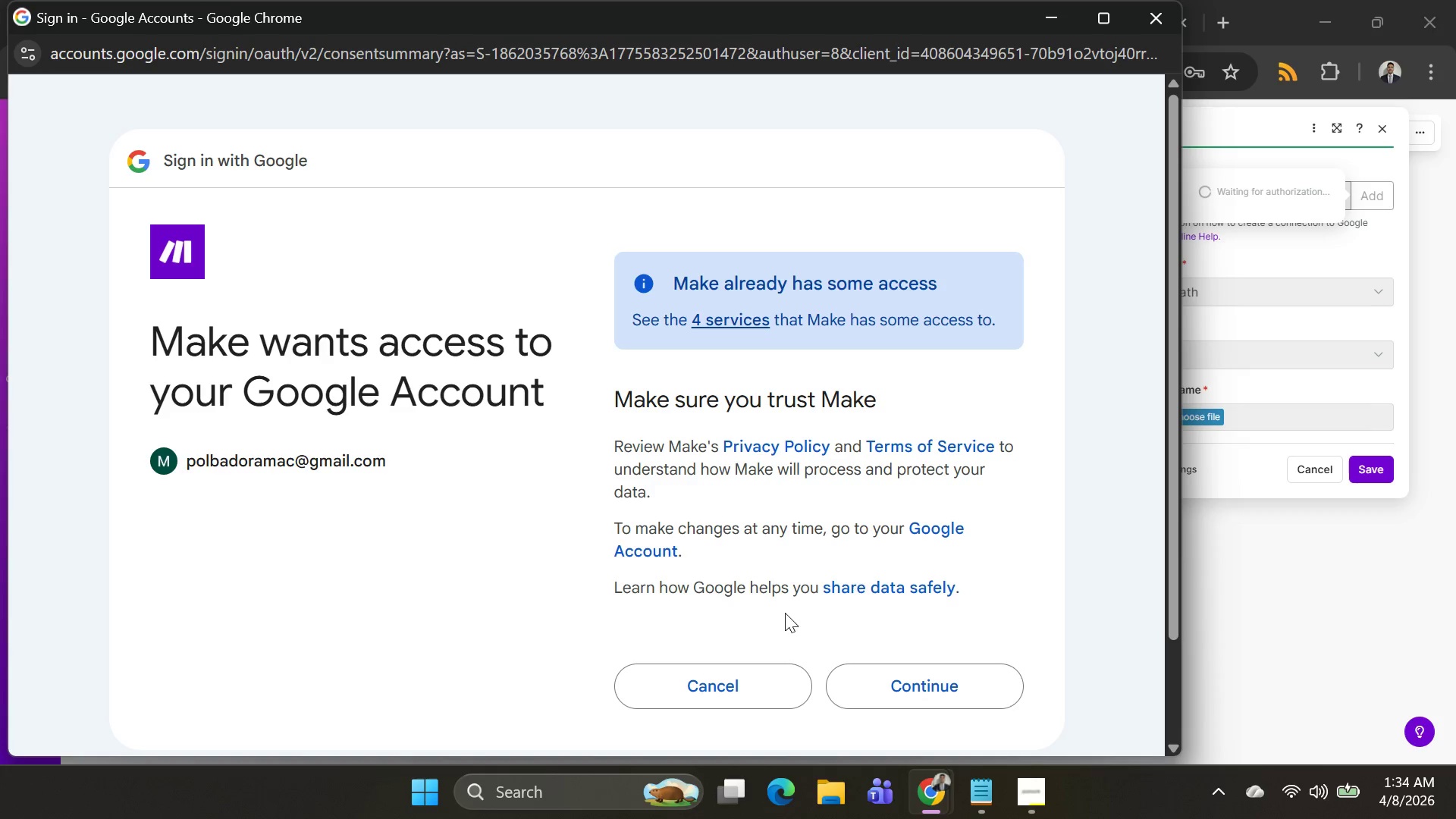 
left_click([971, 677])
 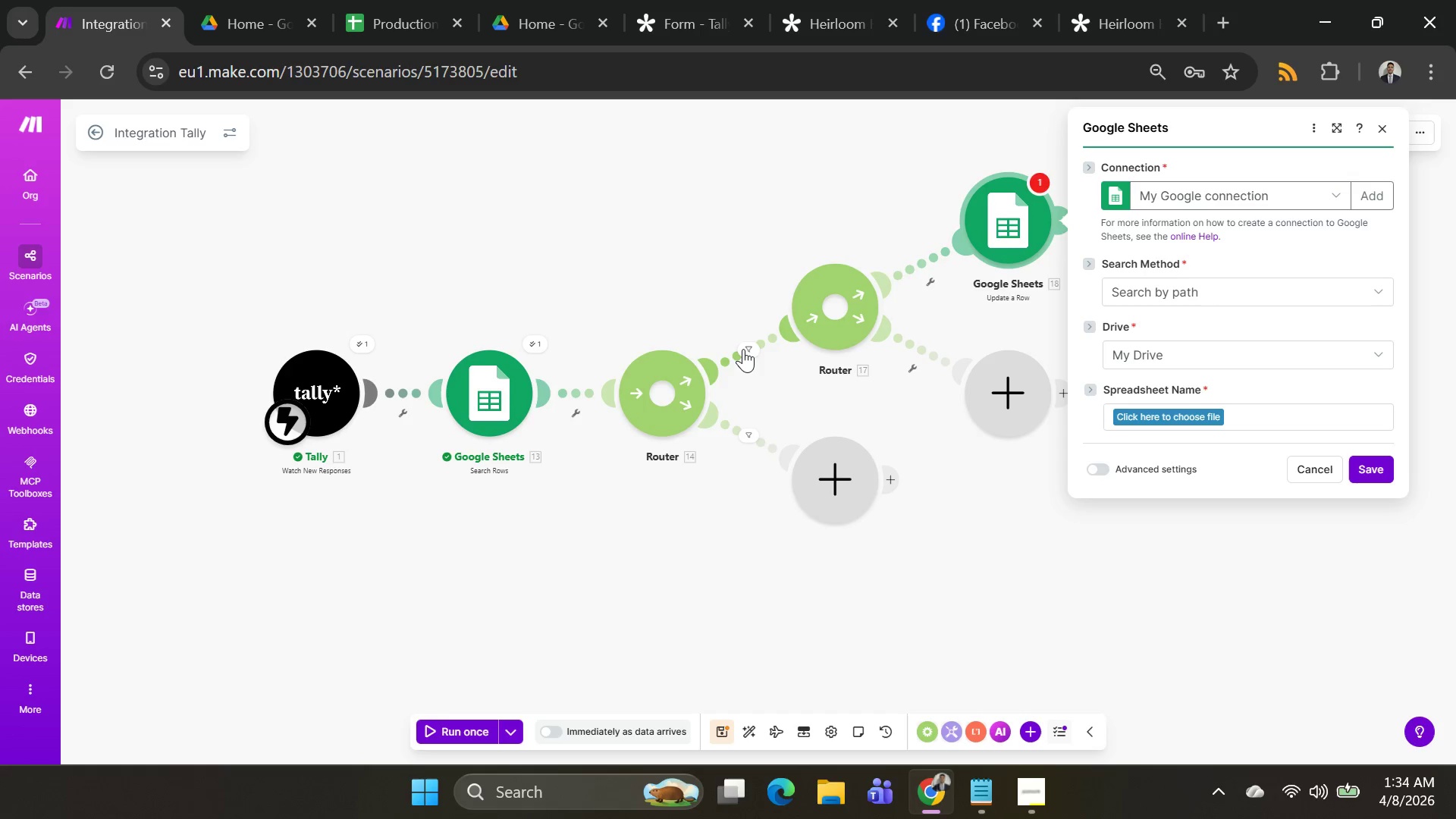 
wait(22.52)
 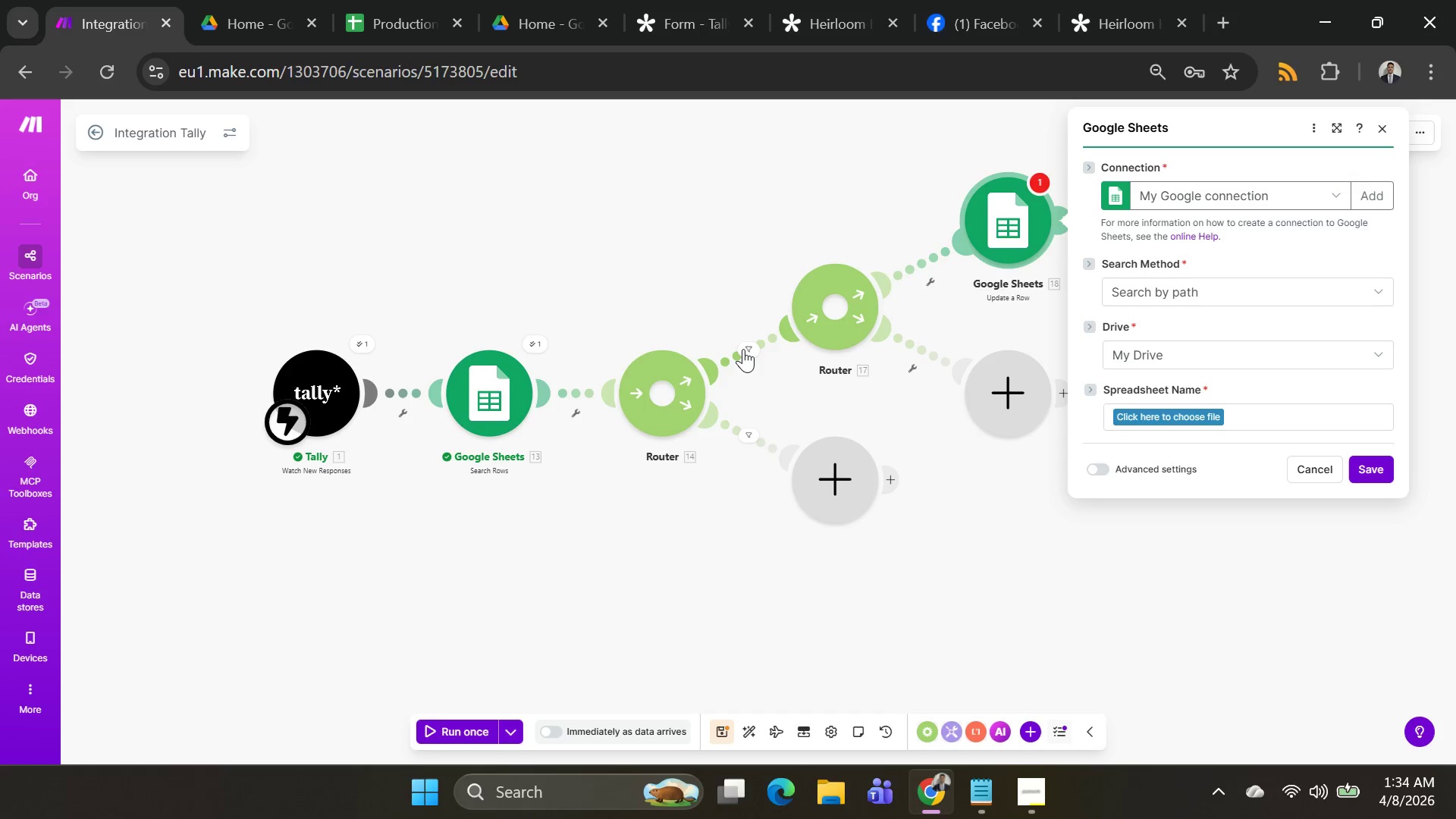 
left_click([1219, 296])
 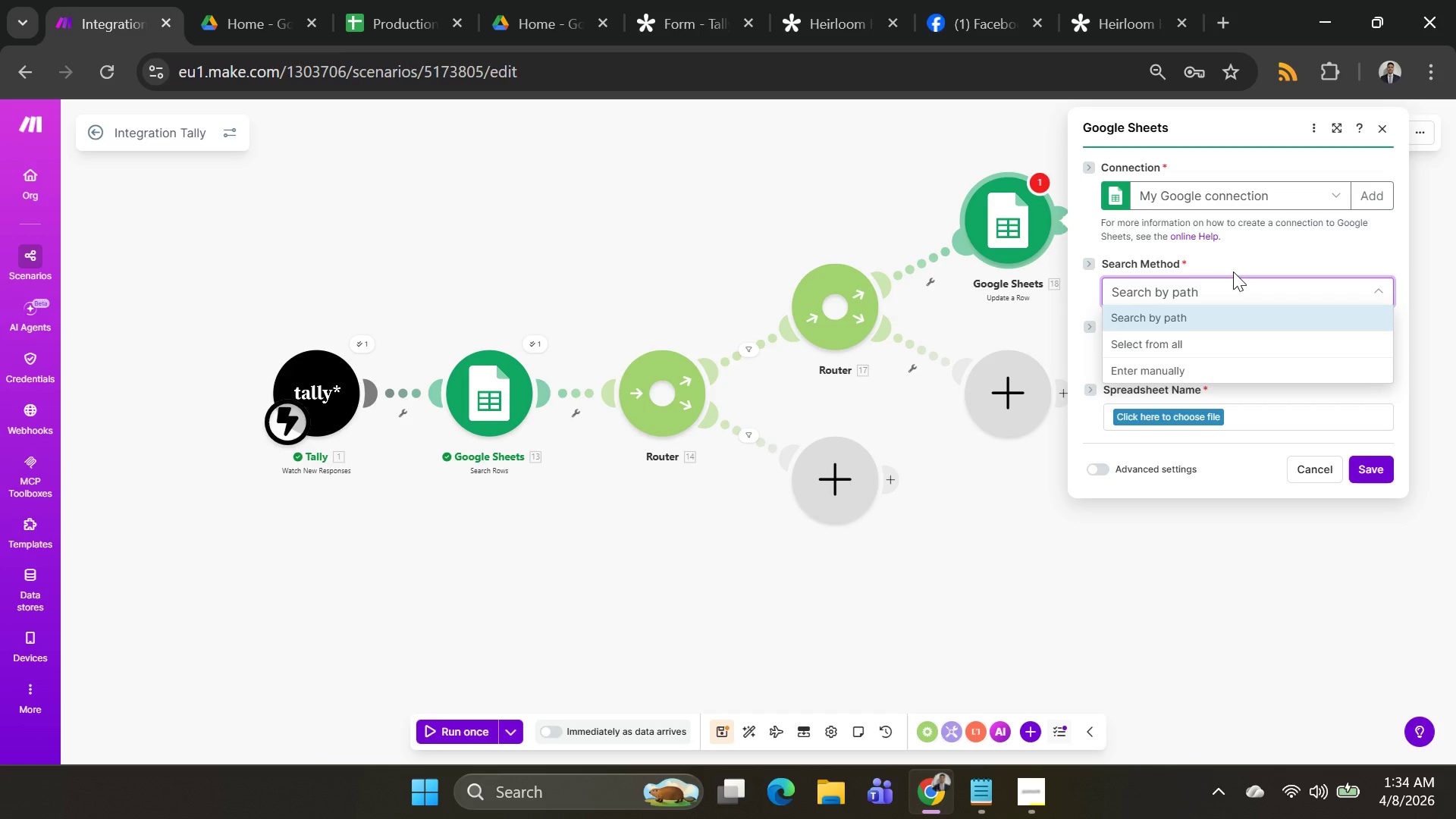 
left_click([1233, 271])
 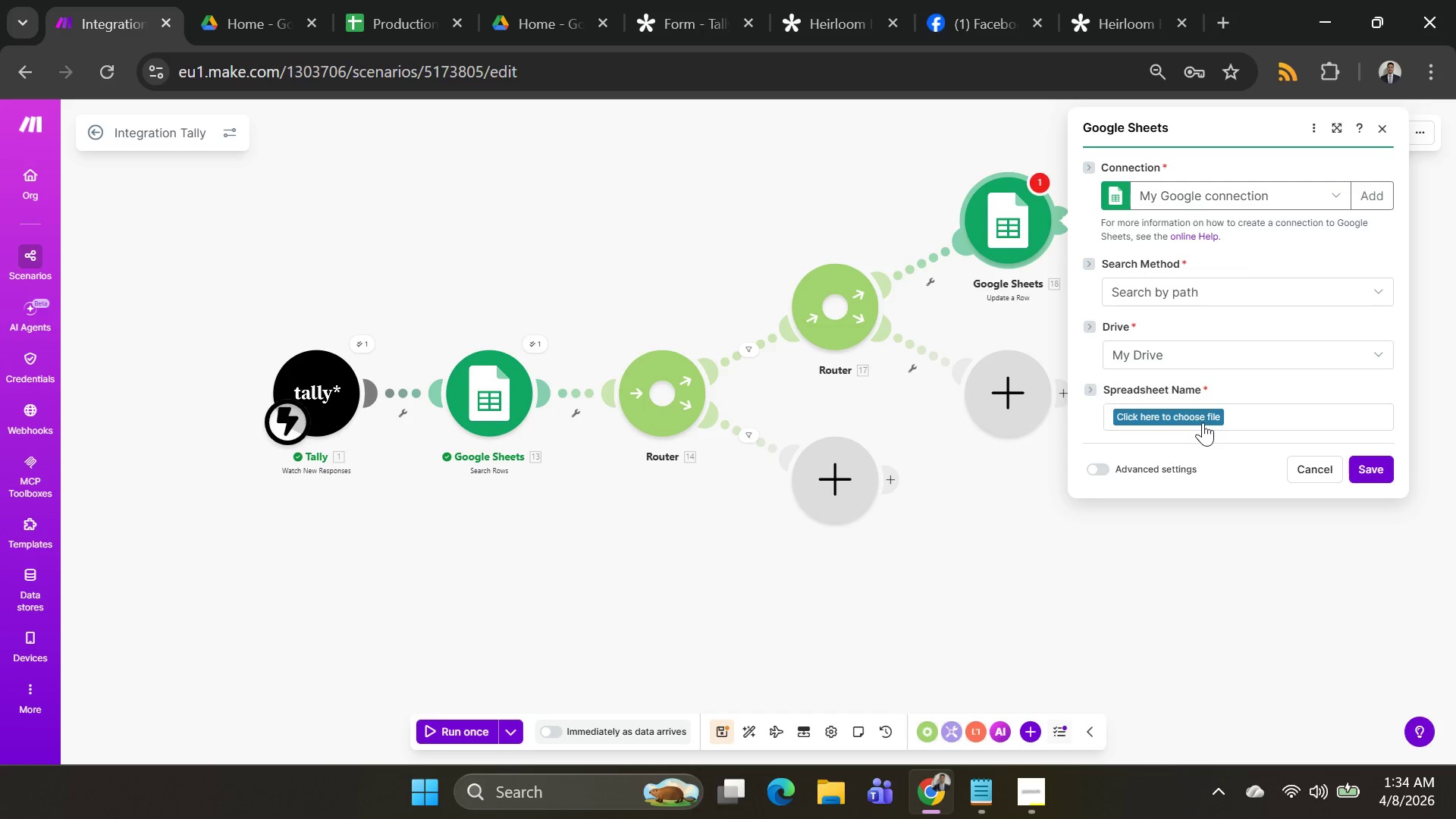 
left_click([1201, 417])
 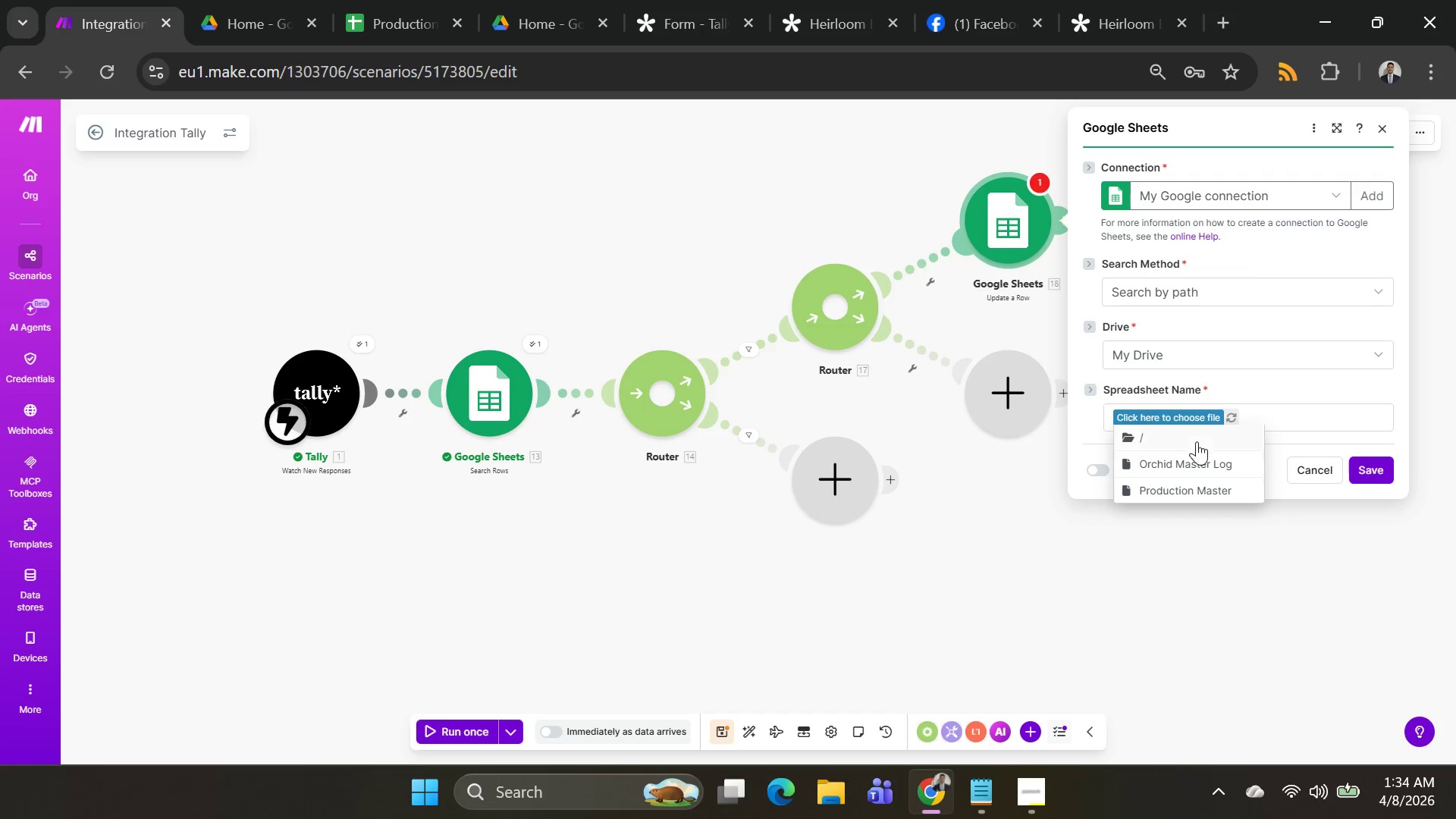 
left_click([1197, 491])
 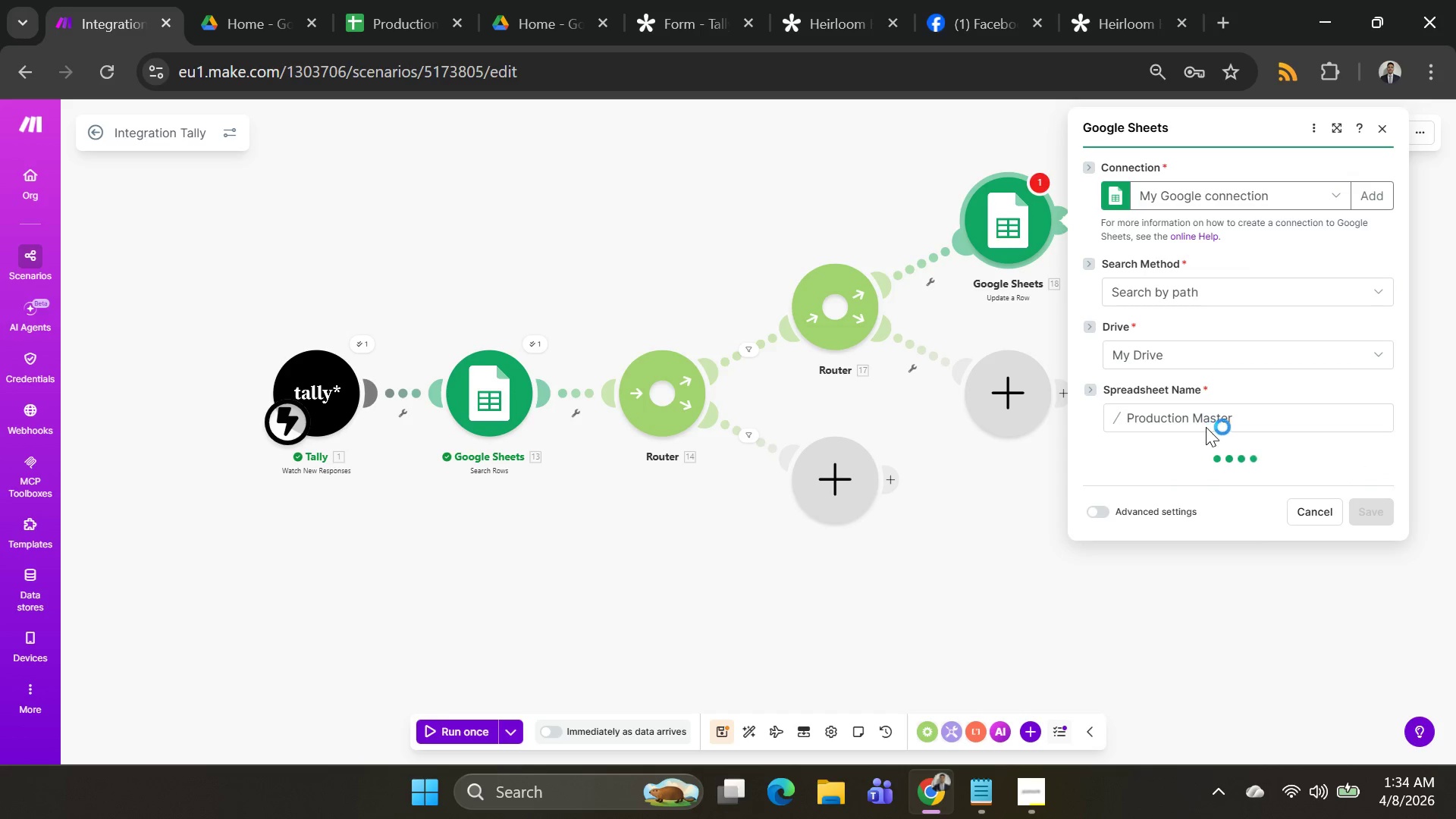 
mouse_move([1245, 445])
 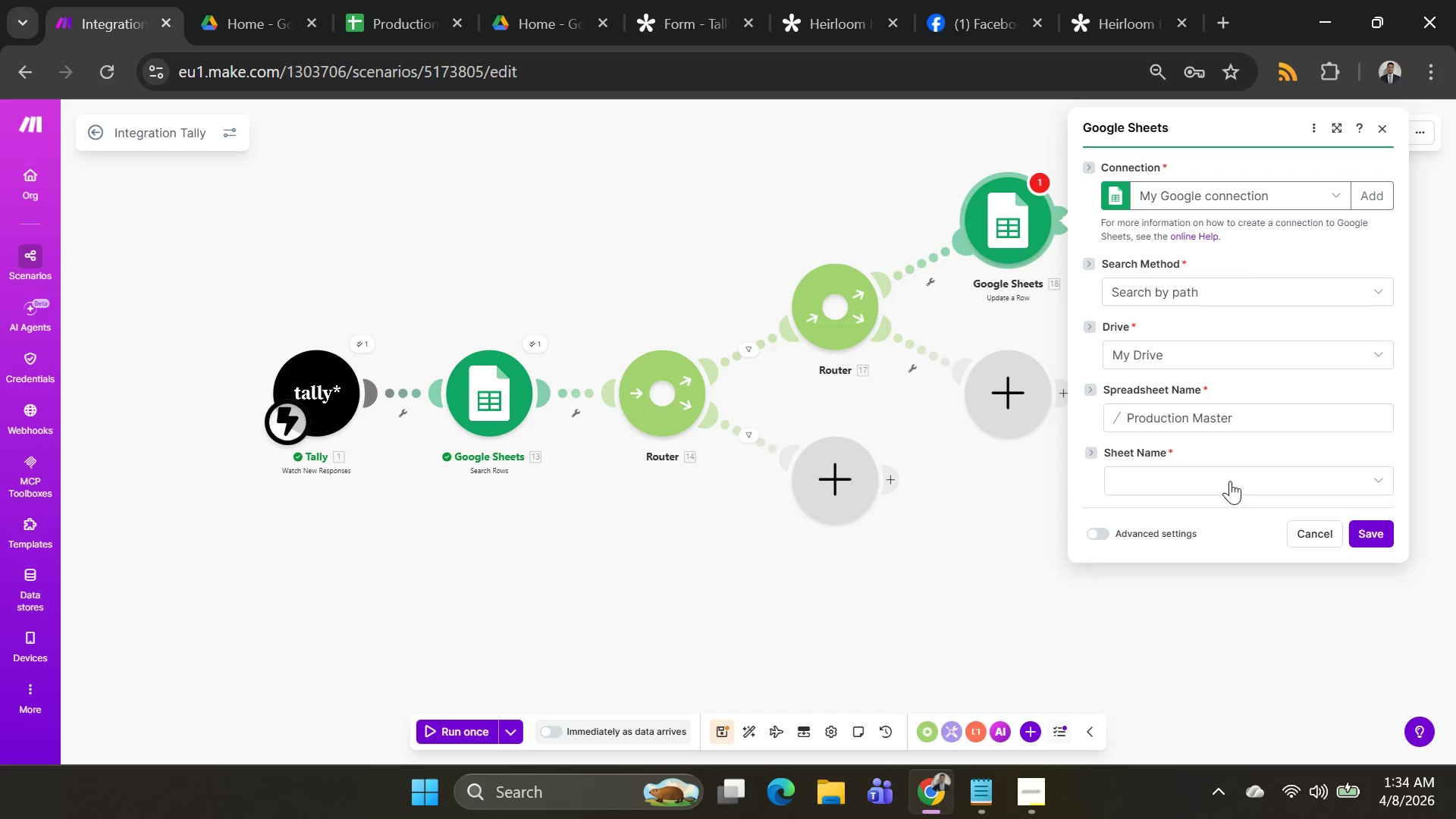 
left_click([1230, 481])
 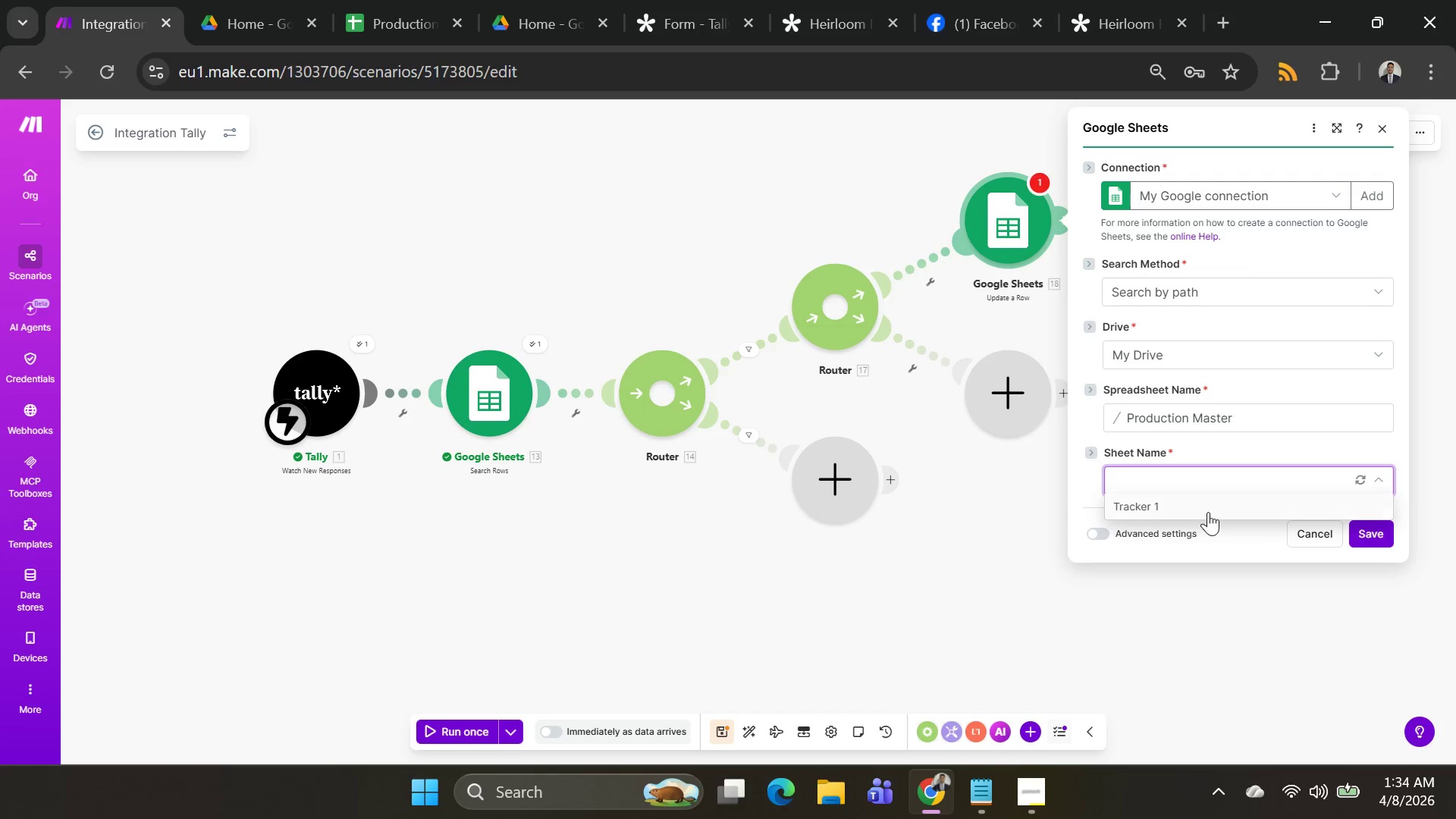 
left_click([1208, 512])
 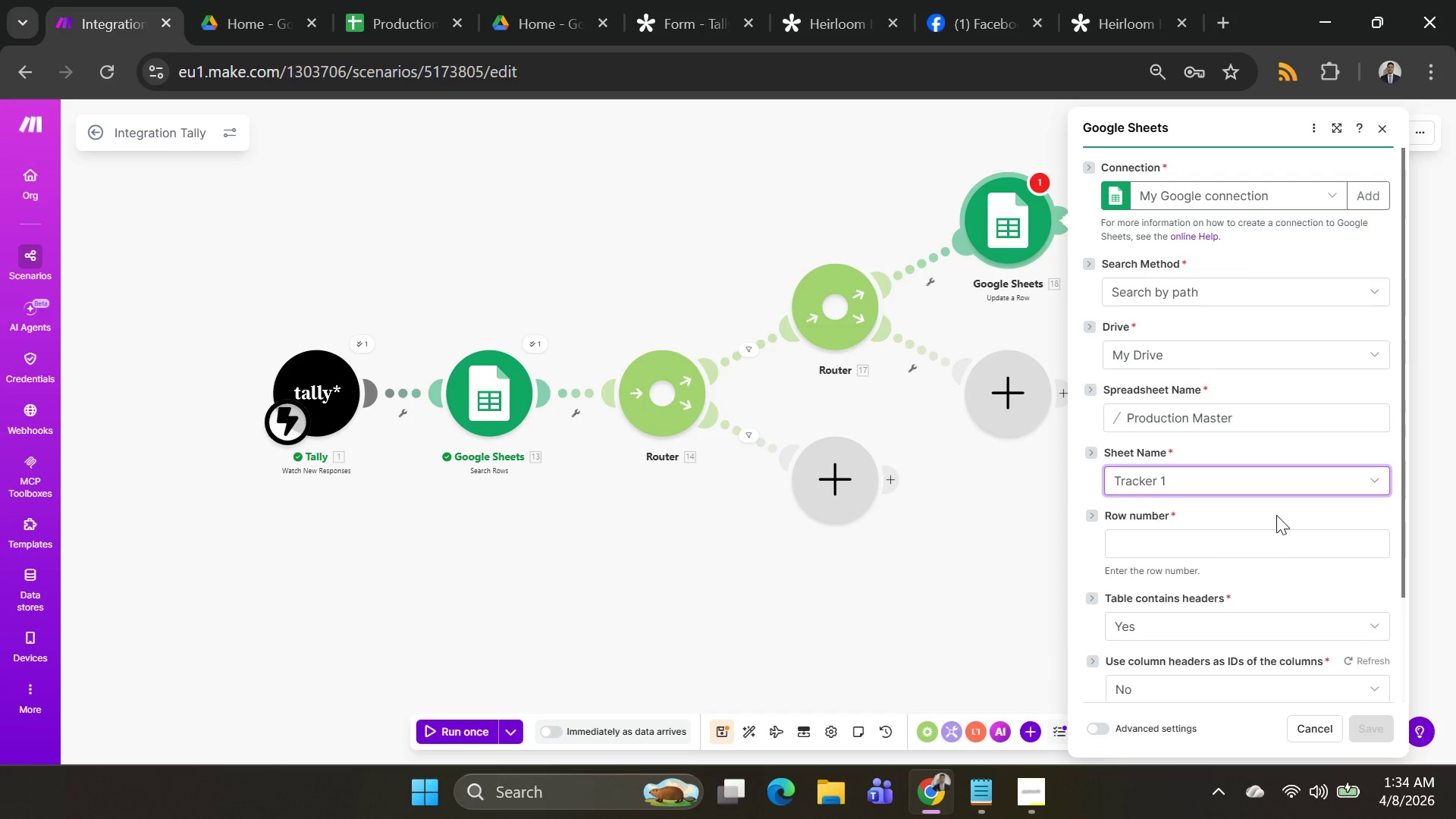 
scroll: coordinate [1281, 485], scroll_direction: down, amount: 6.0
 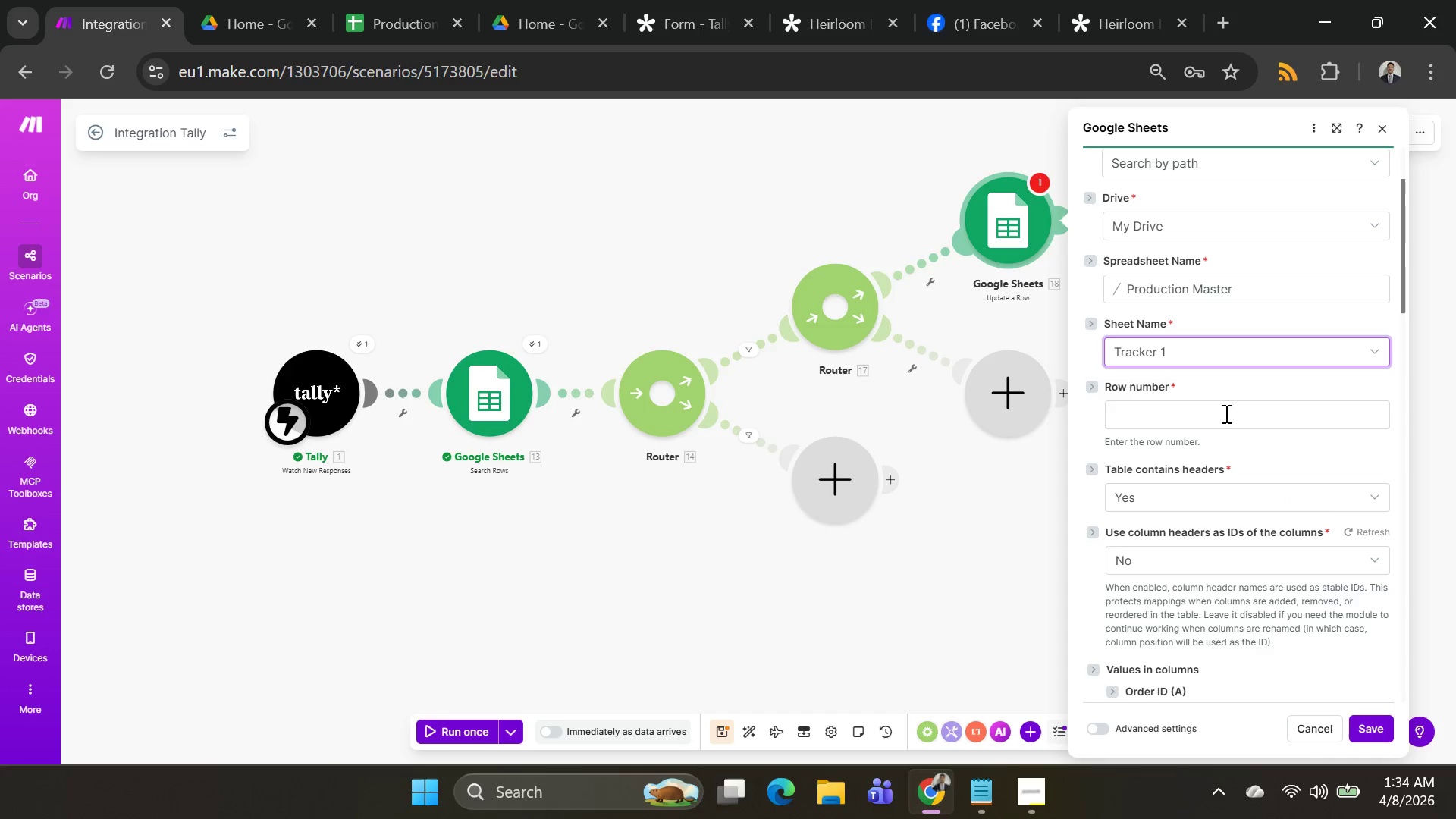 
left_click([1225, 413])
 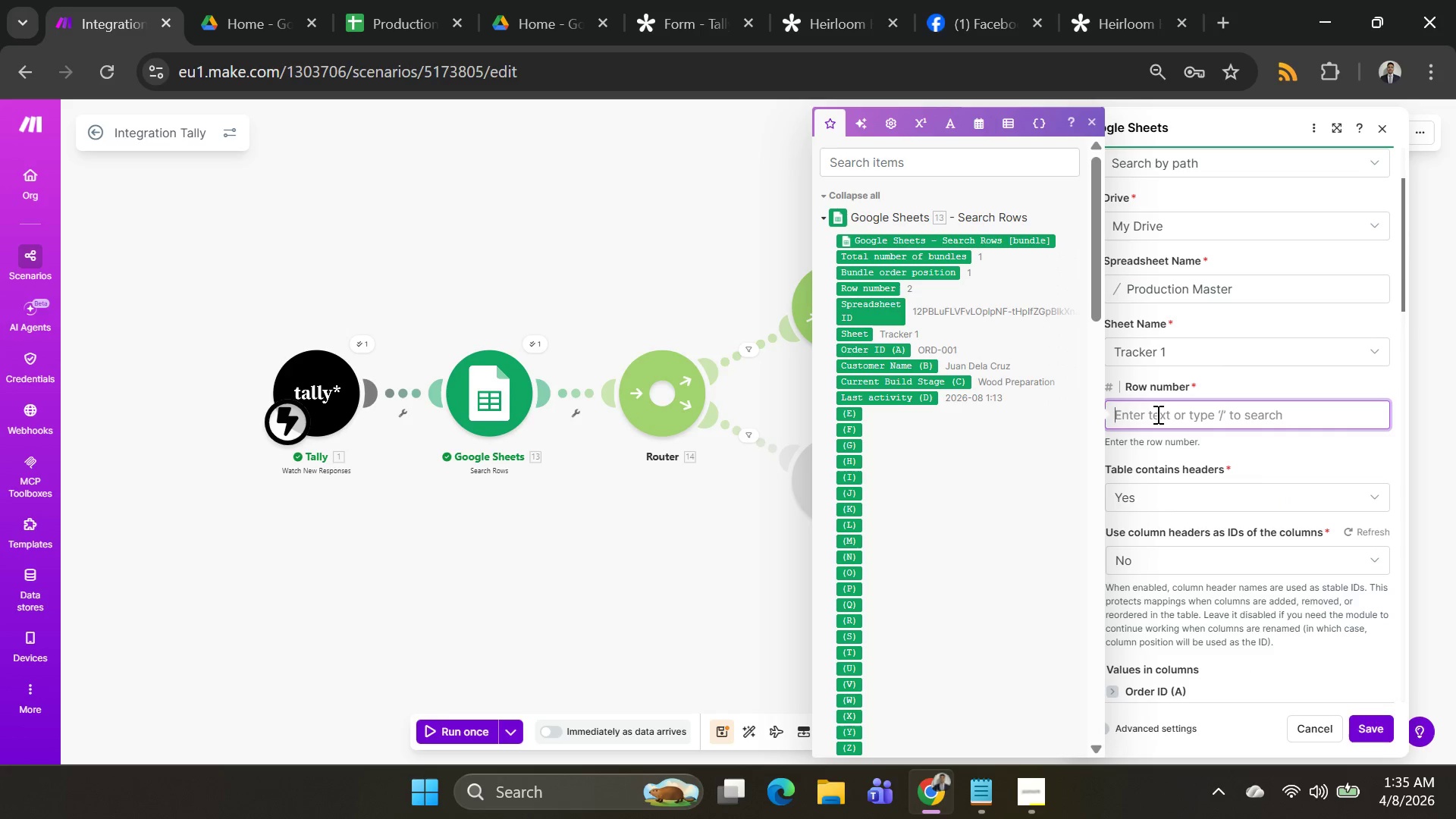 
wait(9.51)
 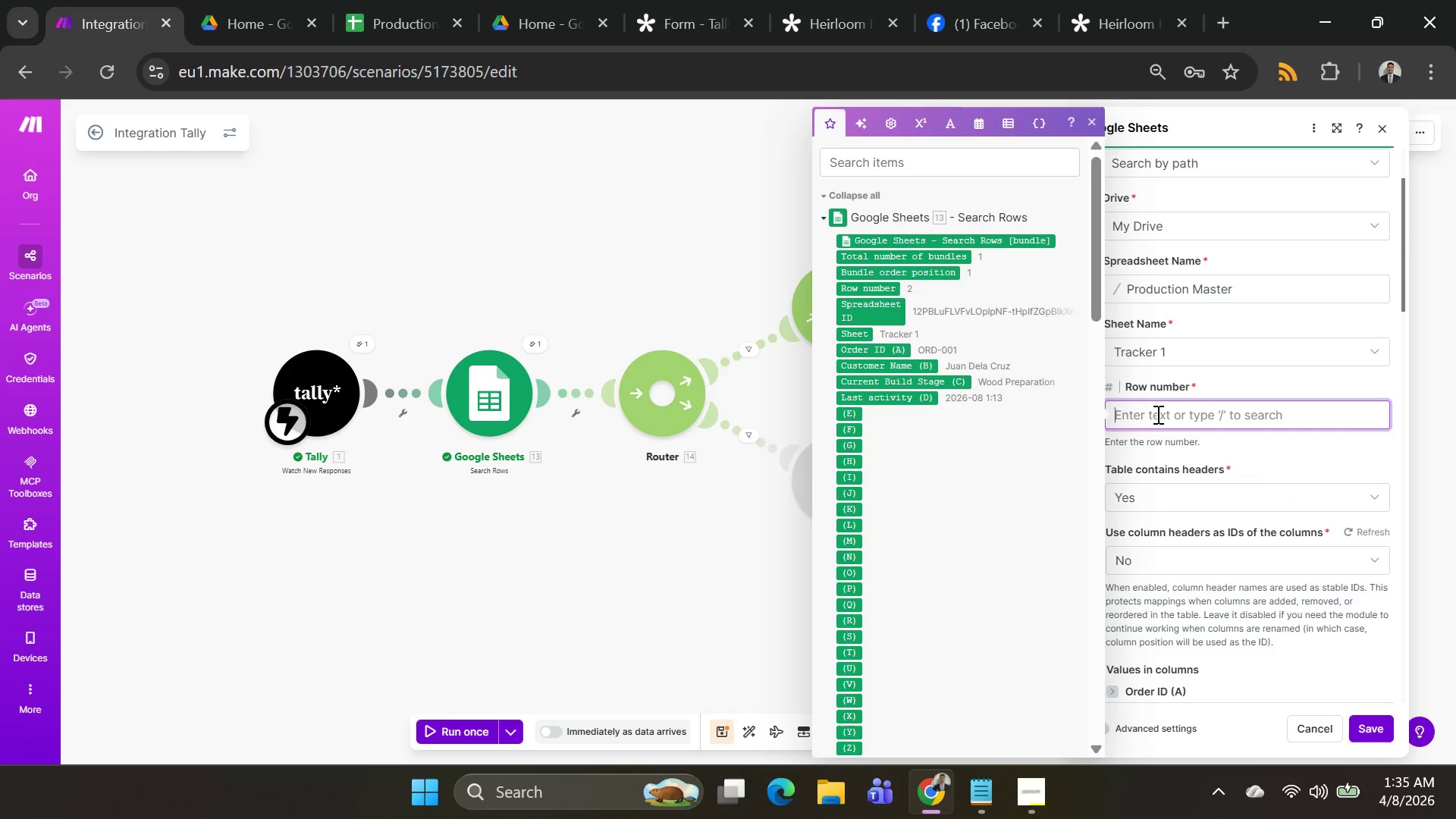 
left_click([882, 290])
 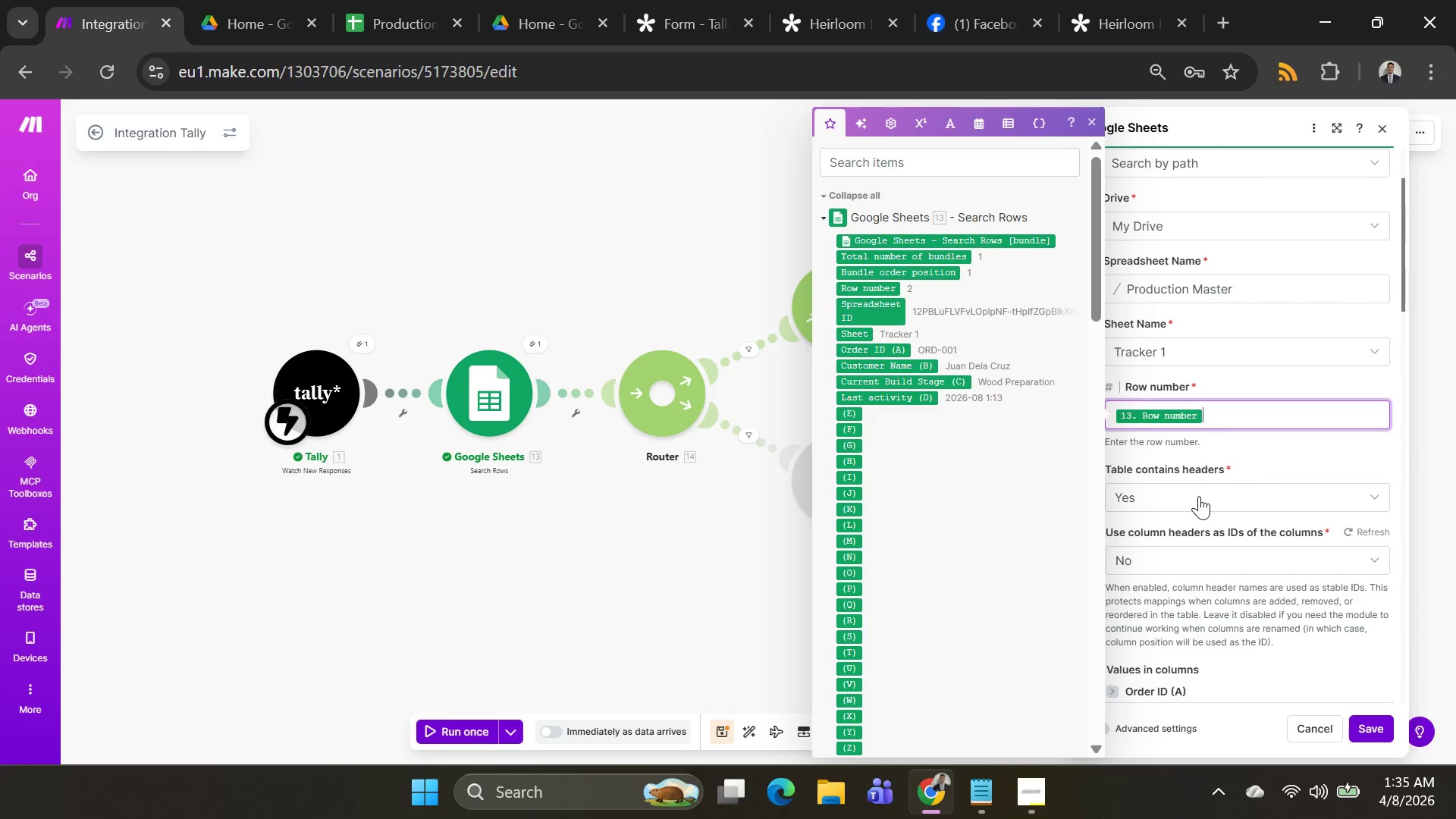 
scroll: coordinate [1271, 461], scroll_direction: down, amount: 3.0
 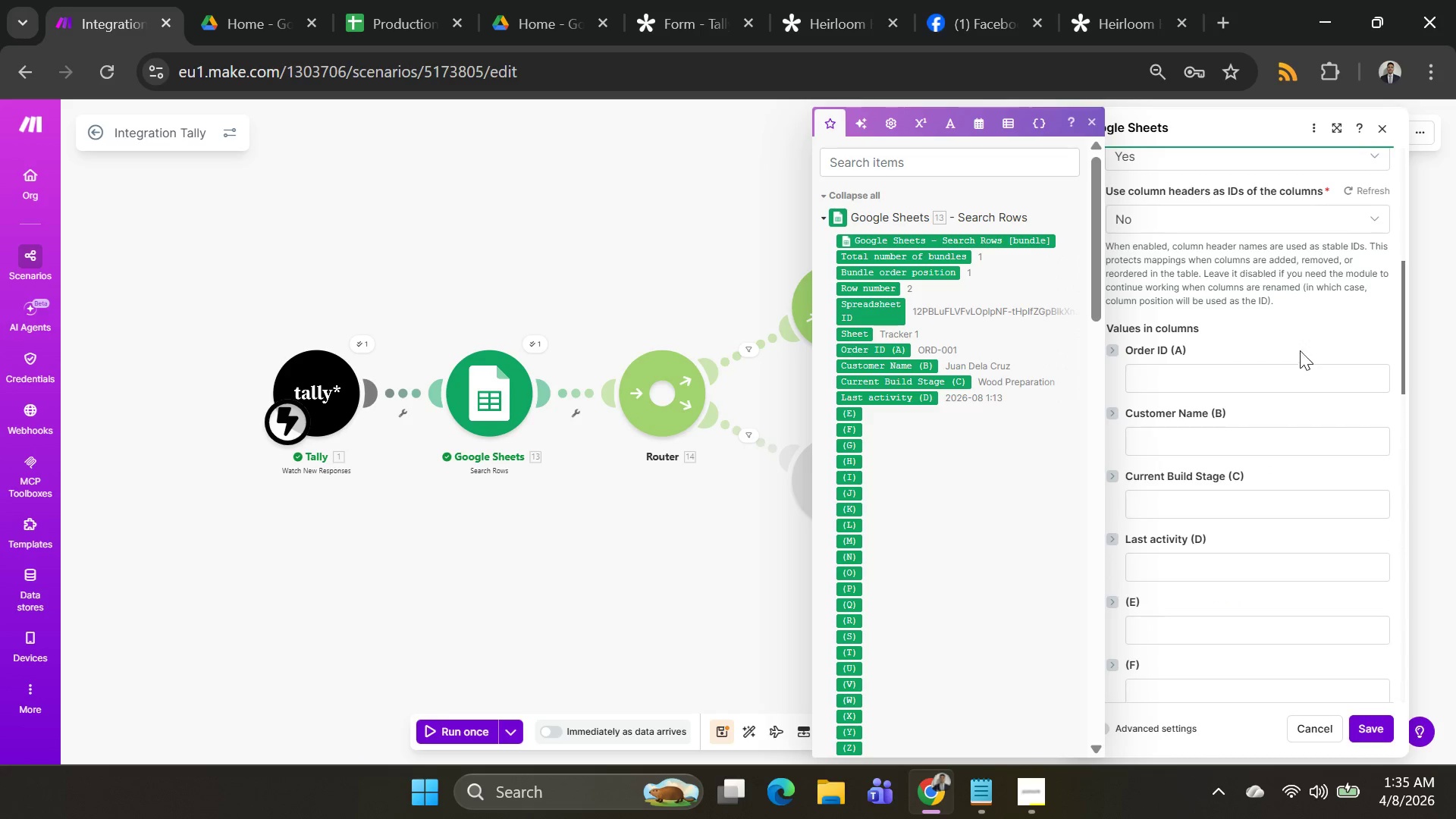 
left_click([1301, 341])
 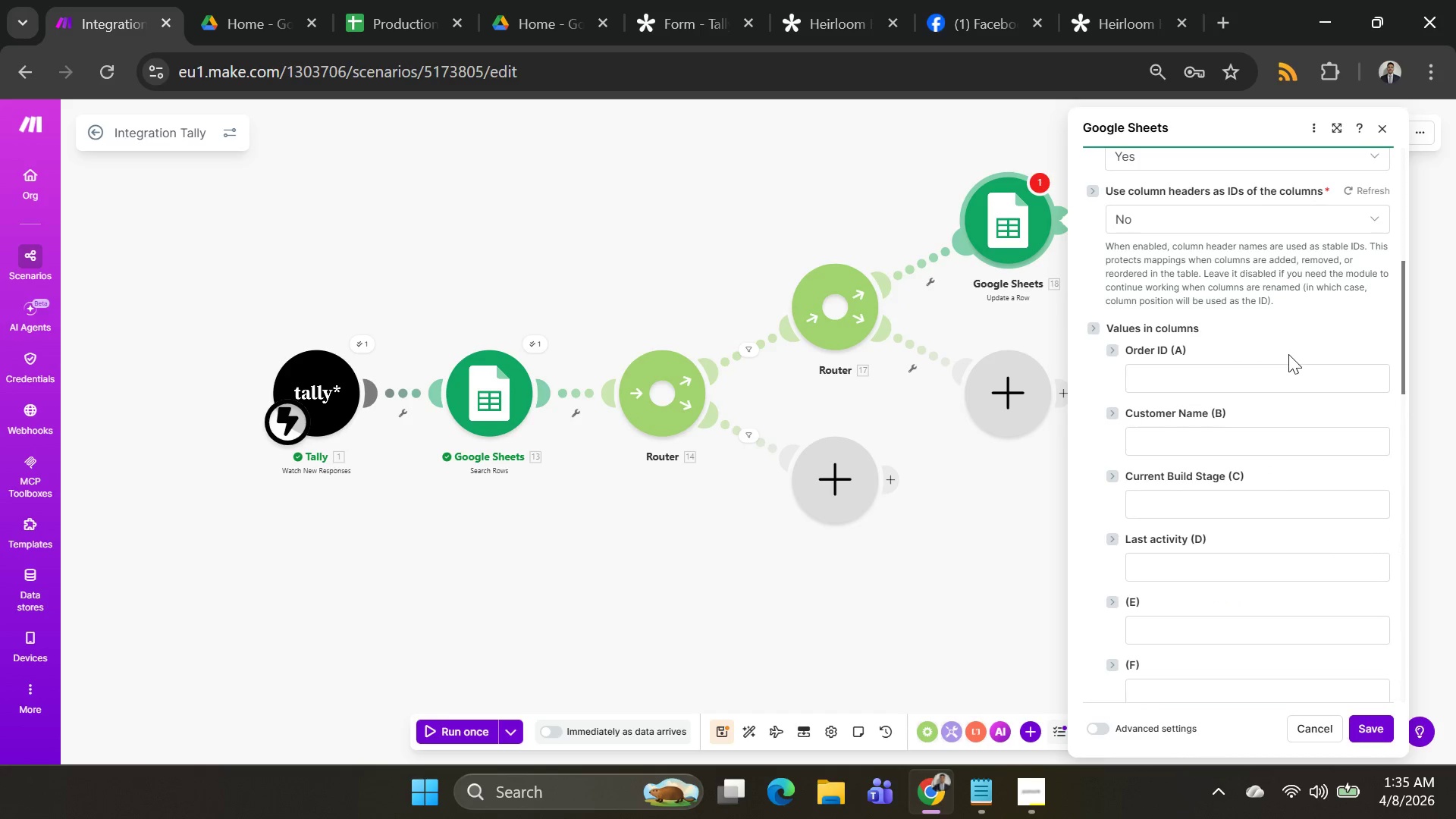 
scroll: coordinate [1288, 368], scroll_direction: none, amount: 0.0
 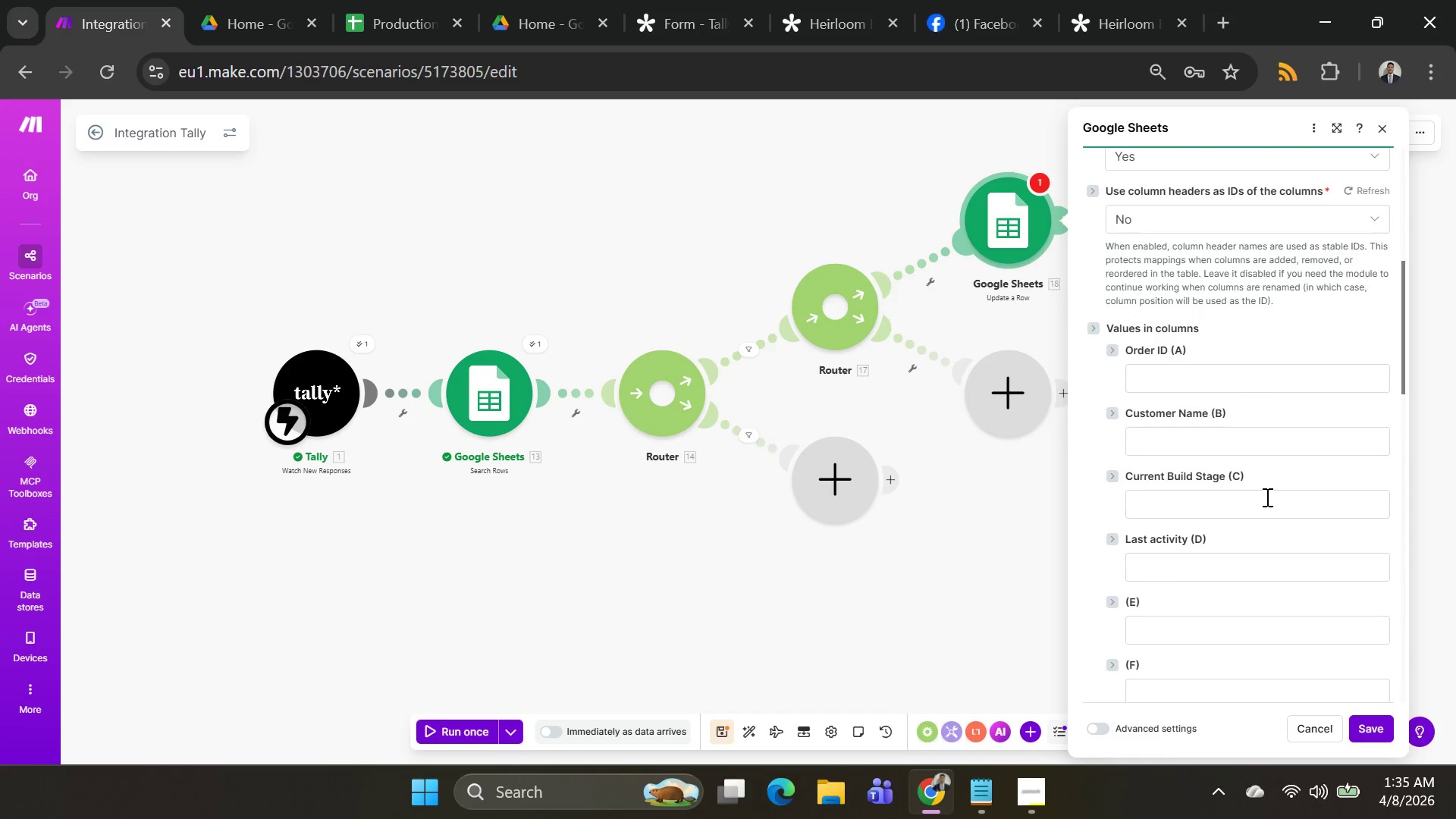 
left_click([1266, 497])
 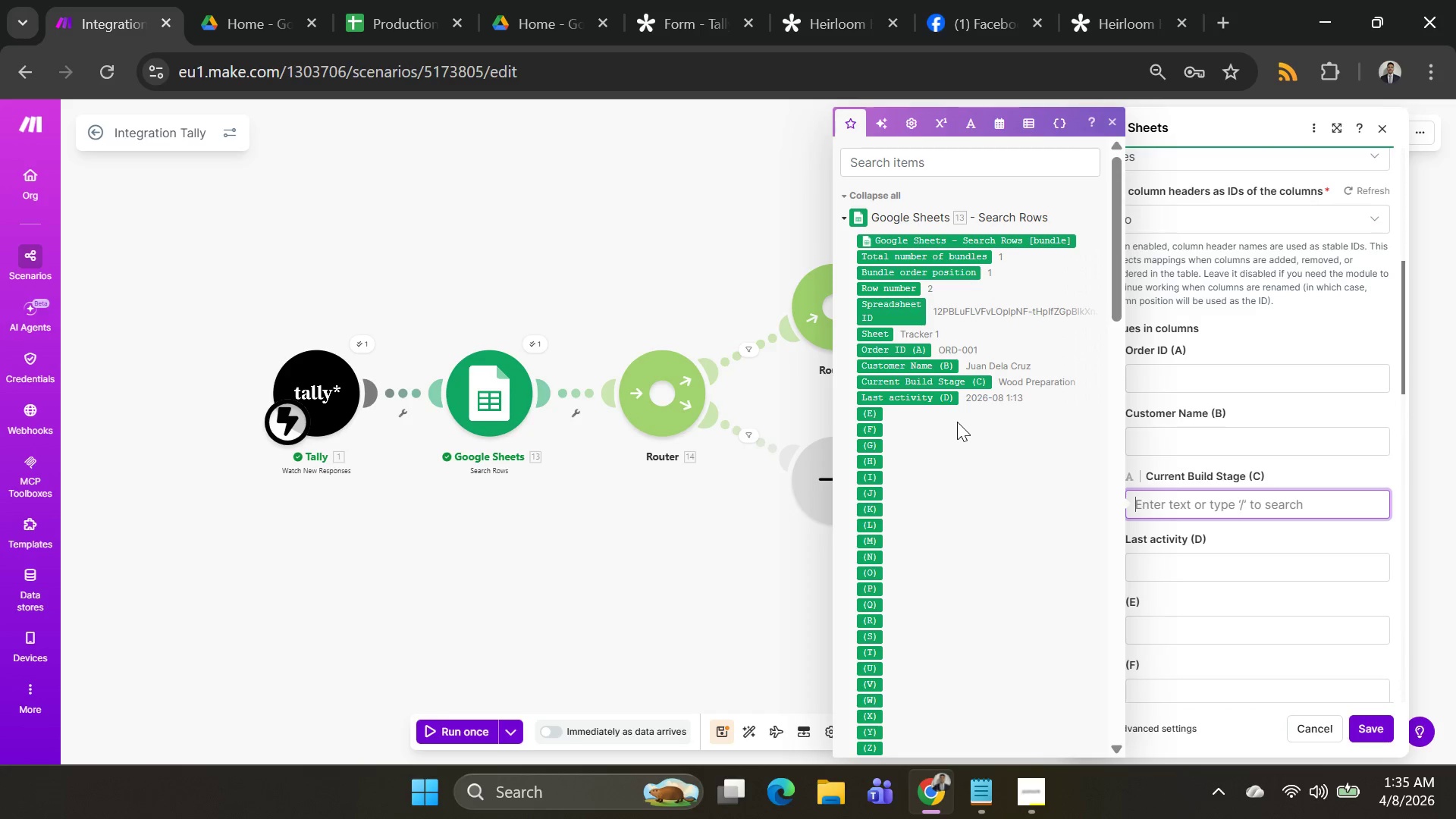 
mouse_move([953, 383])
 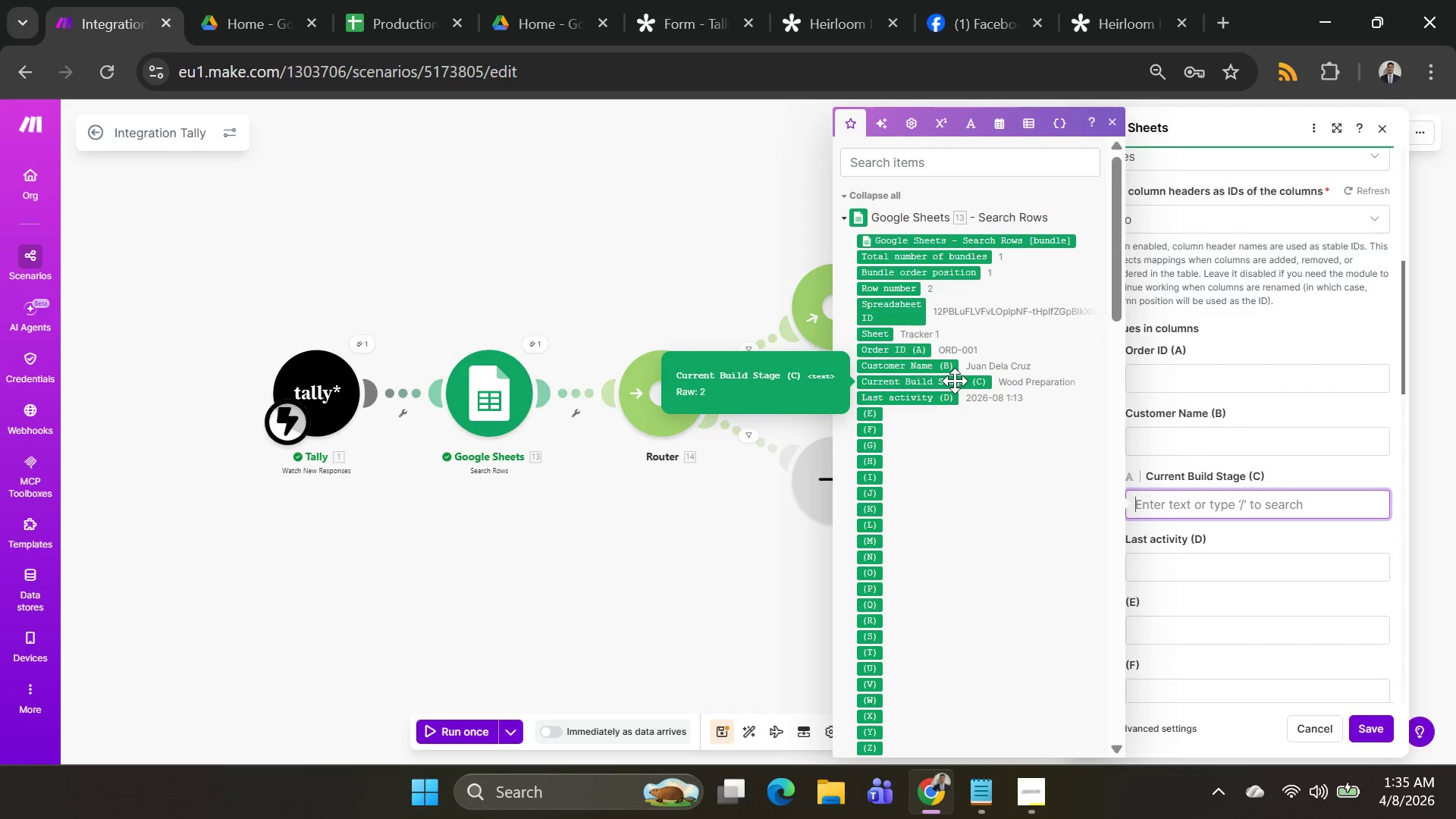 
left_click([955, 381])
 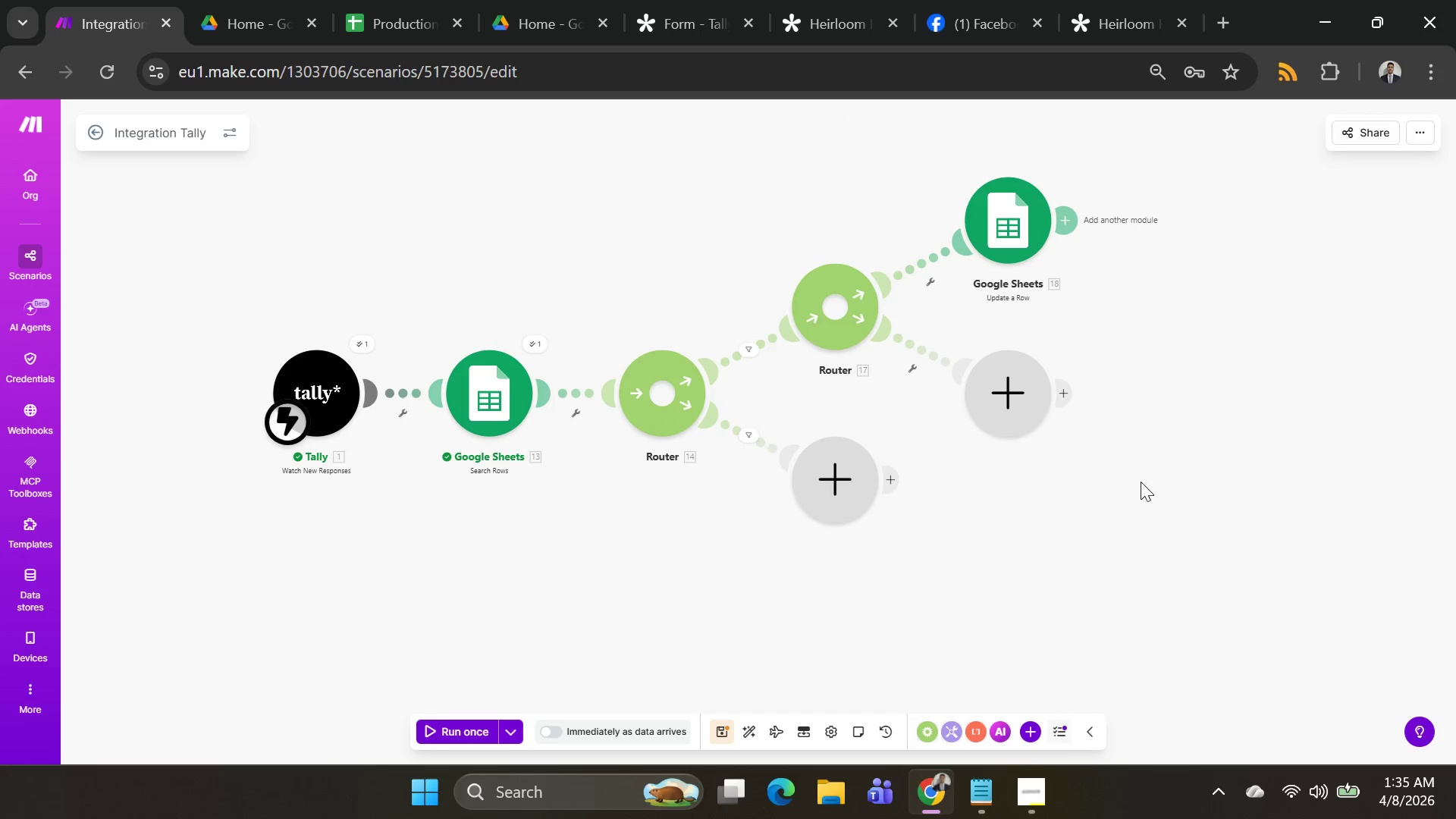 
wait(10.83)
 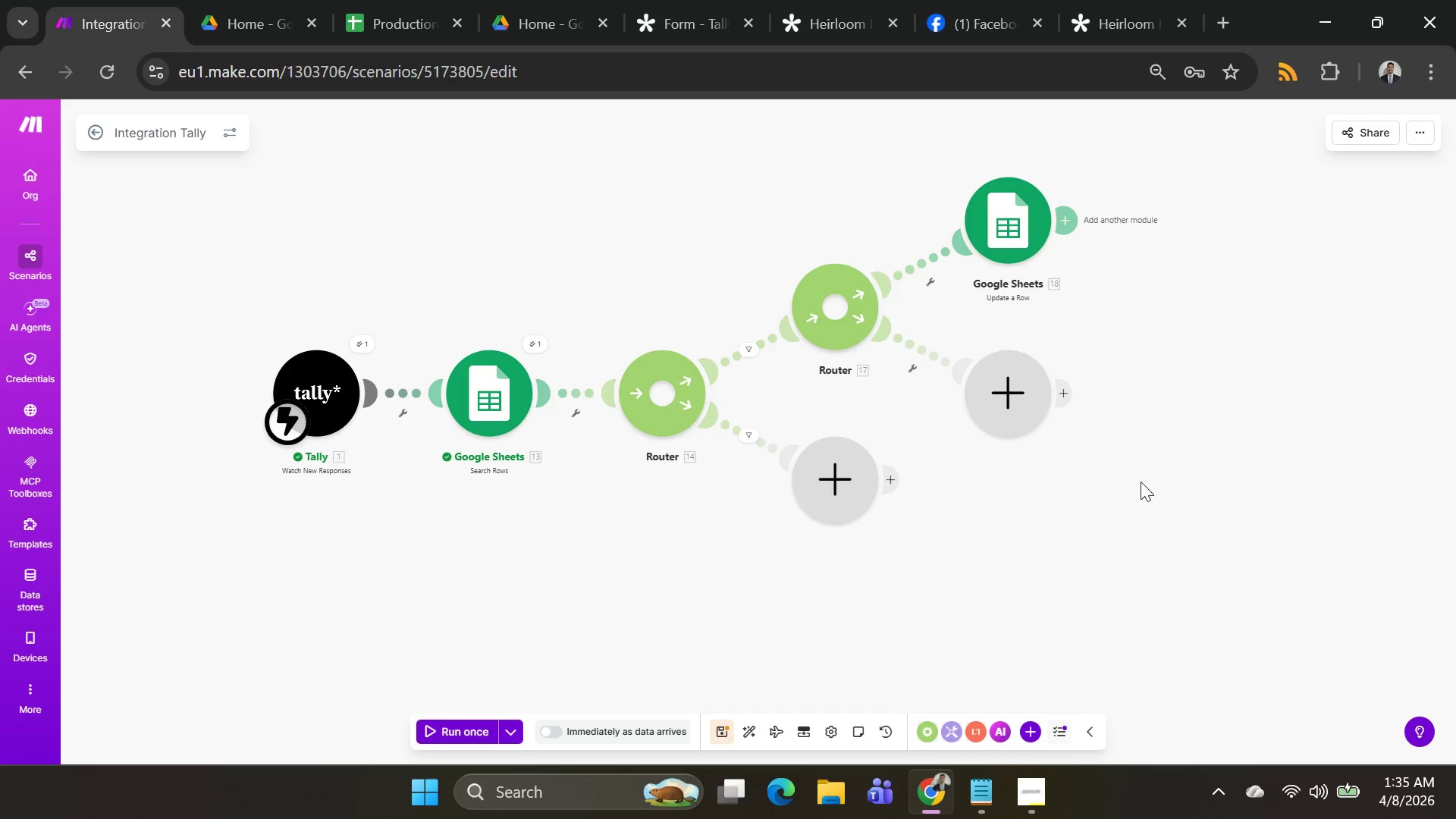 
right_click([1006, 390])
 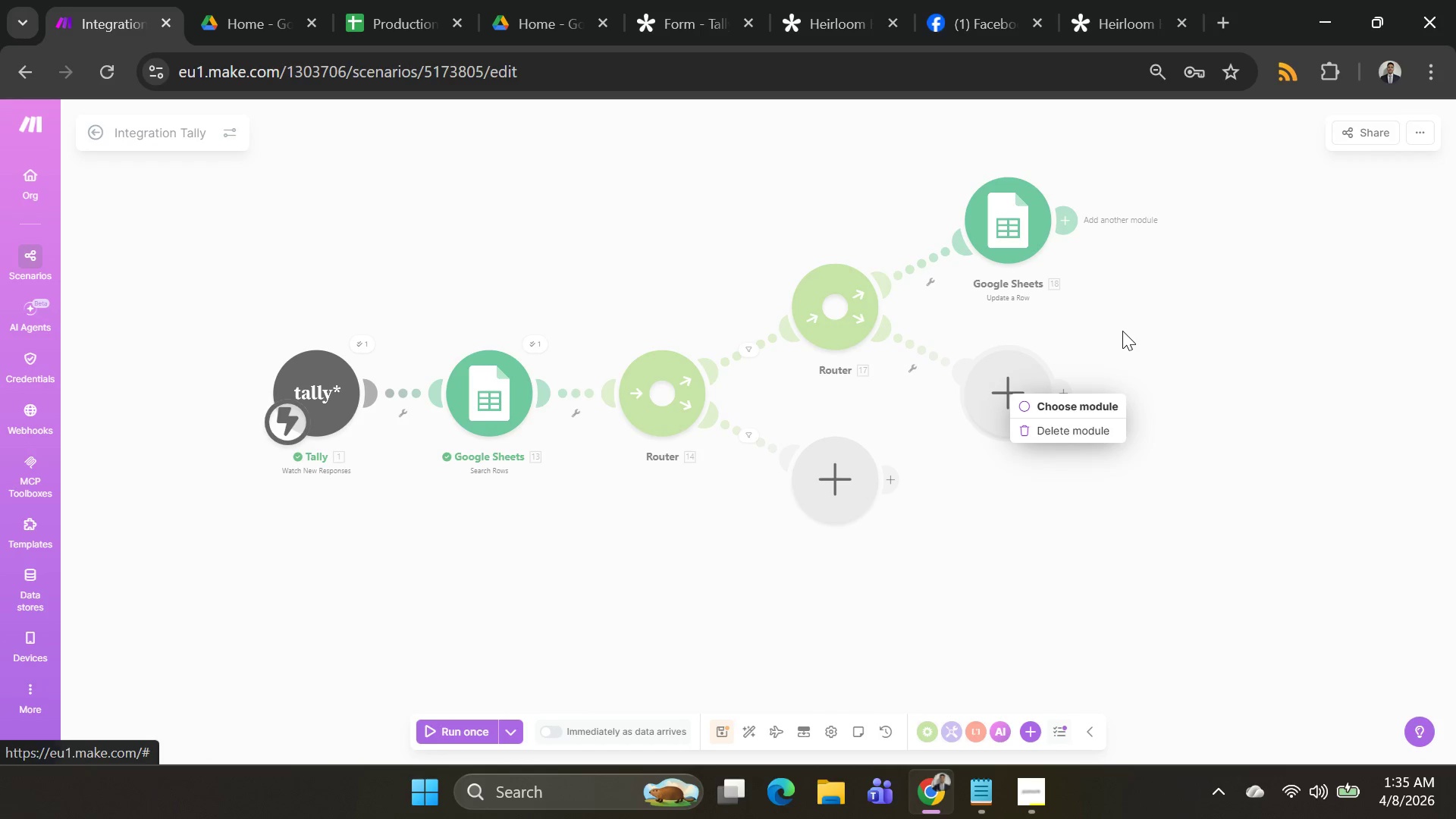 
double_click([1017, 387])
 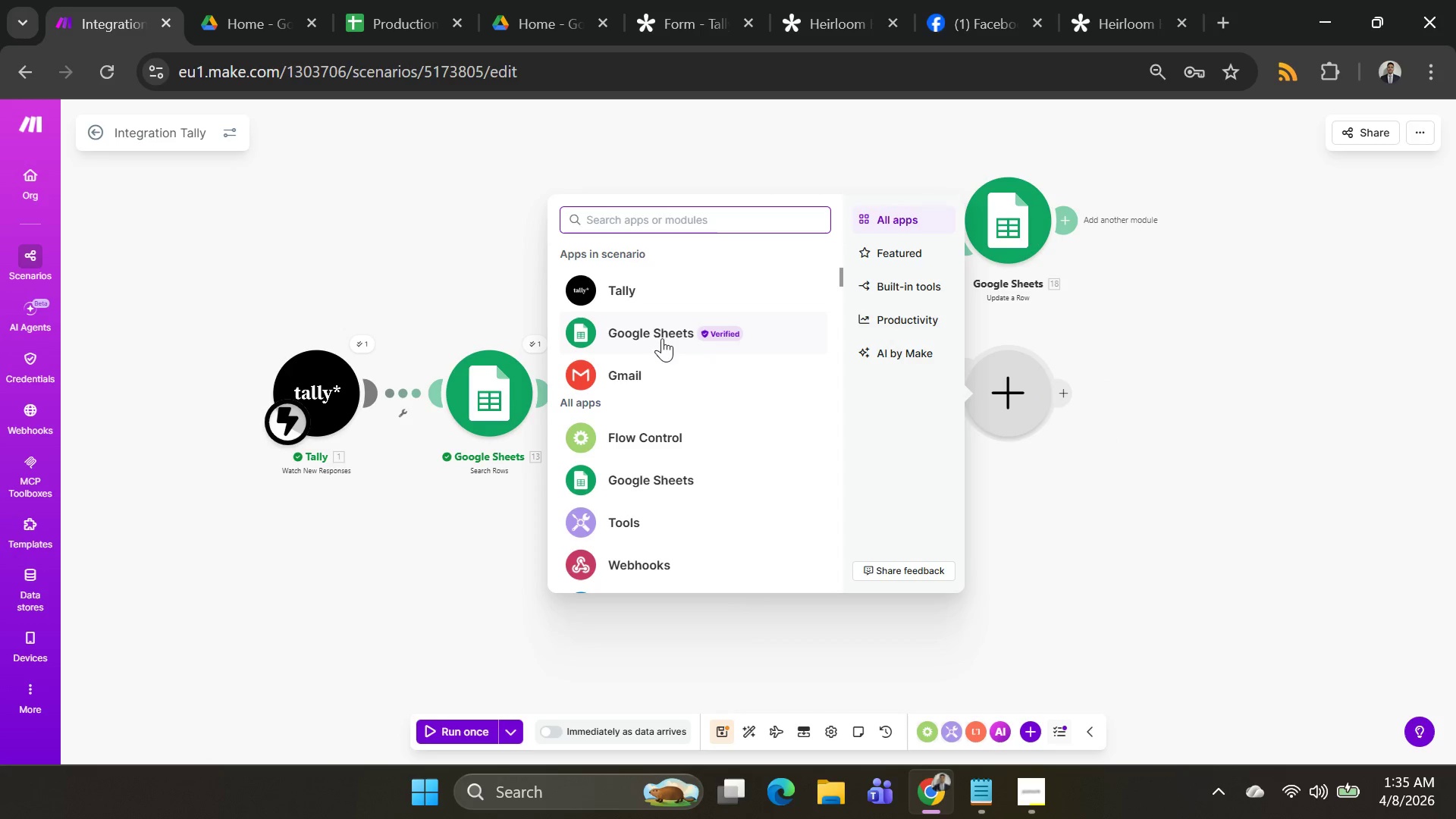 
left_click([651, 336])
 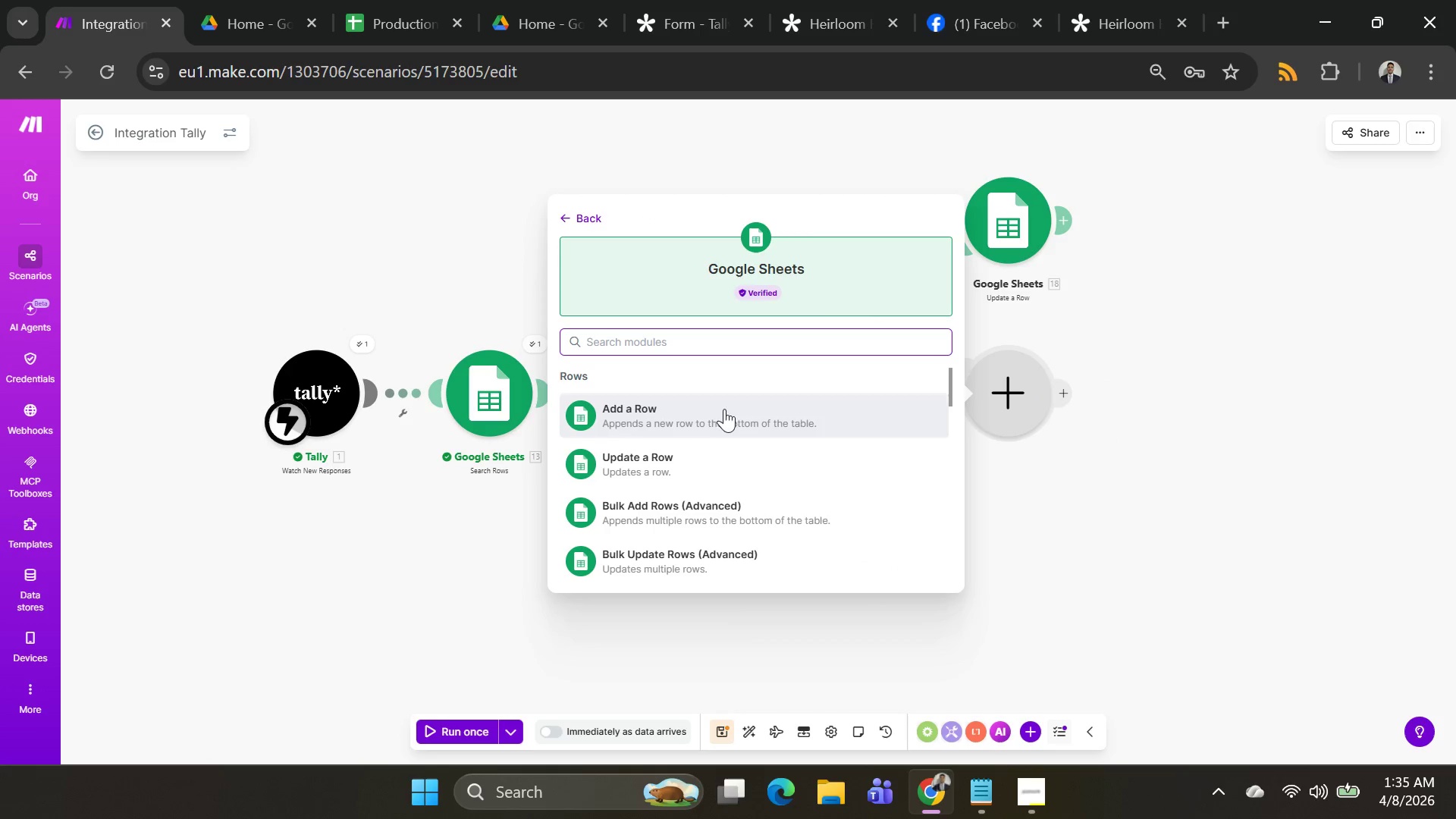 
left_click([704, 458])
 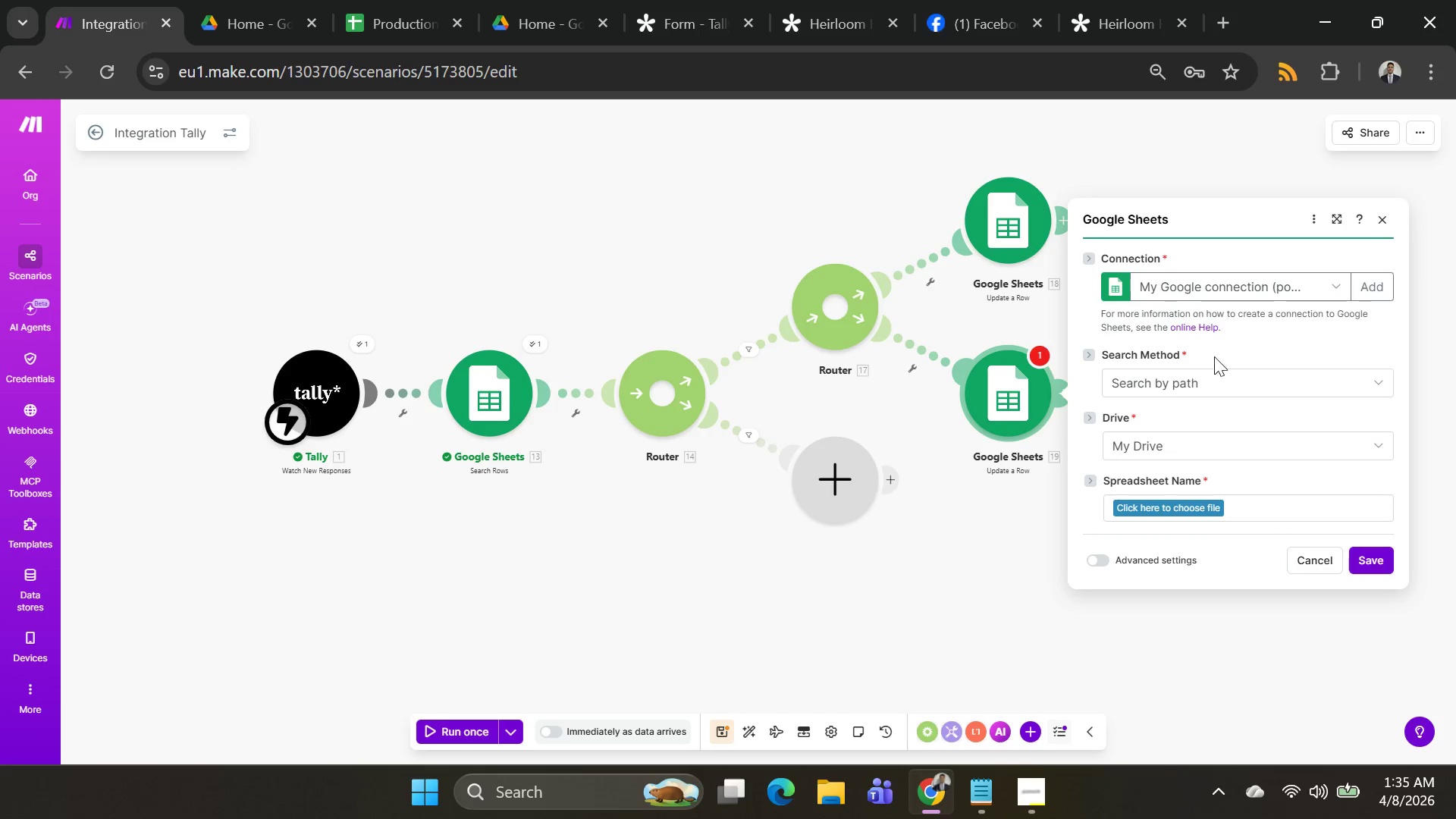 
scroll: coordinate [1207, 372], scroll_direction: down, amount: 3.0
 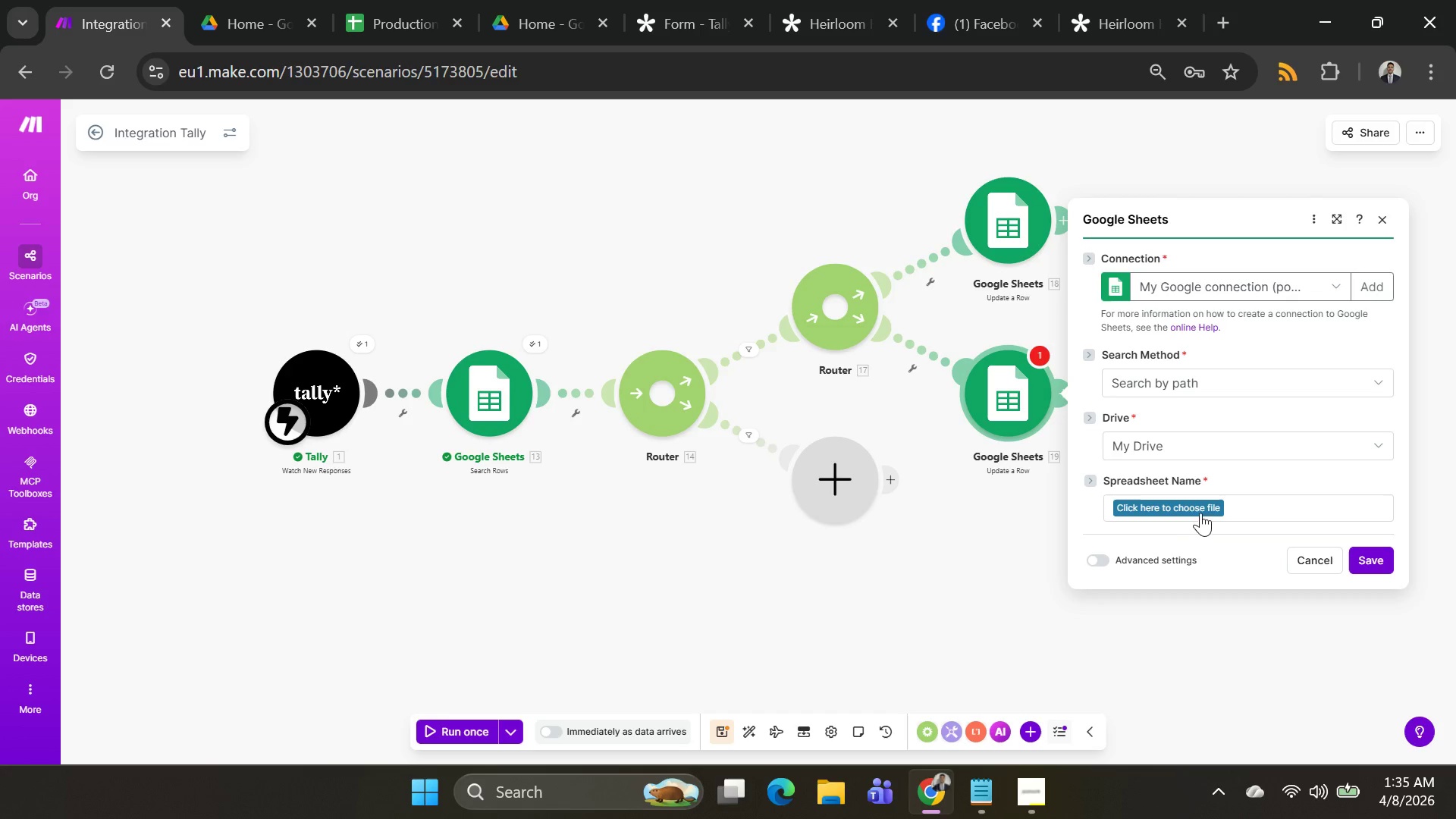 
left_click([1193, 507])
 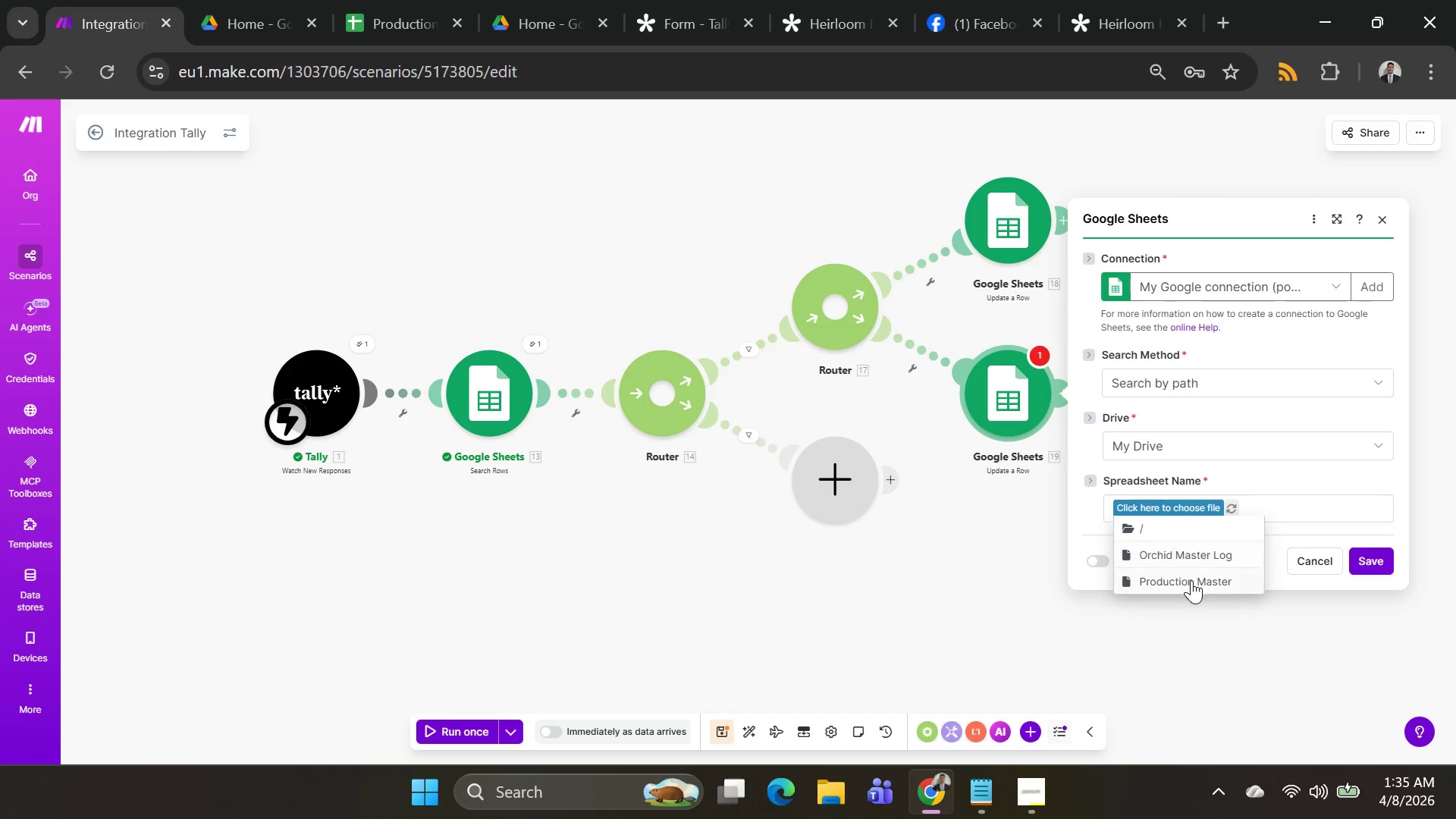 
wait(8.08)
 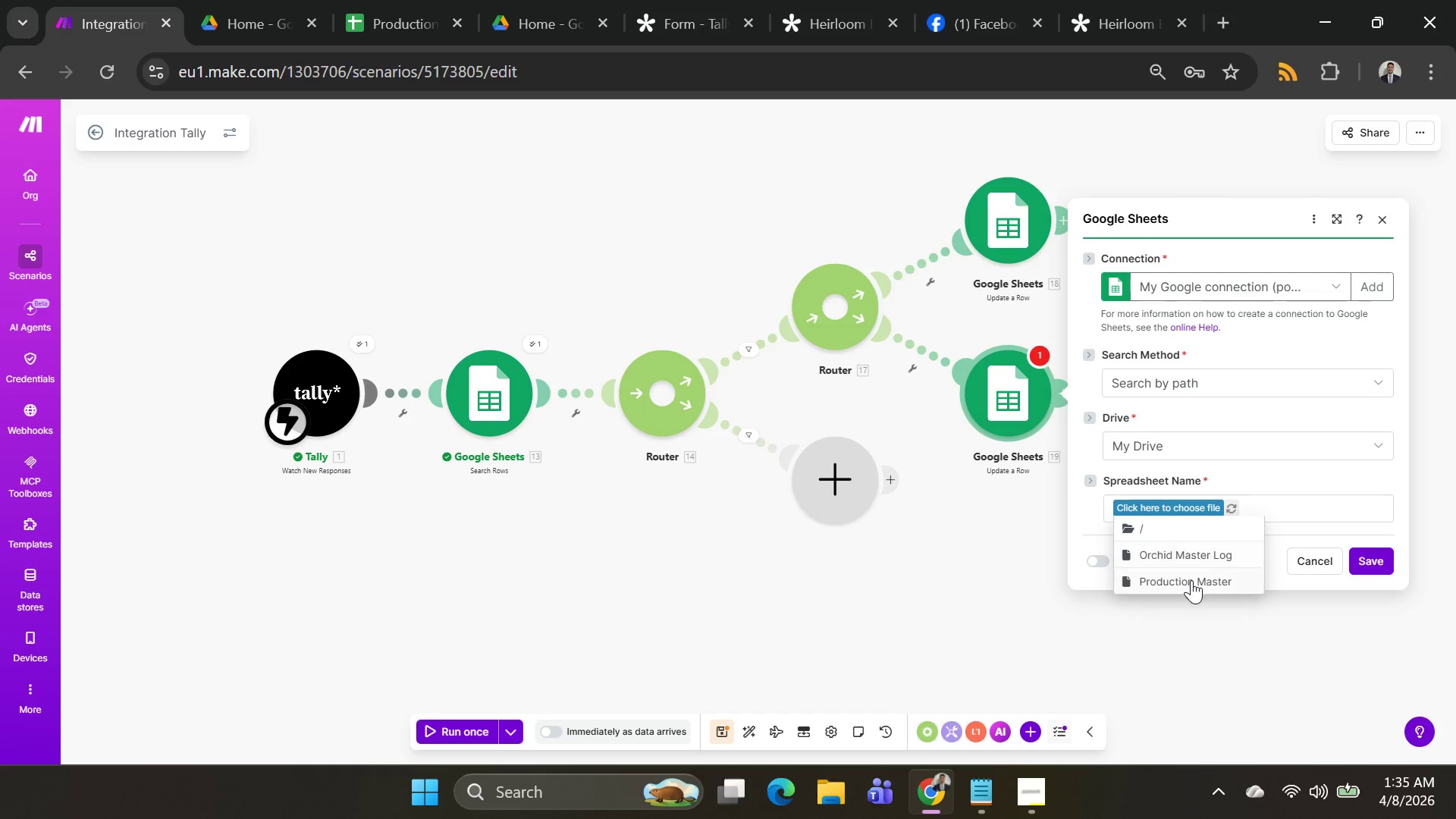 
left_click([1191, 580])
 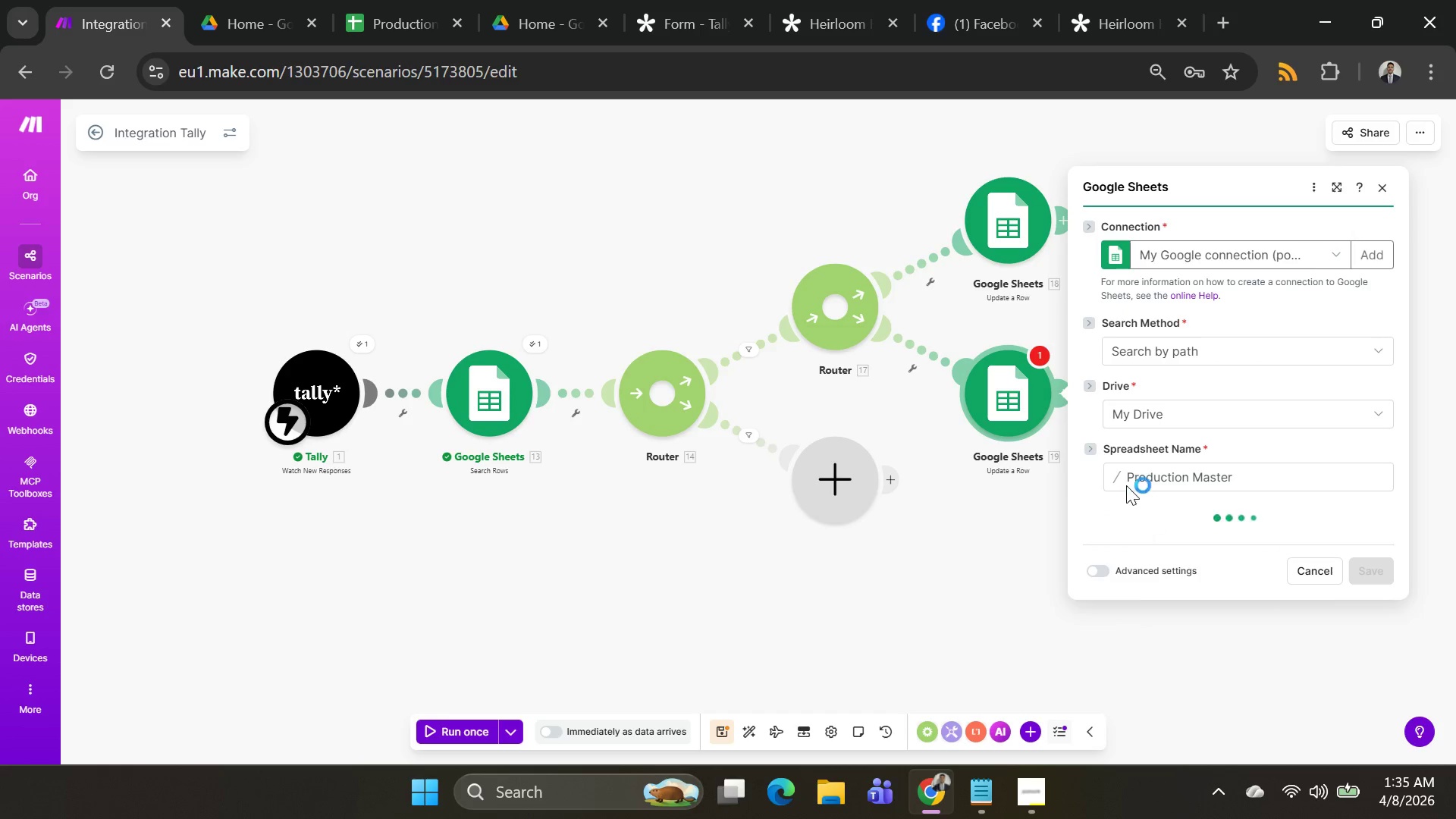 
mouse_move([1132, 438])
 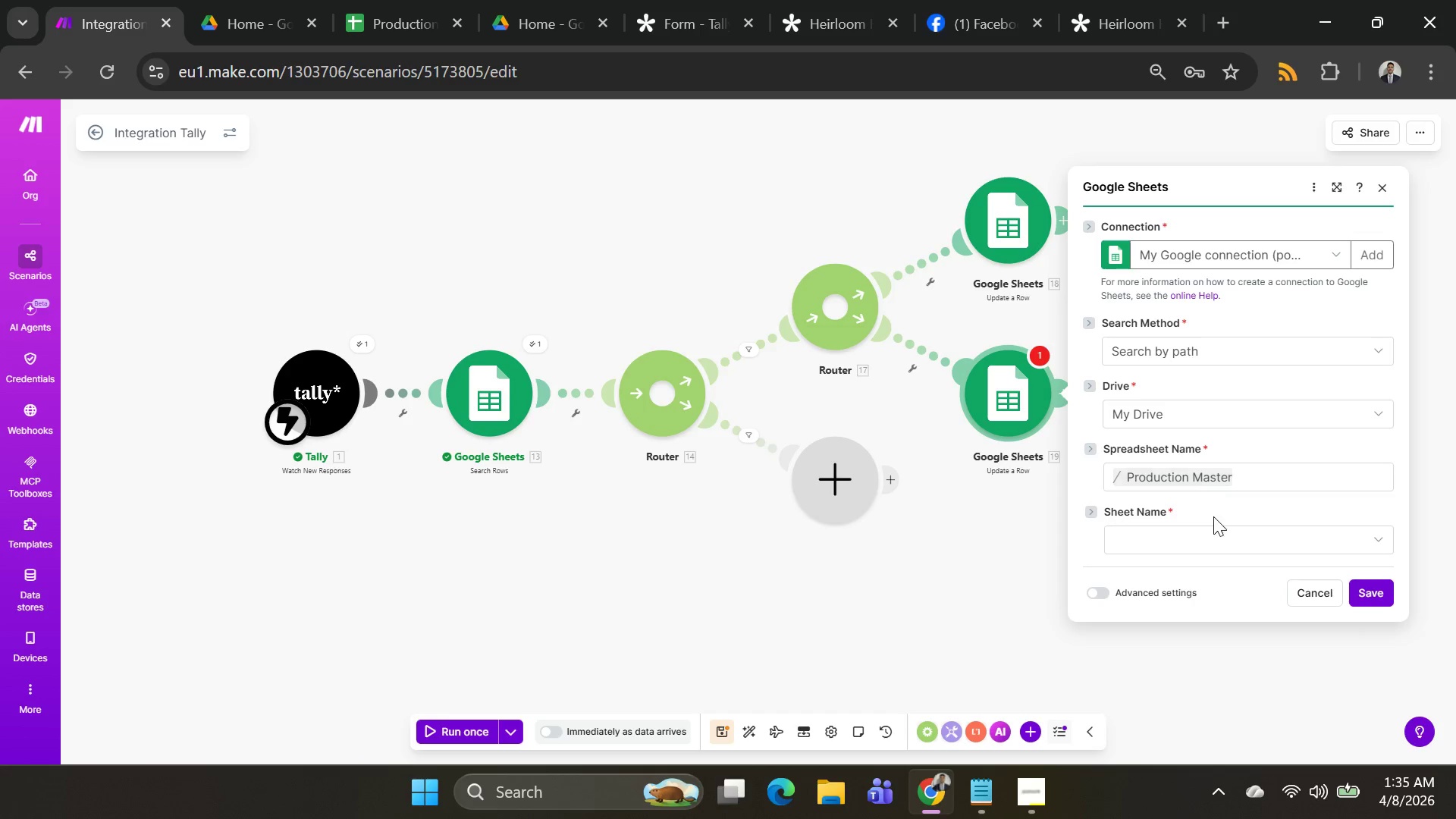 
left_click([1210, 530])
 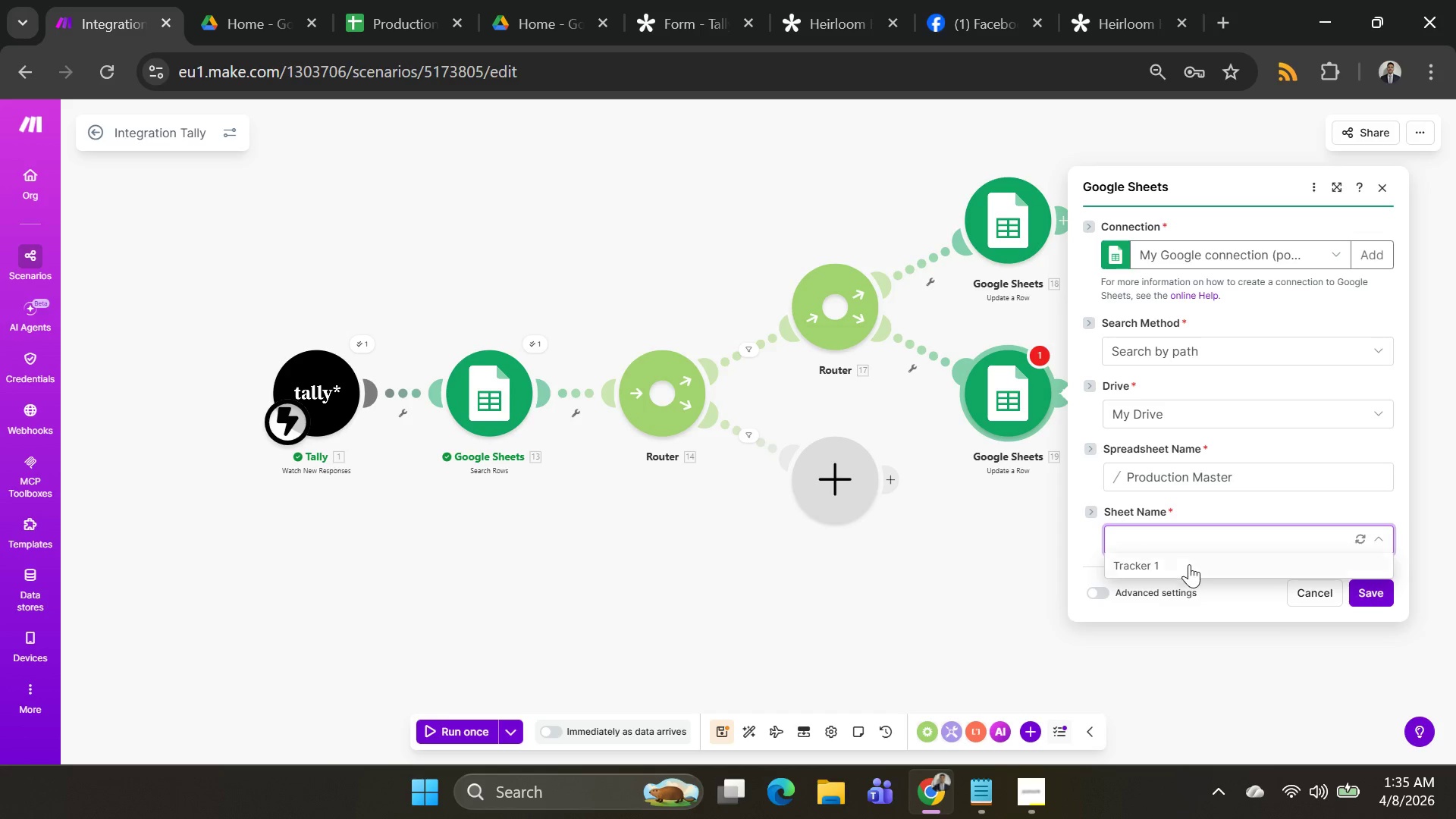 
left_click([1189, 564])
 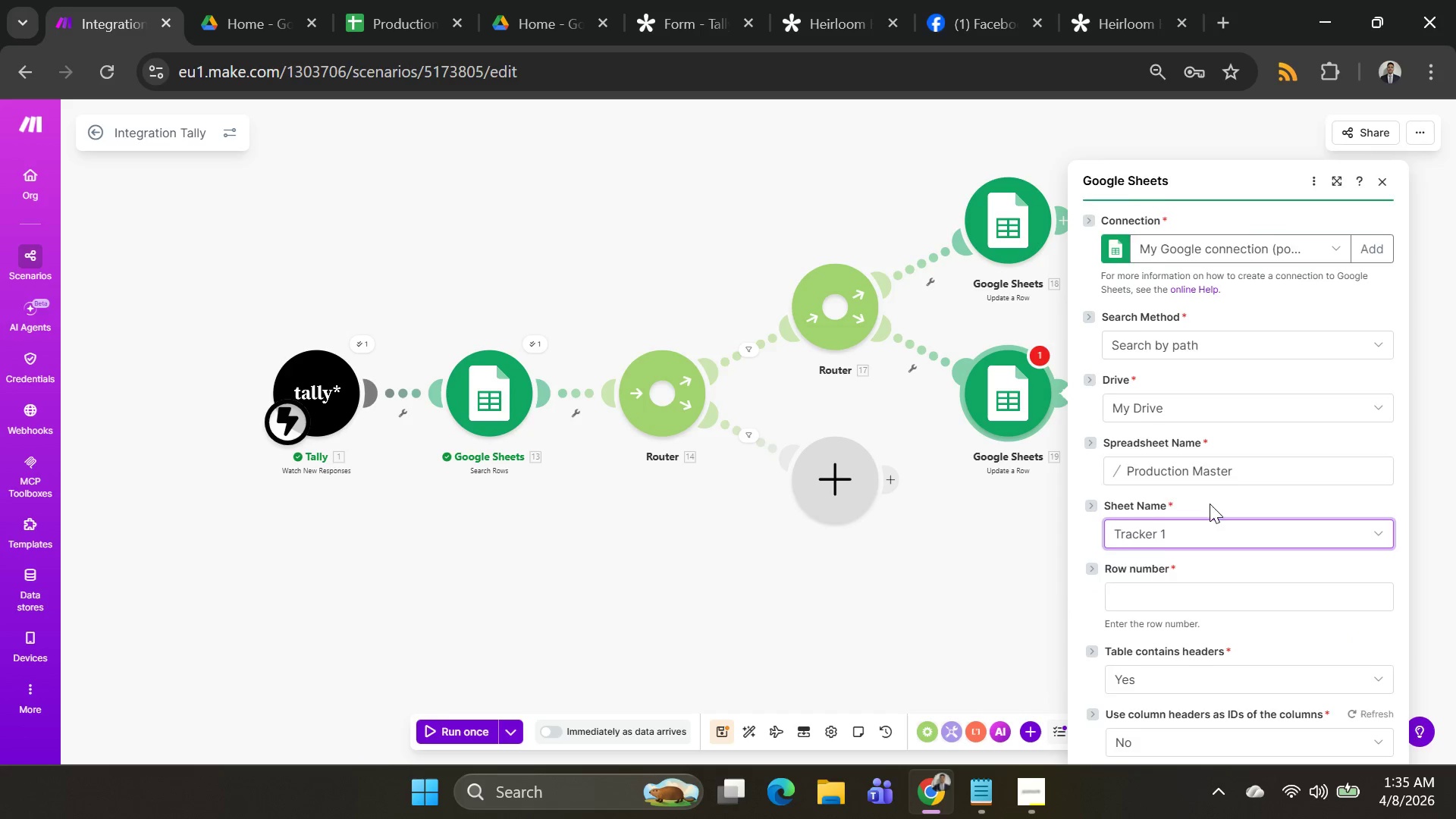 
scroll: coordinate [1231, 491], scroll_direction: down, amount: 3.0
 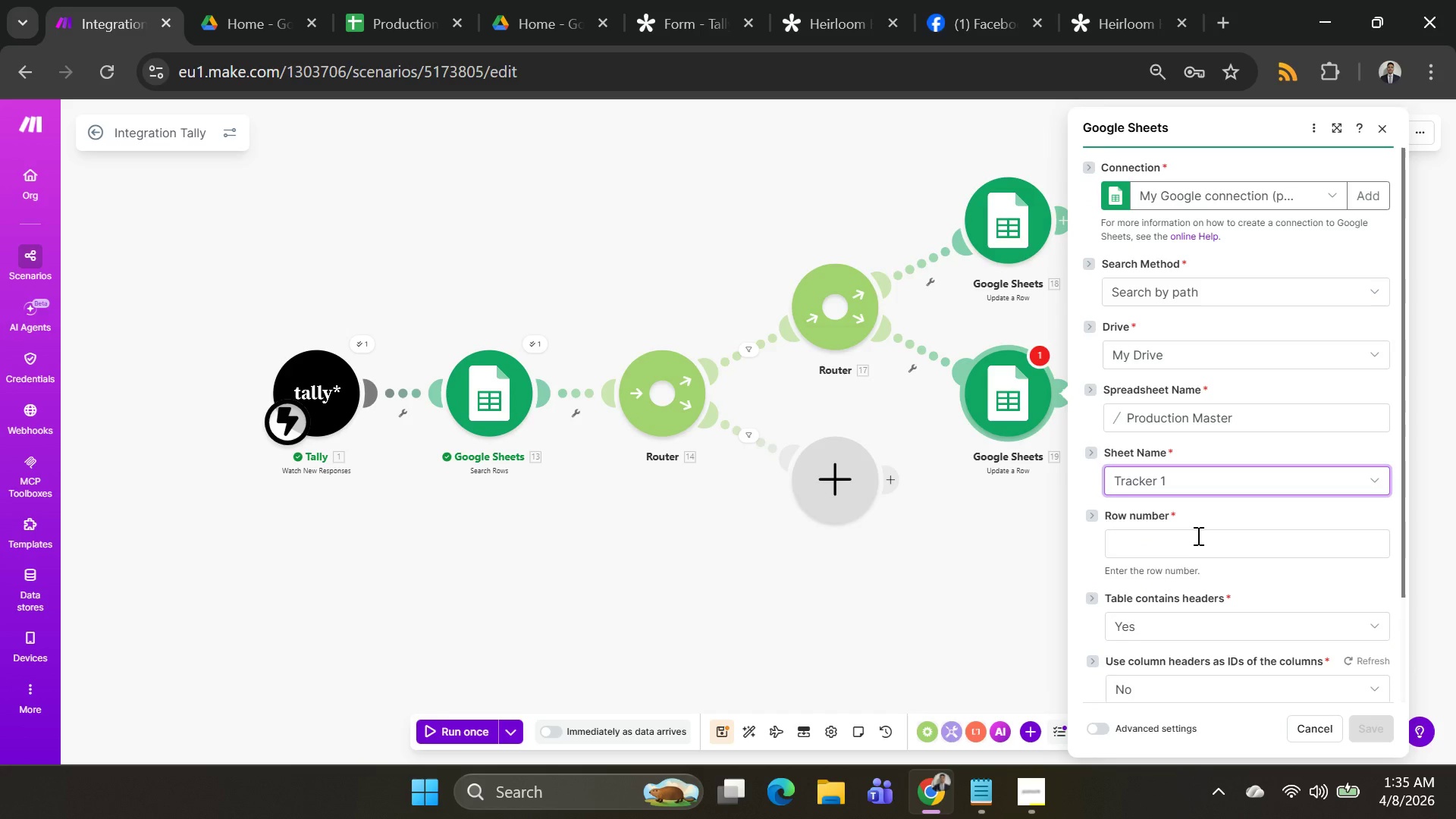 
left_click([1197, 535])
 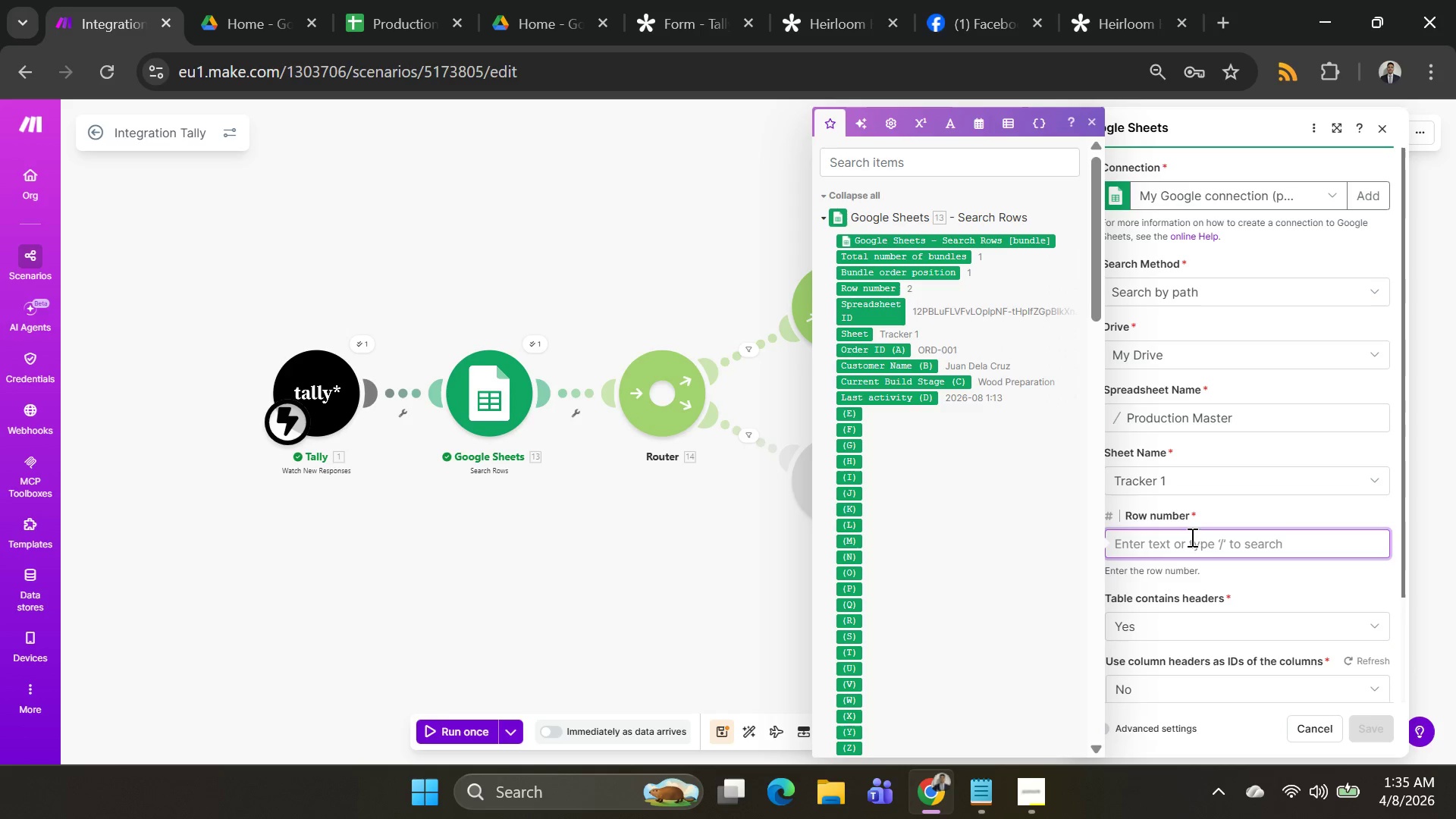 
mouse_move([921, 369])
 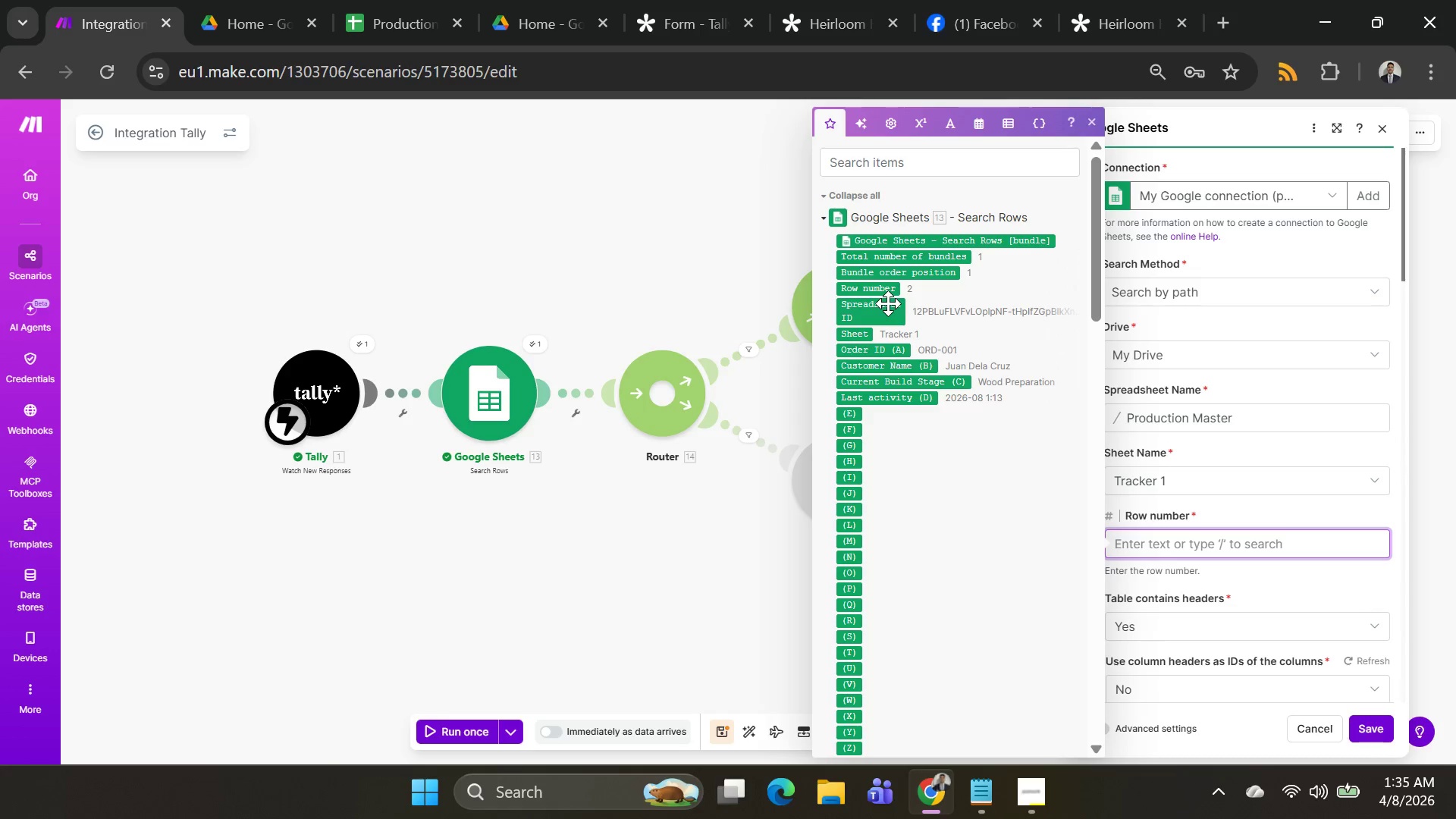 
left_click([888, 290])
 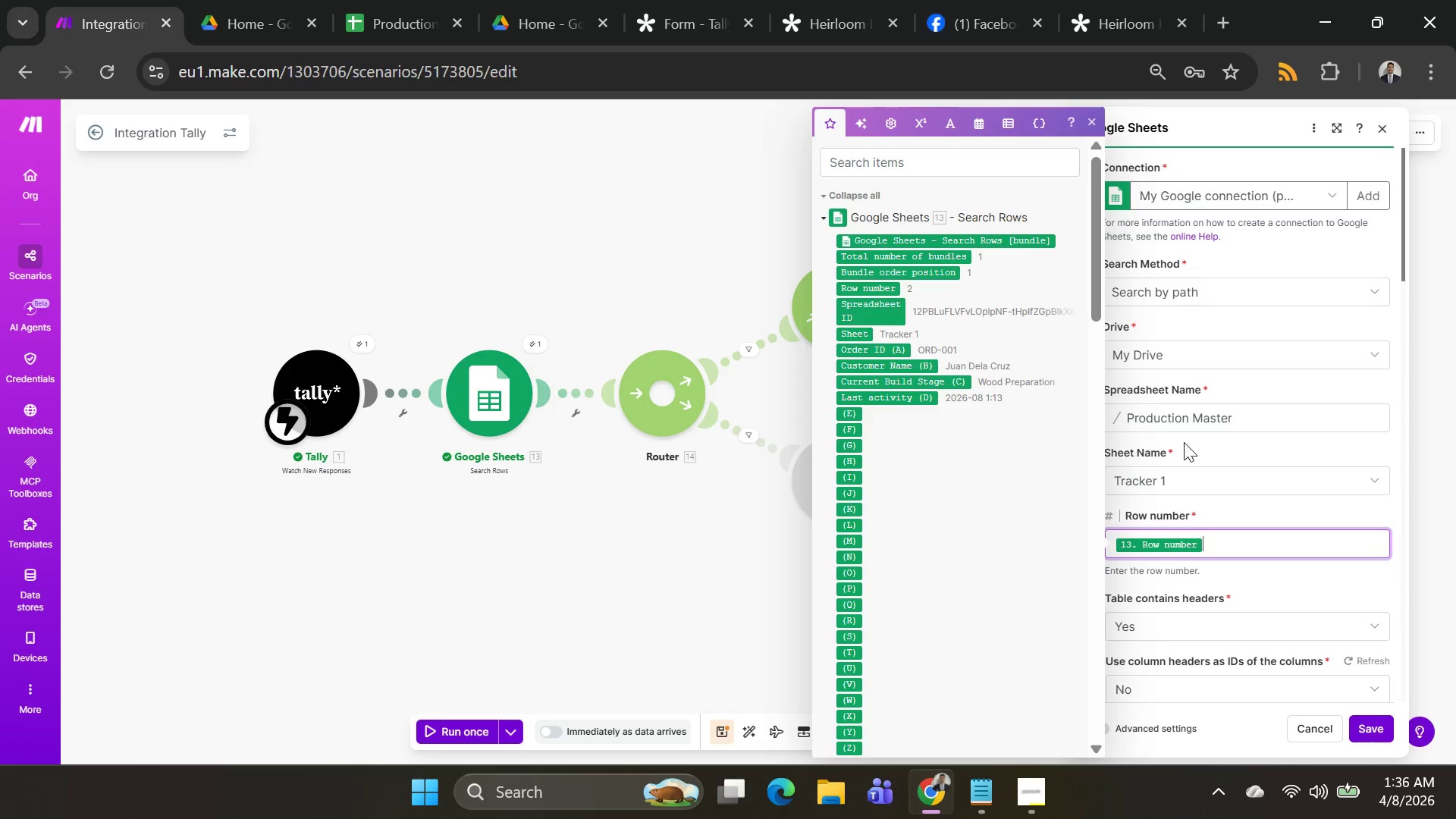 
scroll: coordinate [1204, 469], scroll_direction: down, amount: 3.0
 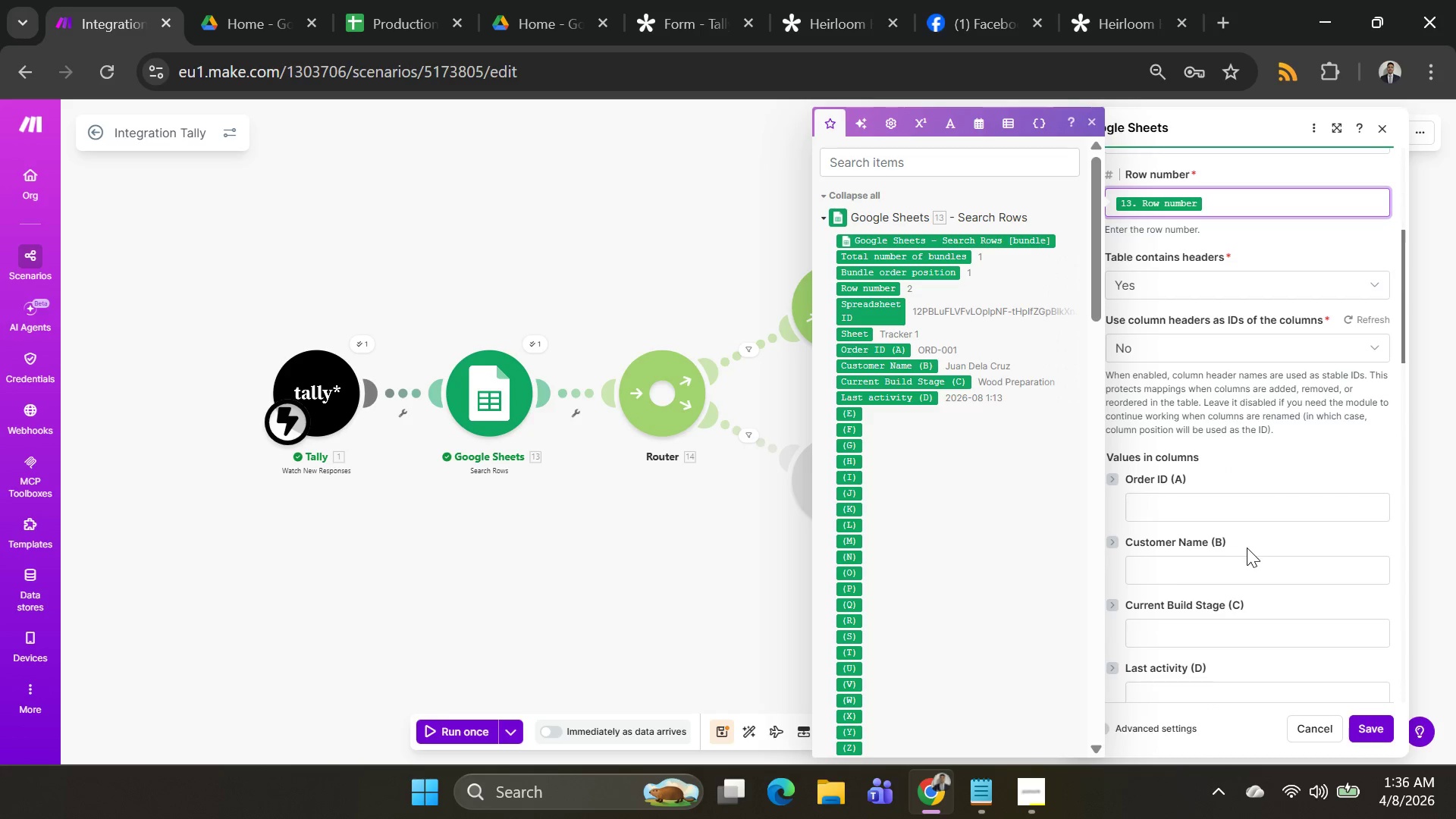 
wait(10.08)
 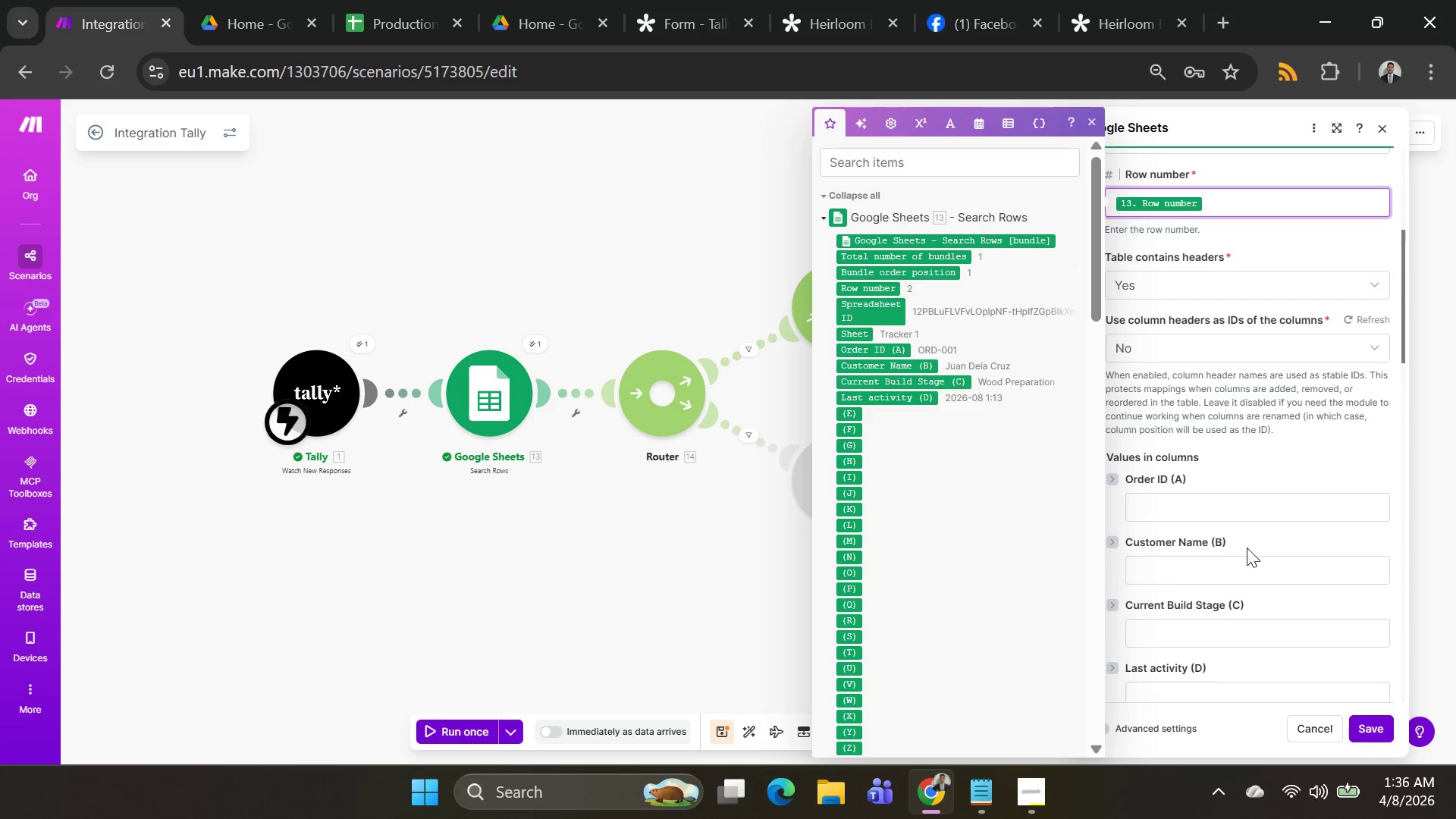 
mouse_move([1211, 536])
 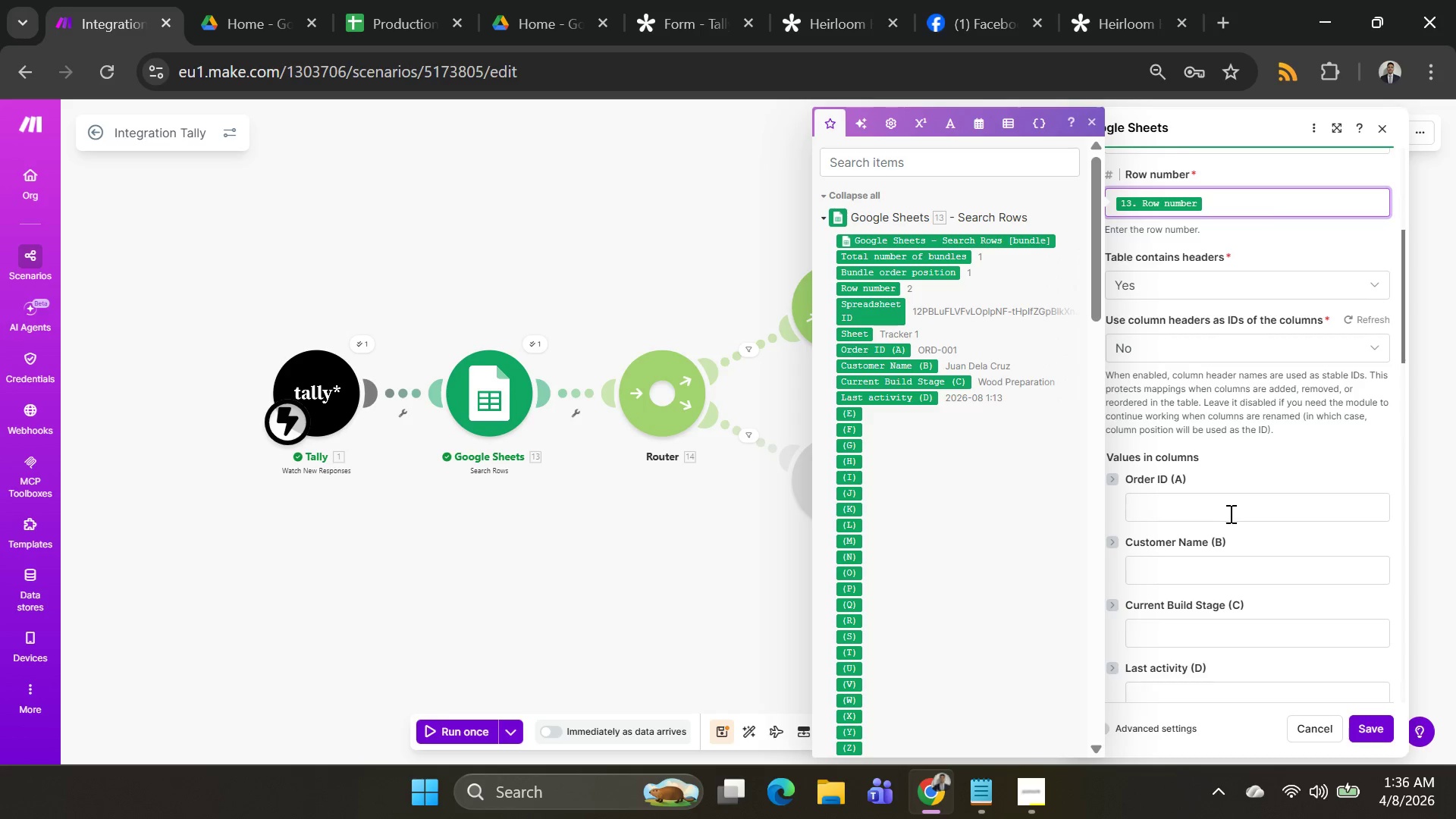 
scroll: coordinate [1234, 519], scroll_direction: down, amount: 3.0
 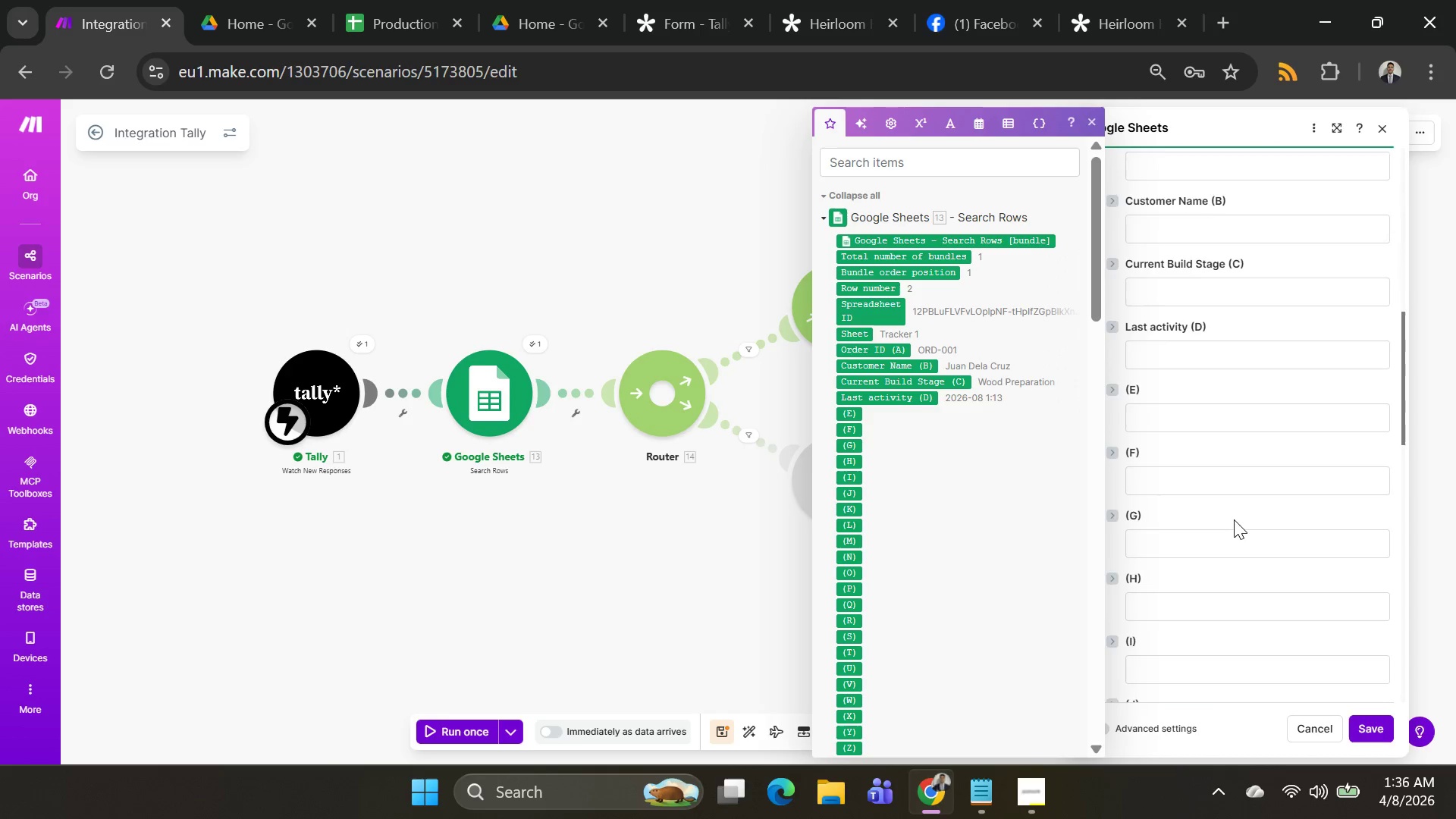 
scroll: coordinate [1234, 519], scroll_direction: up, amount: 1.0
 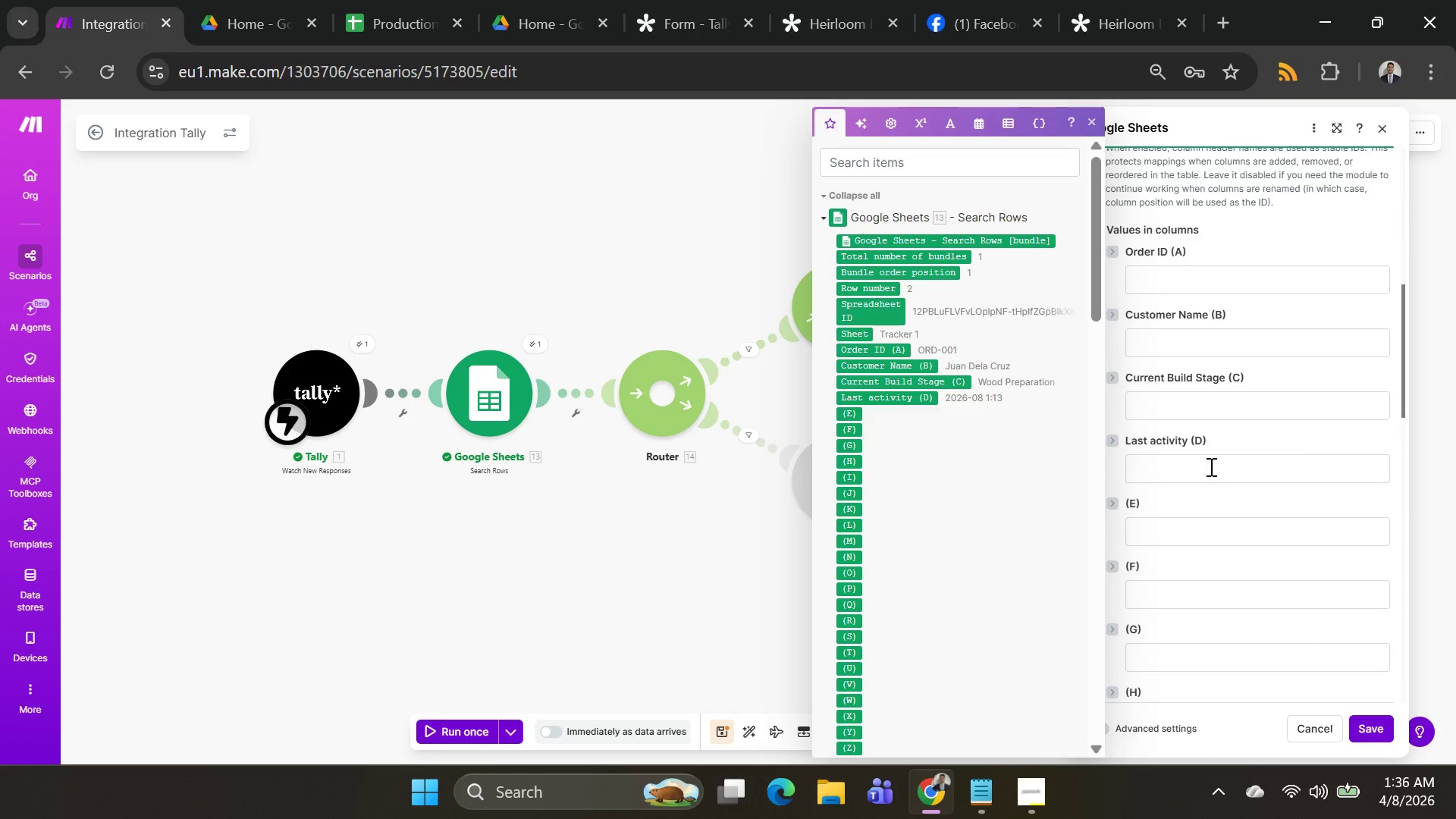 
left_click([1210, 466])
 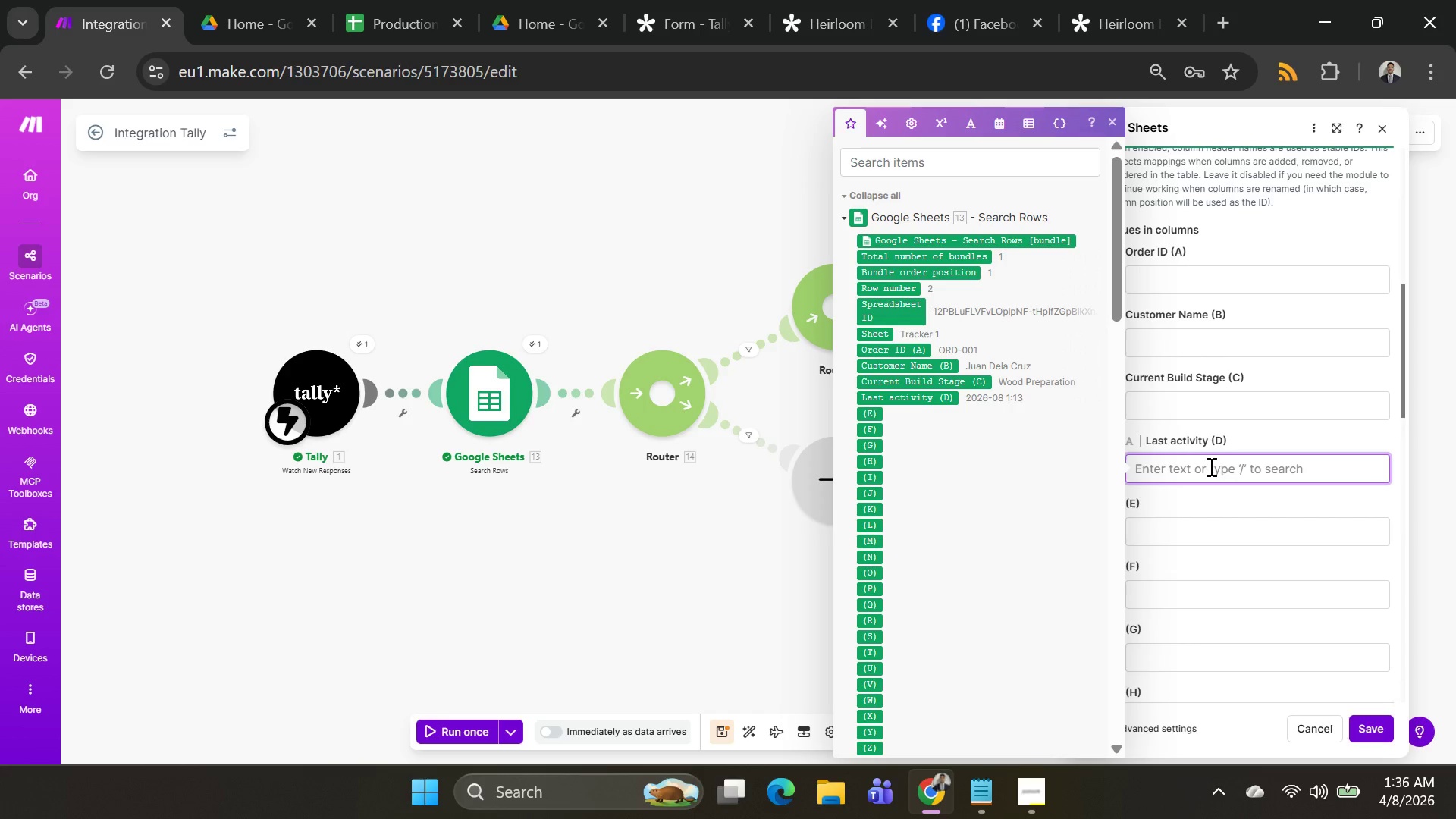 
wait(5.56)
 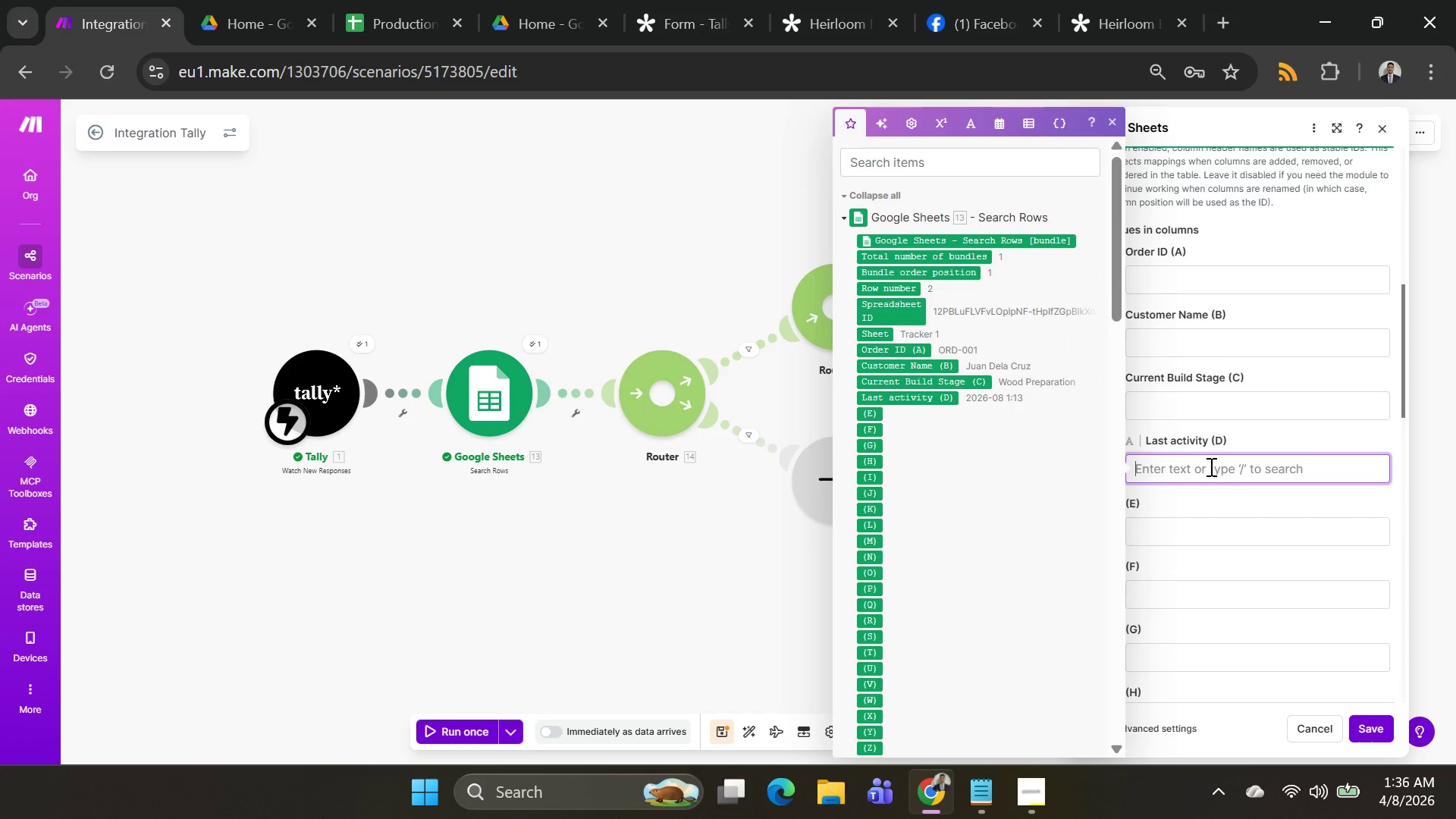 
type(Format)
 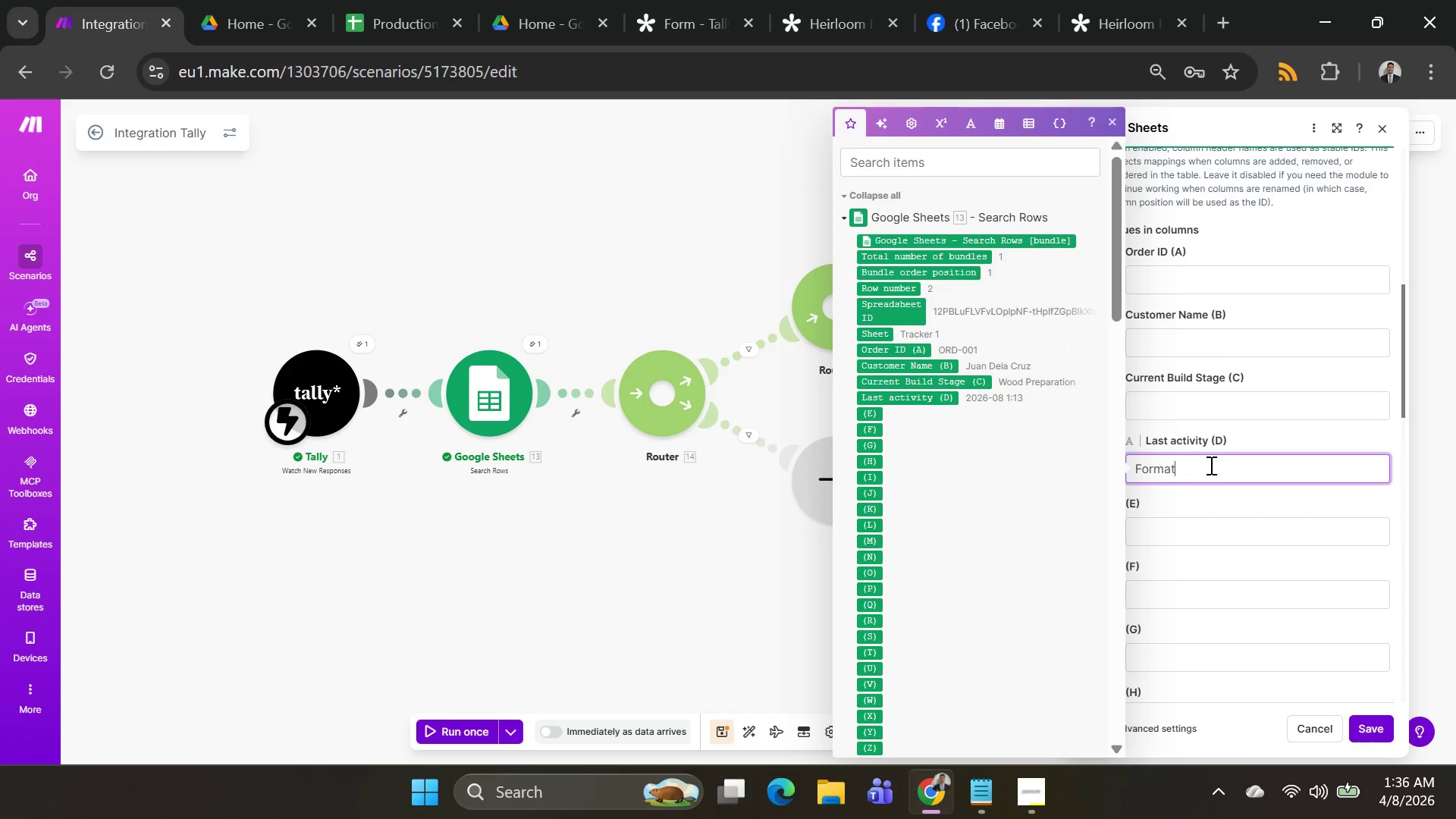 
key(Backspace)
key(Backspace)
key(Backspace)
key(Backspace)
key(Backspace)
key(Backspace)
key(Backspace)
type(formatdate)
key(Backspace)
key(Backspace)
key(Backspace)
key(Backspace)
type(Date)
 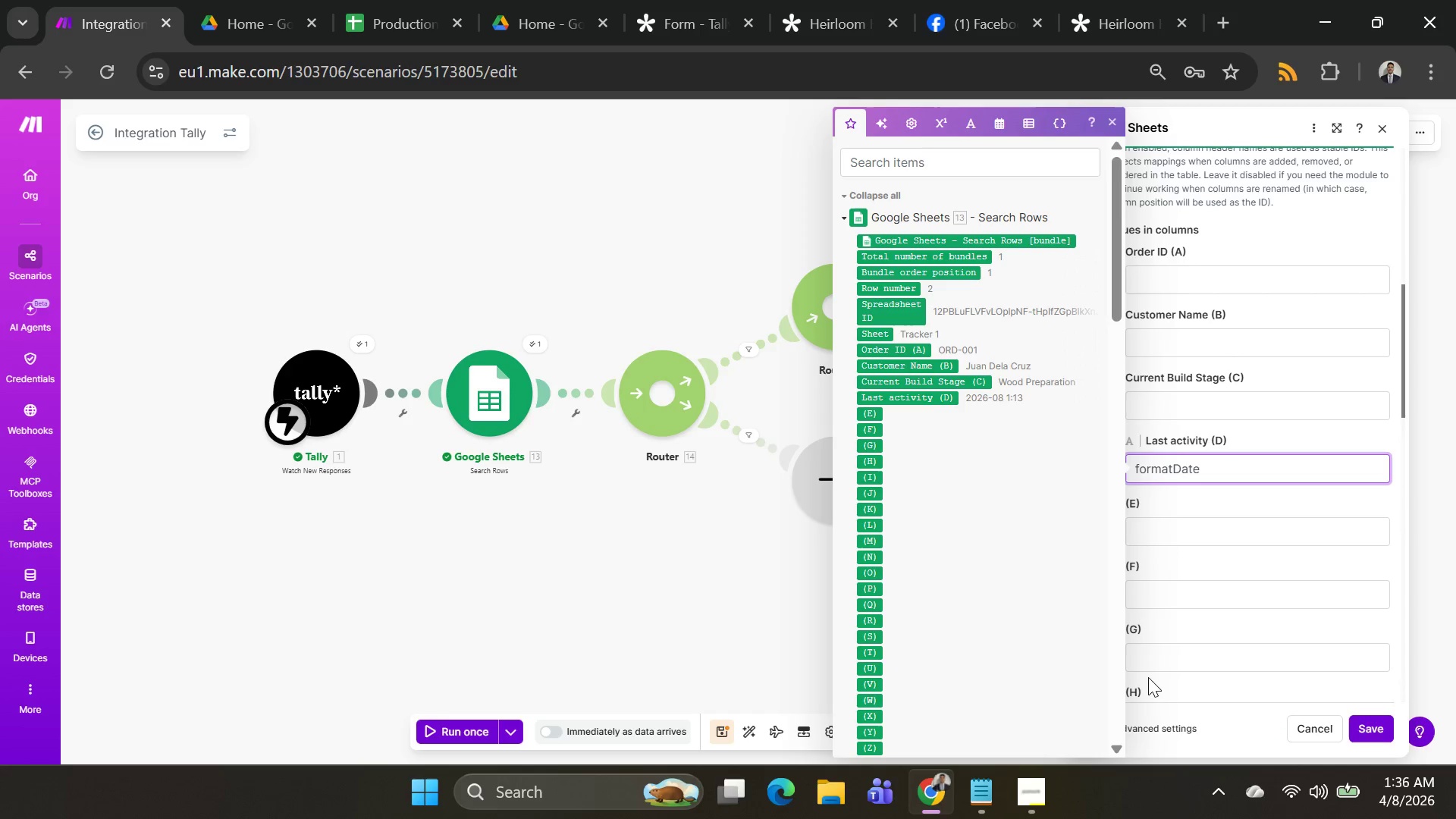 
key(Shift+9)
 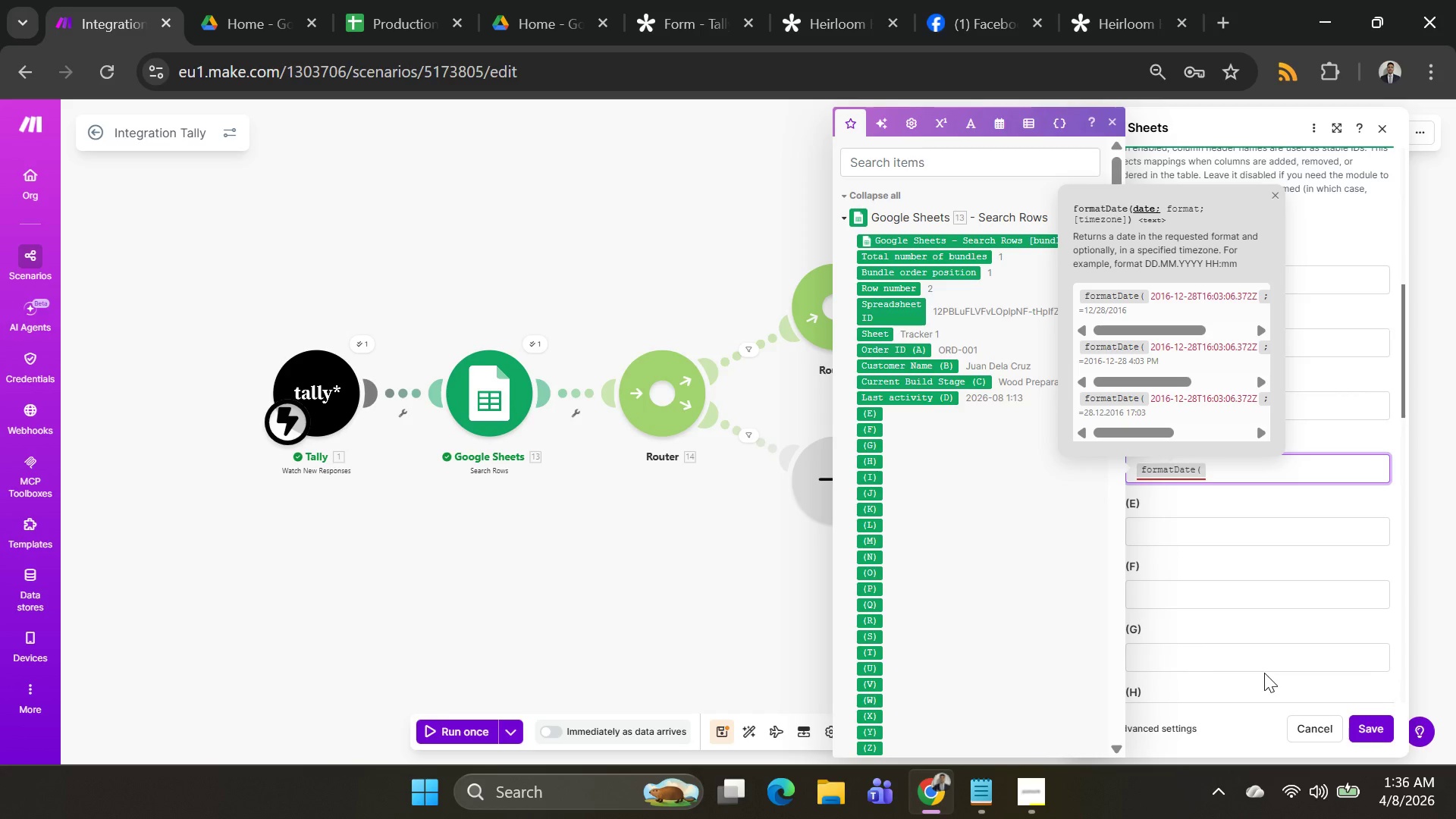 
wait(5.42)
 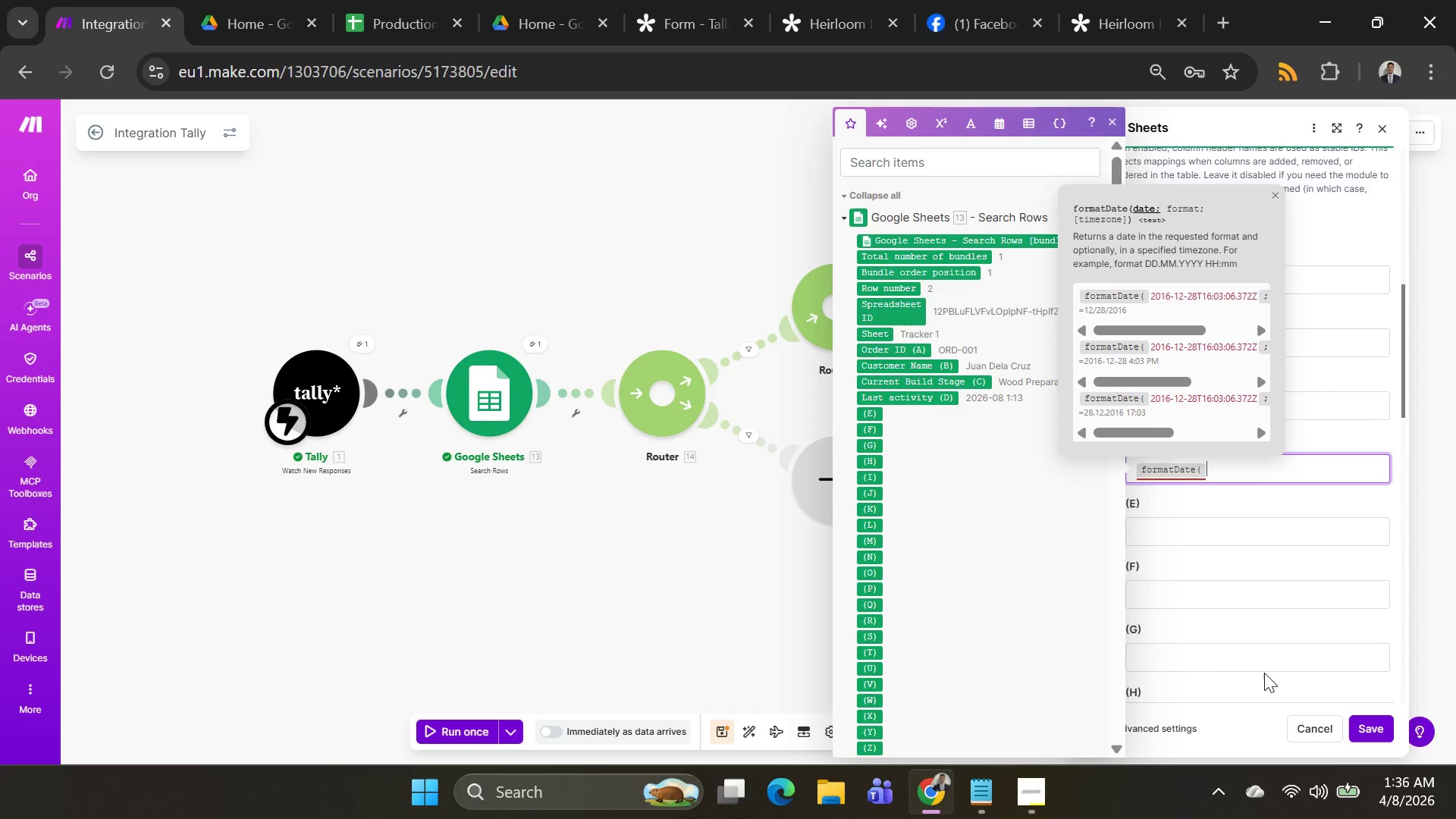 
left_click([914, 121])
 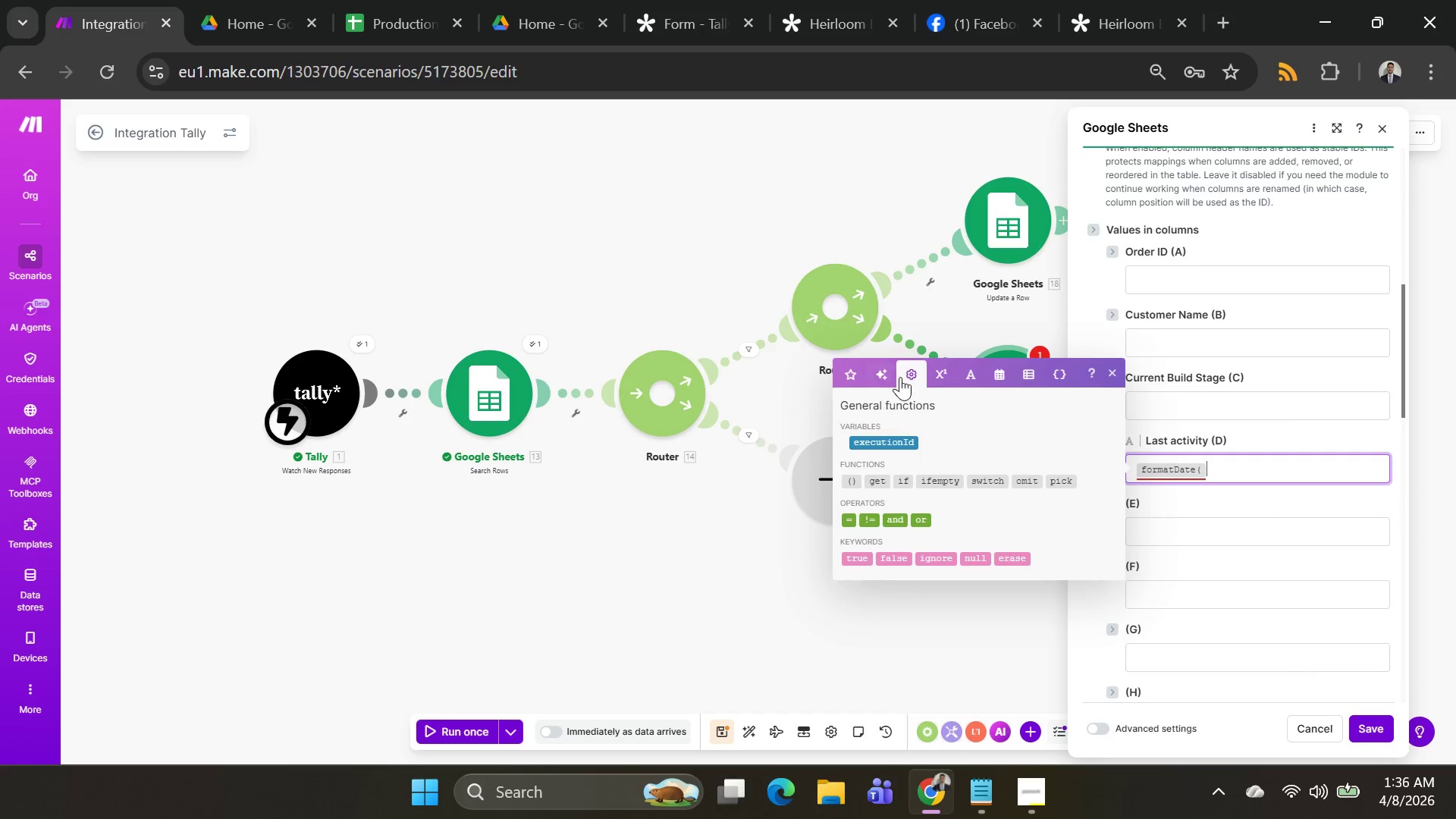 
left_click([995, 366])
 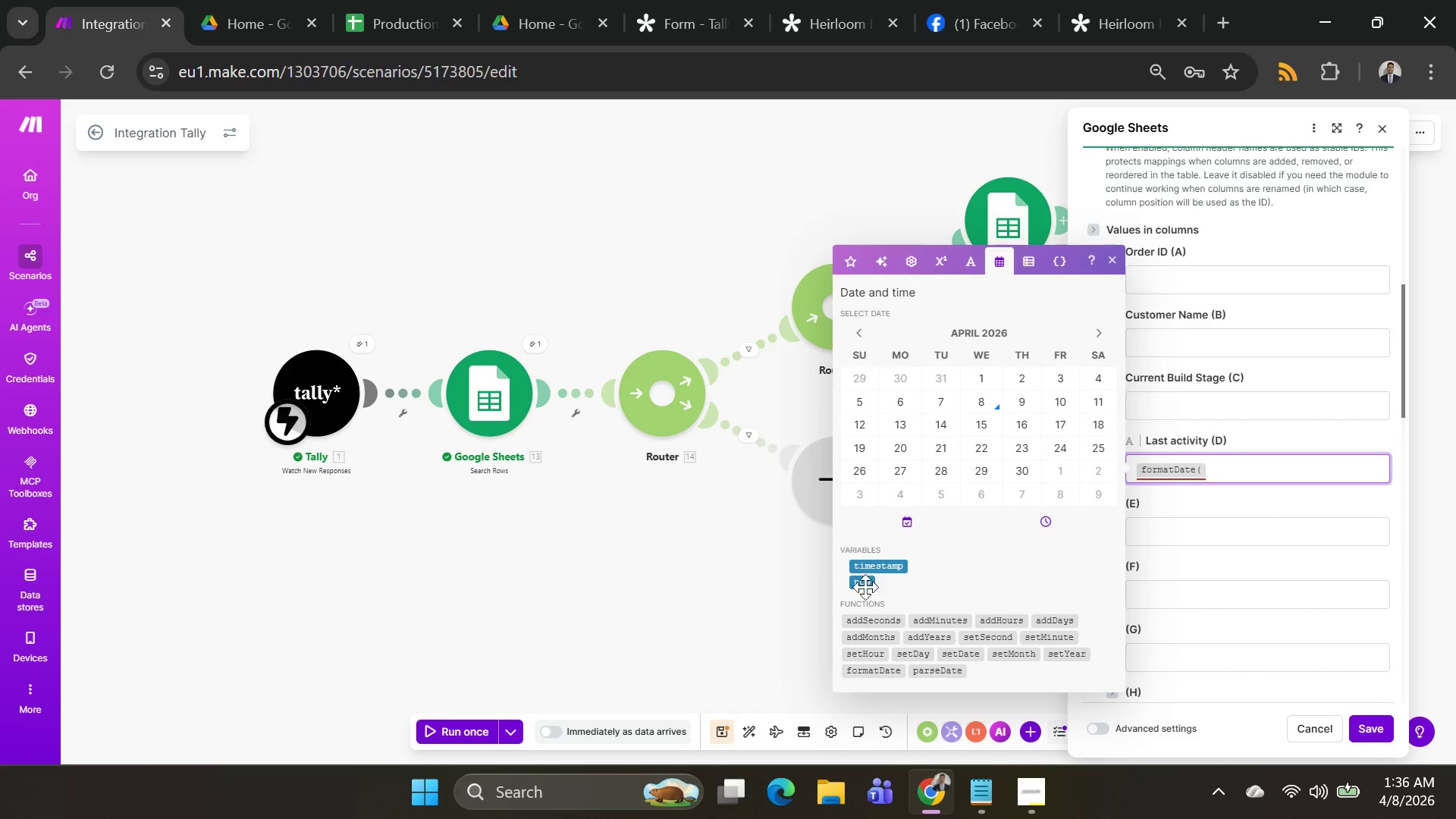 
left_click([861, 584])
 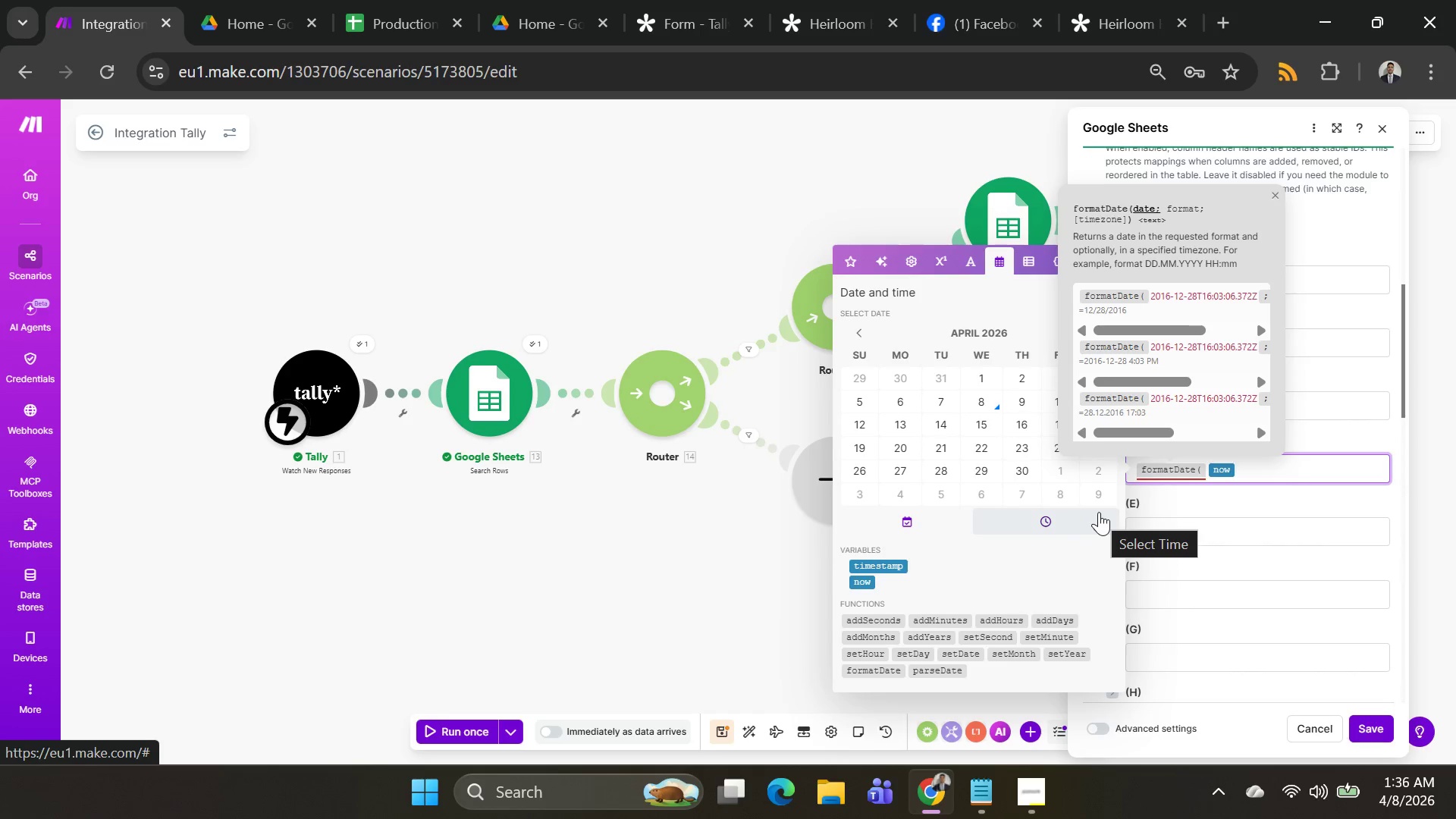 
key(Semicolon)
 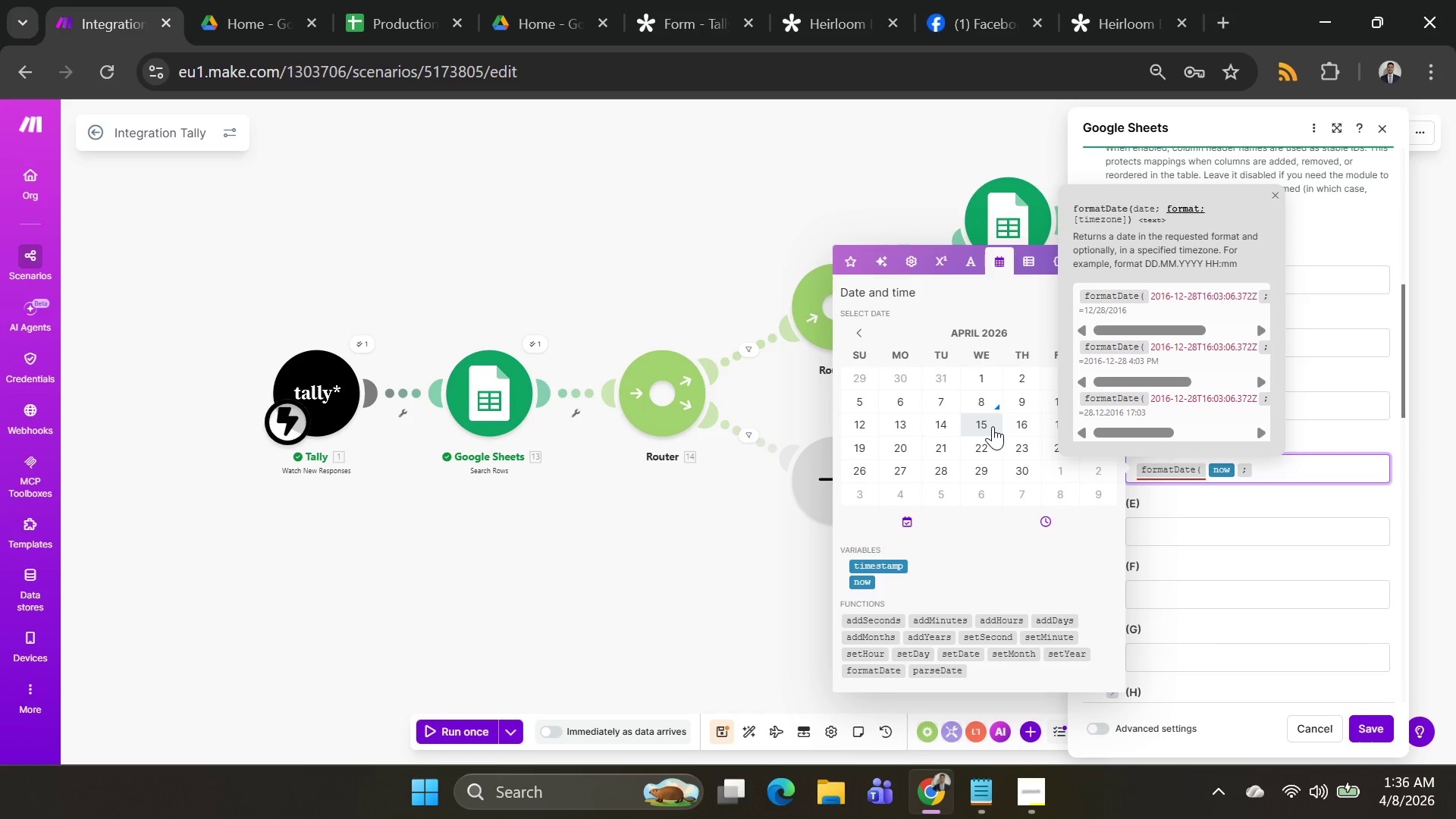 
wait(5.64)
 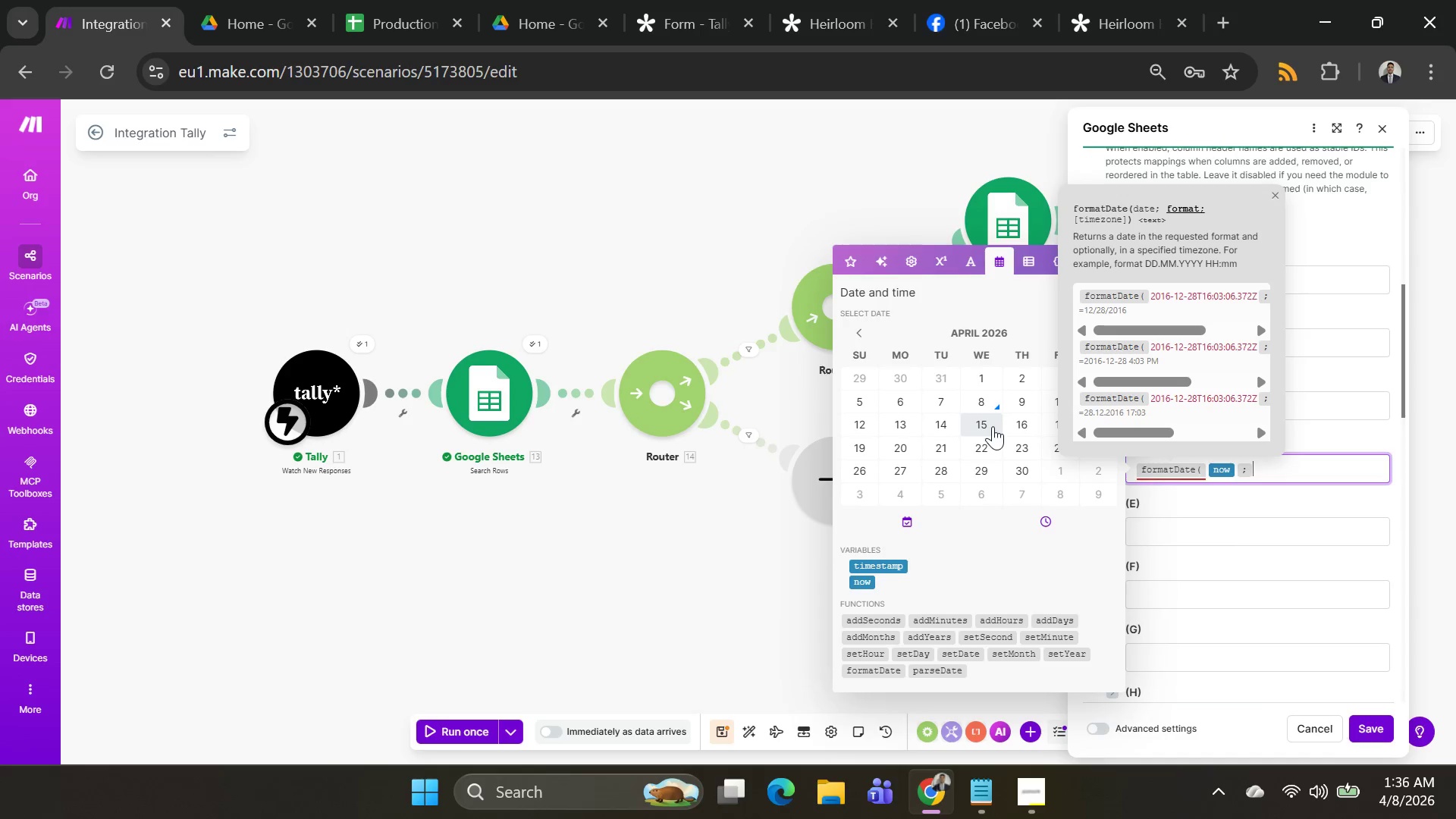 
type(YYYY)
 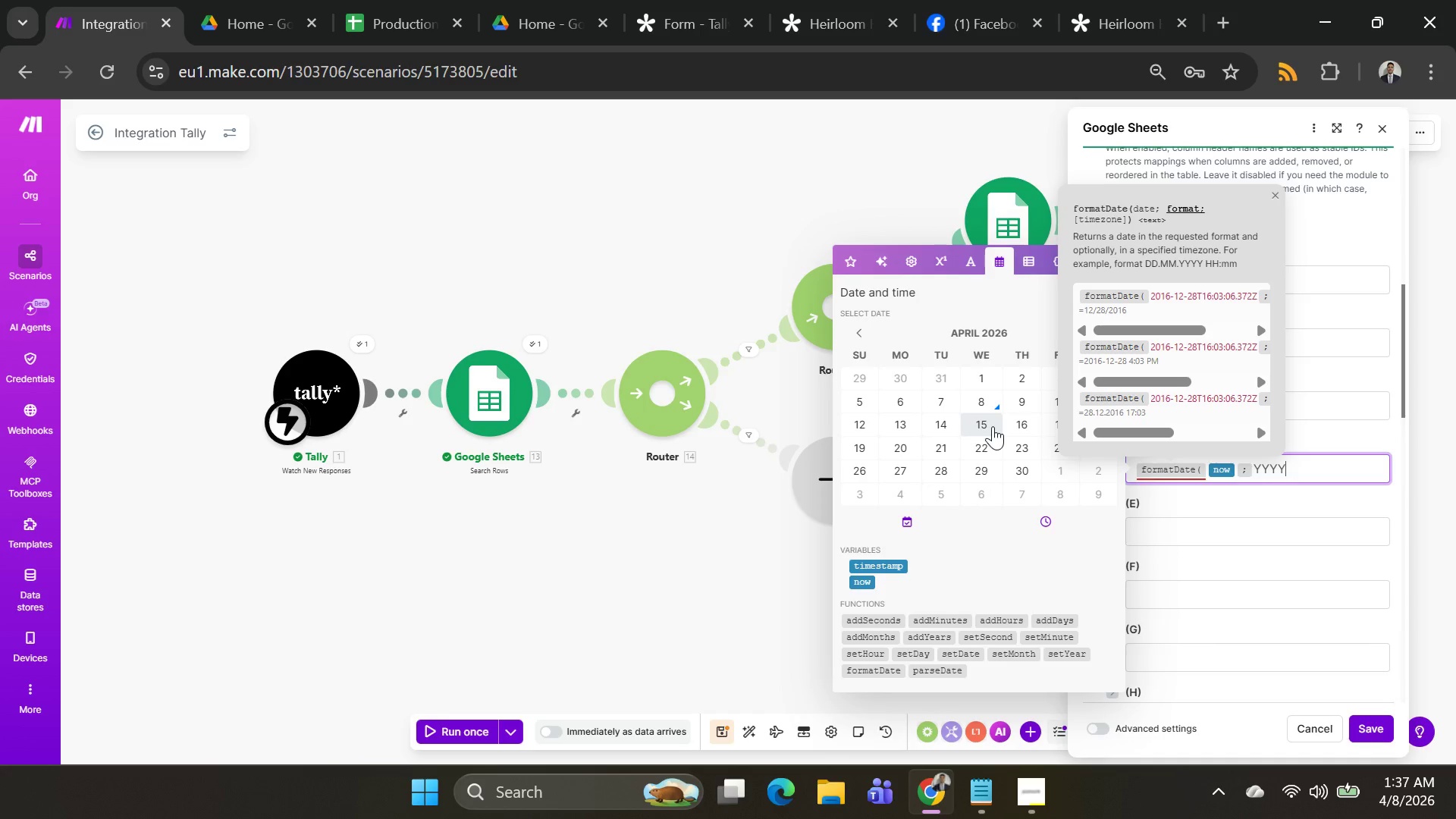 
wait(6.22)
 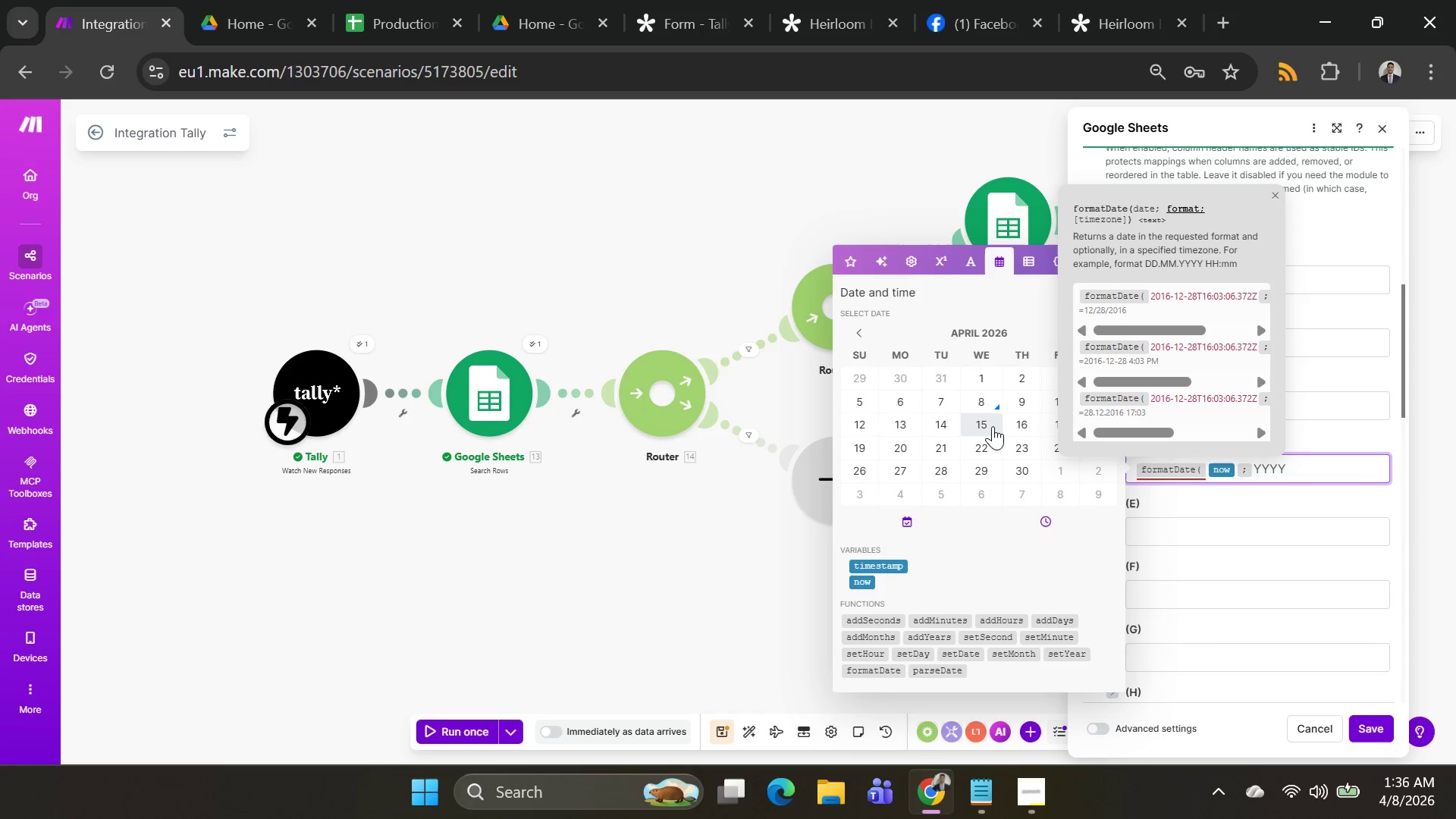 
key(Minus)
 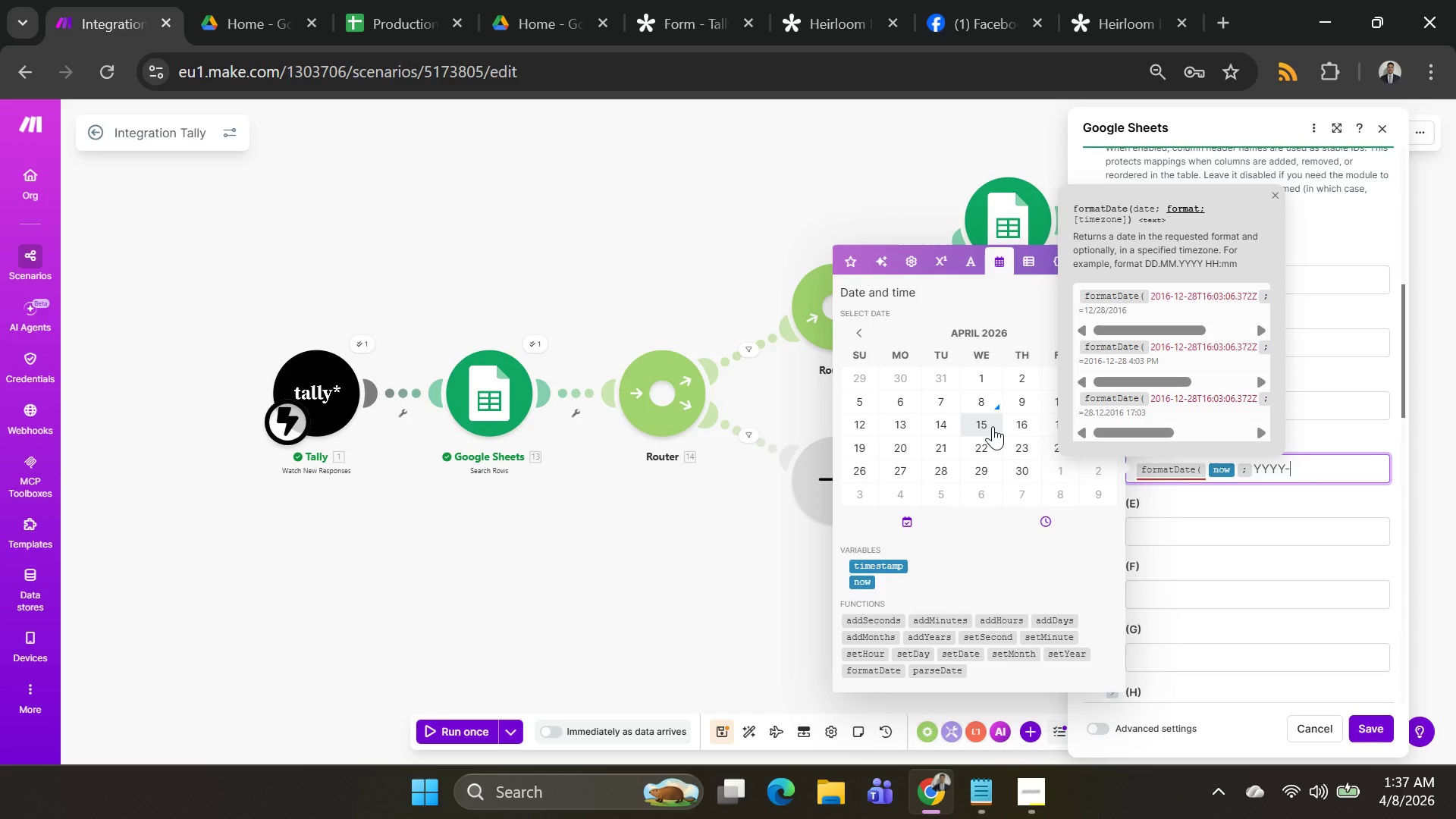 
type(MM)
 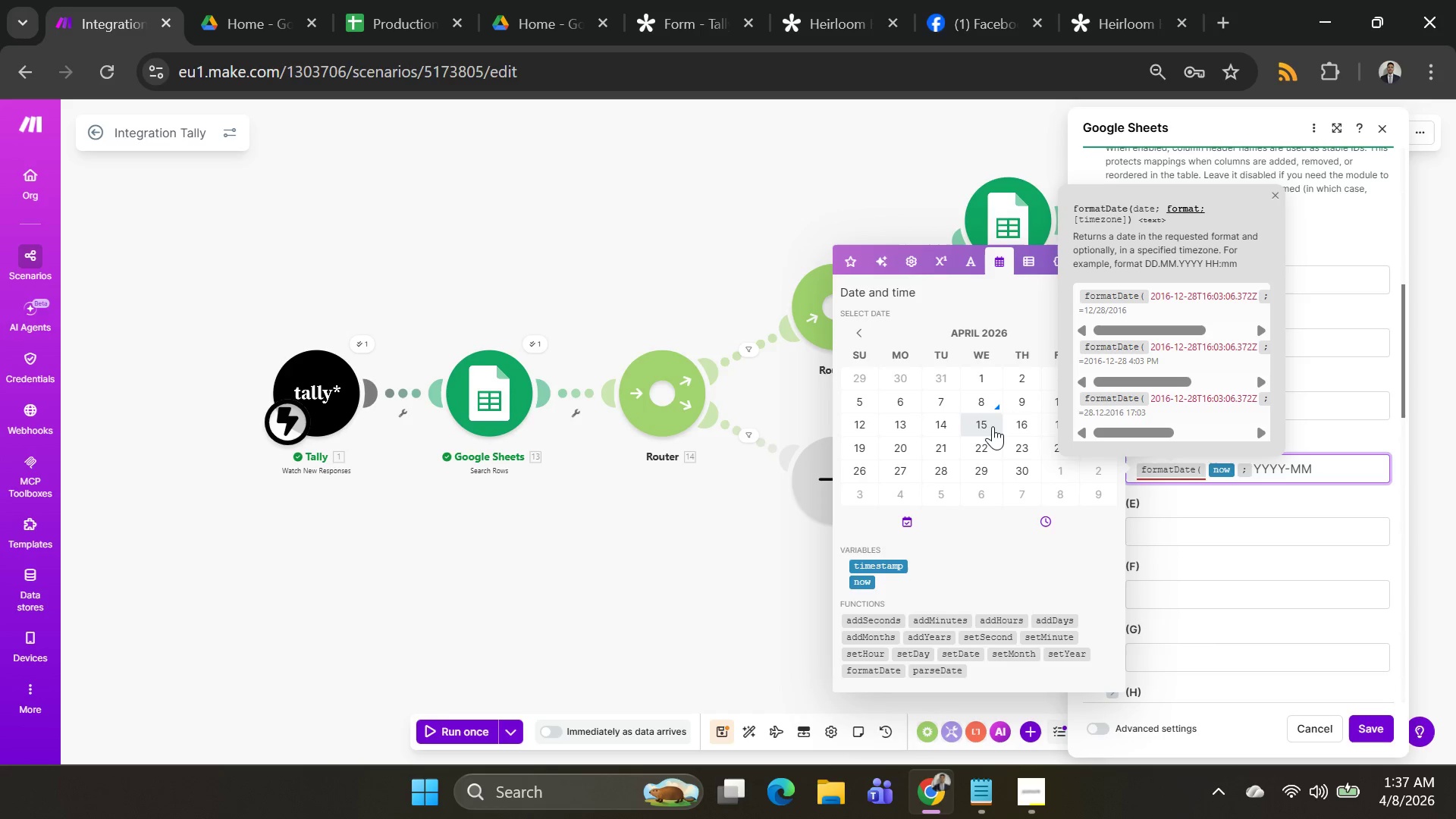 
type(-DD)
 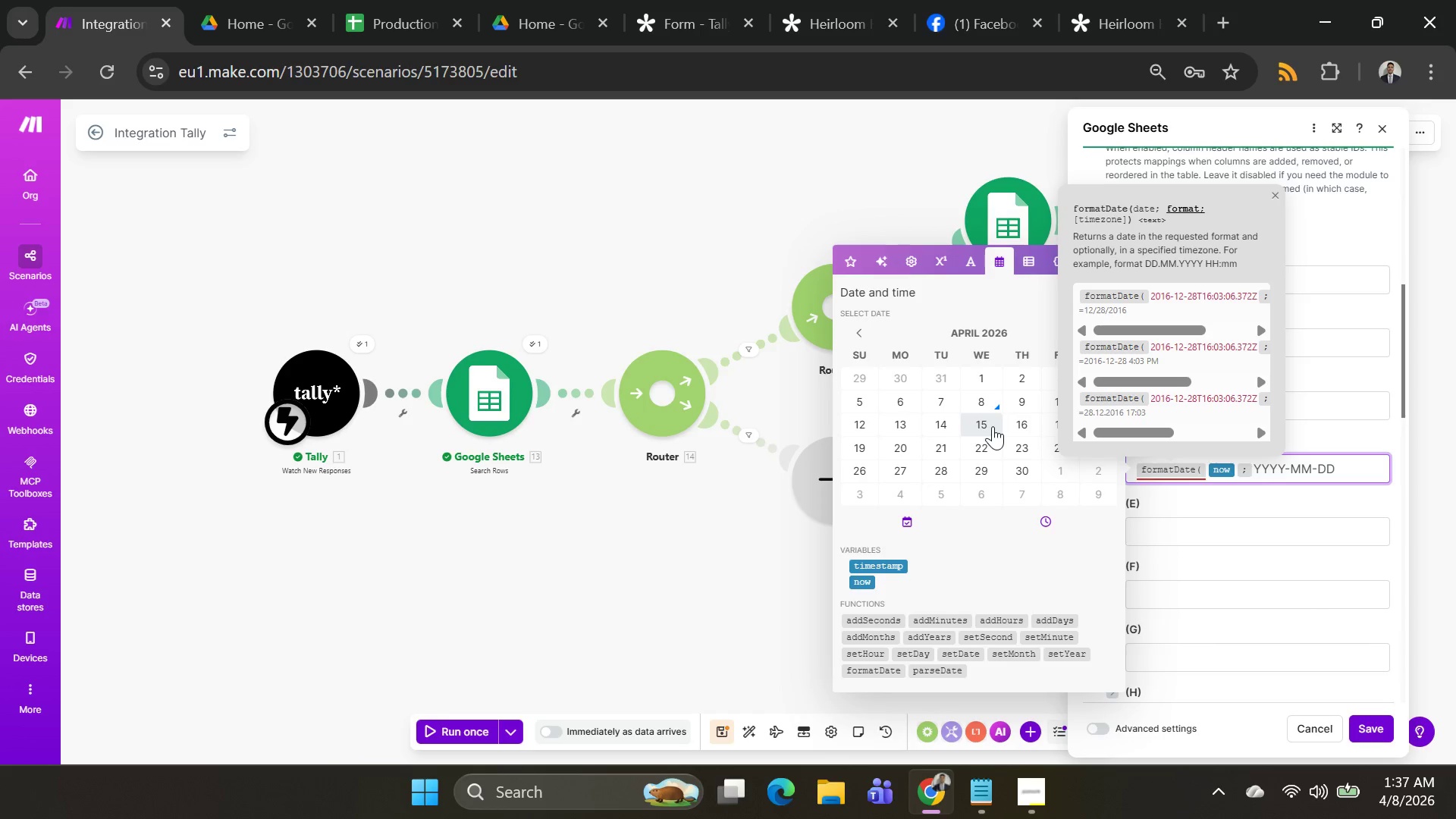 
wait(6.28)
 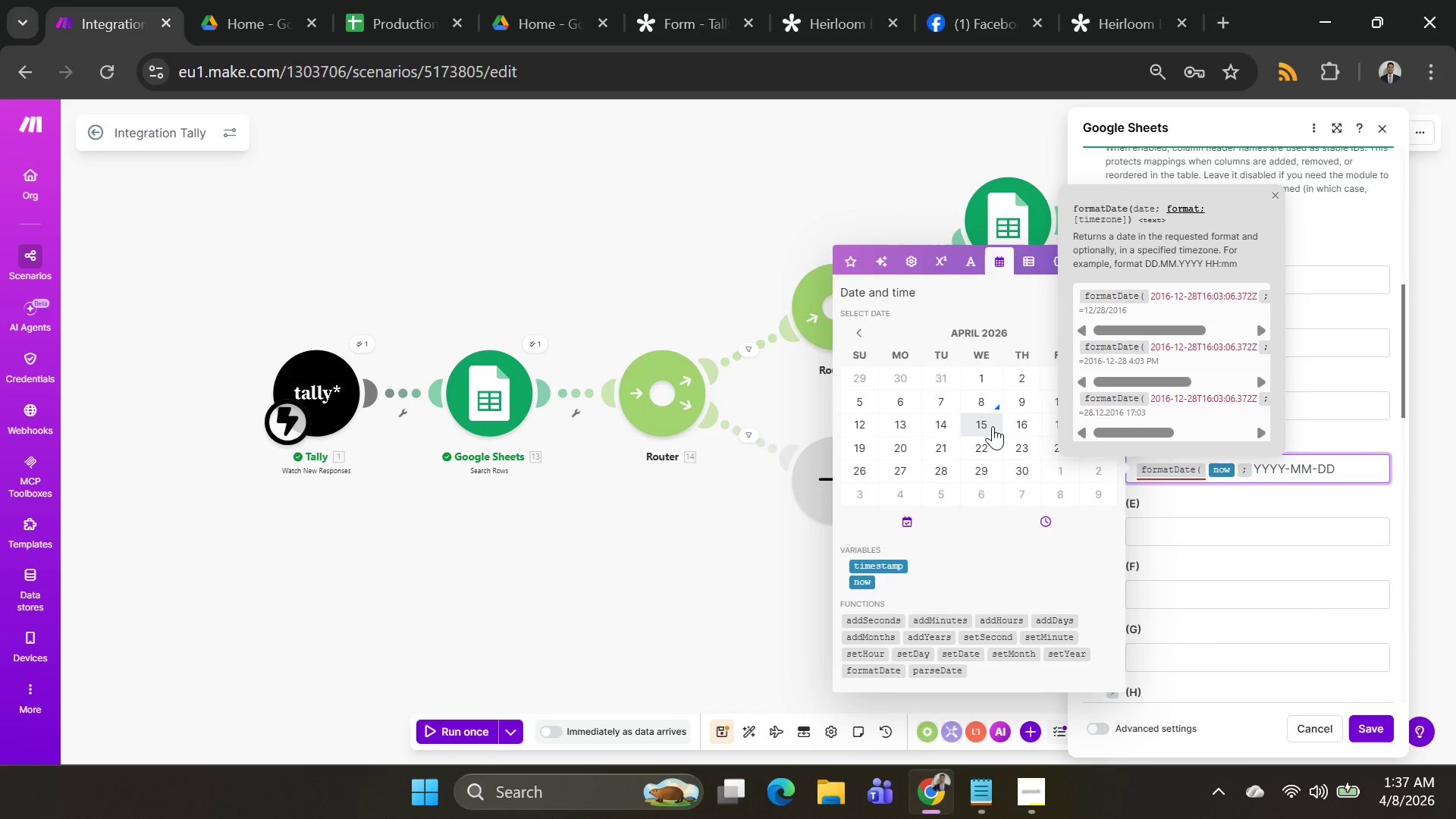 
type( HH:mm:SS)
key(Backspace)
key(Backspace)
type(ss)
 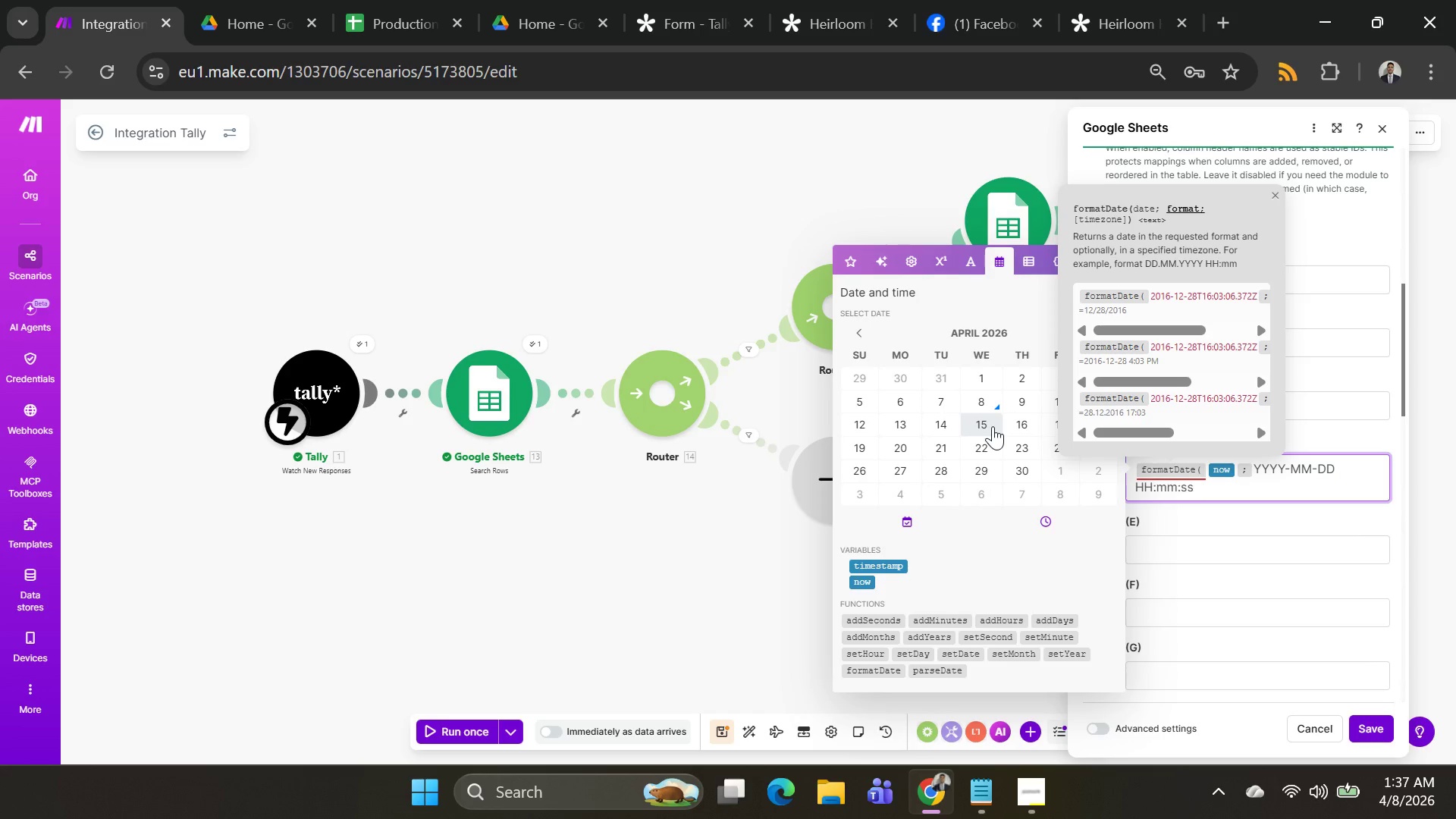 
key(Shift+0)
 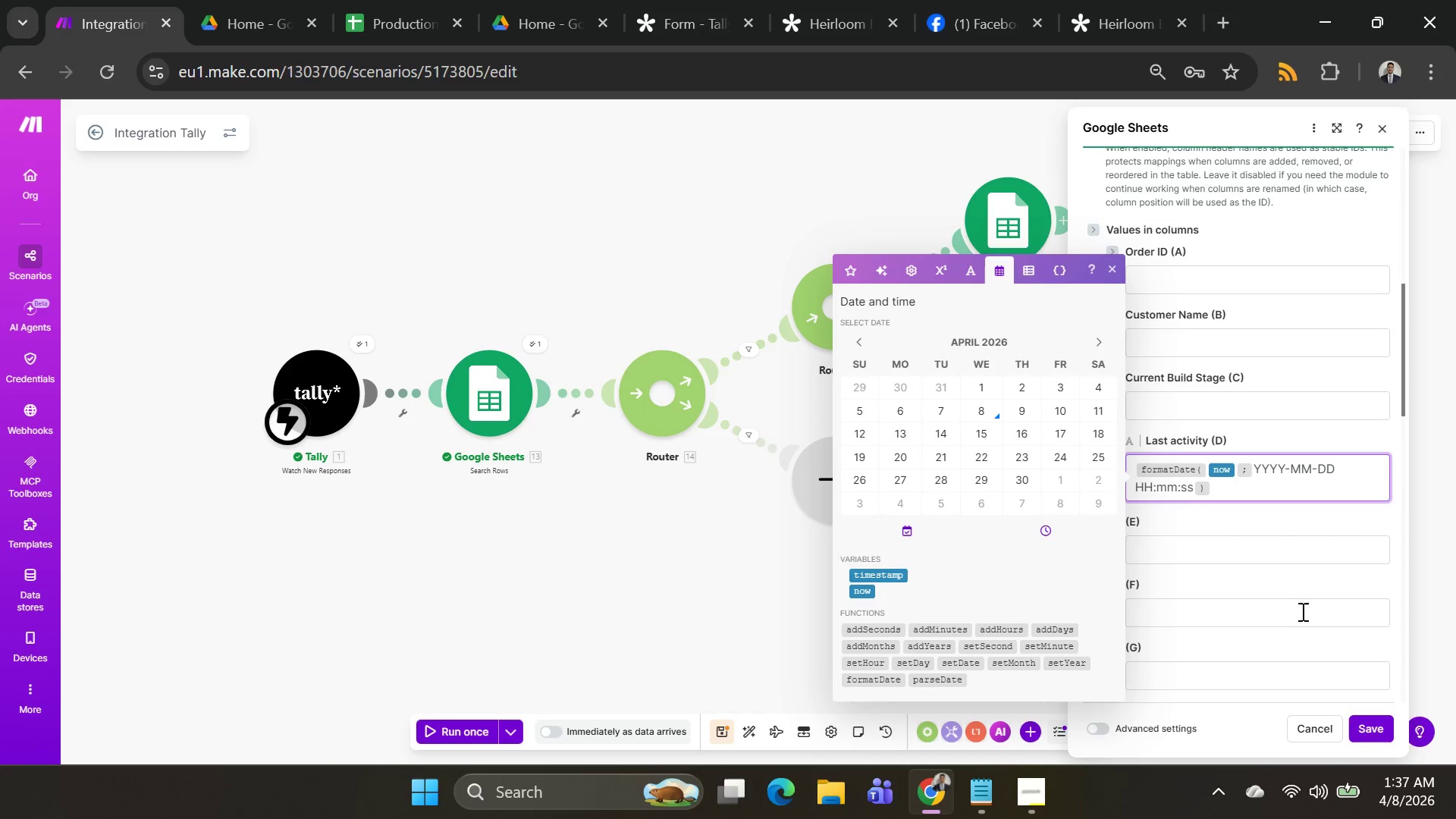 
wait(6.64)
 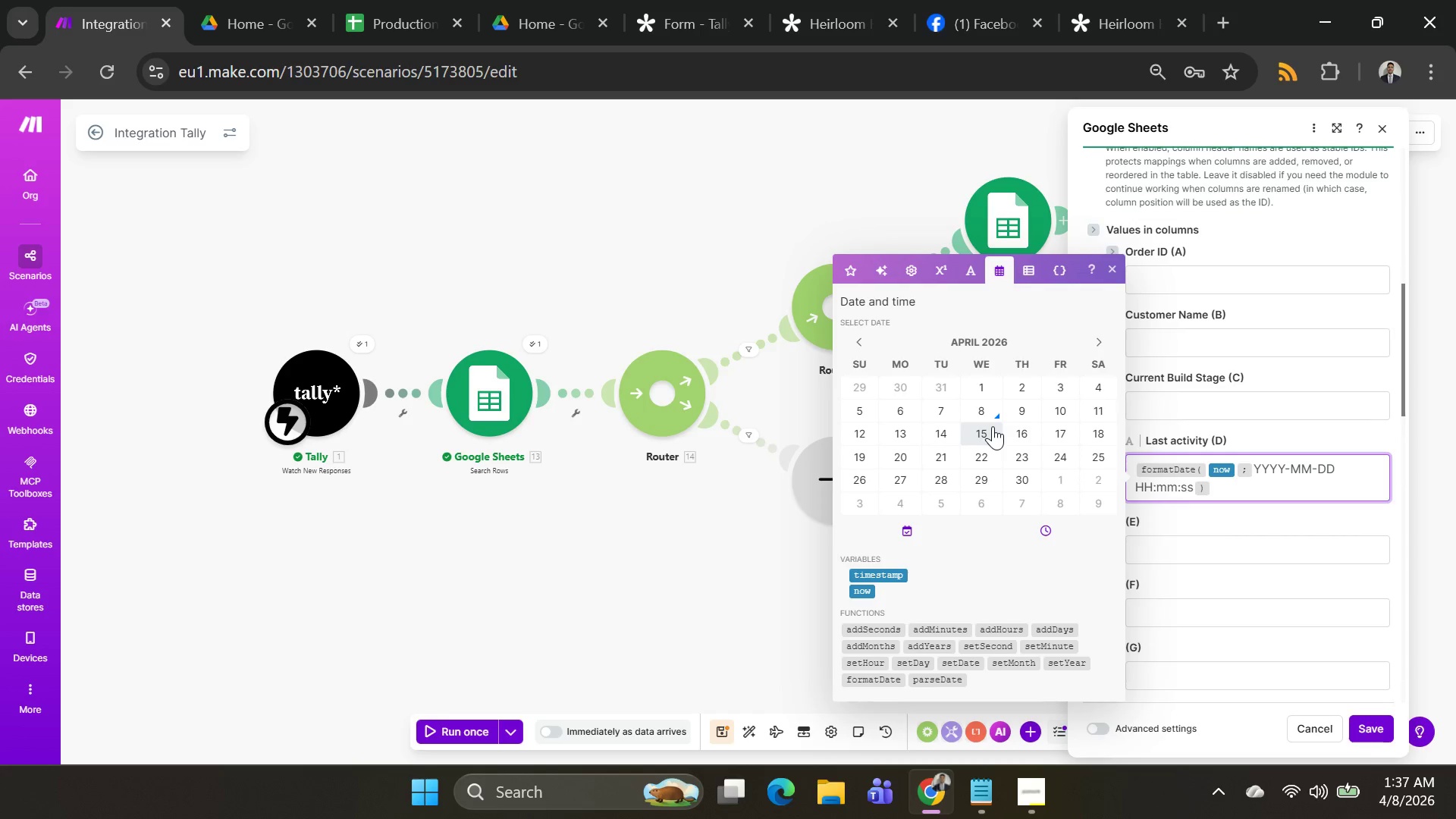 
left_click([1382, 730])
 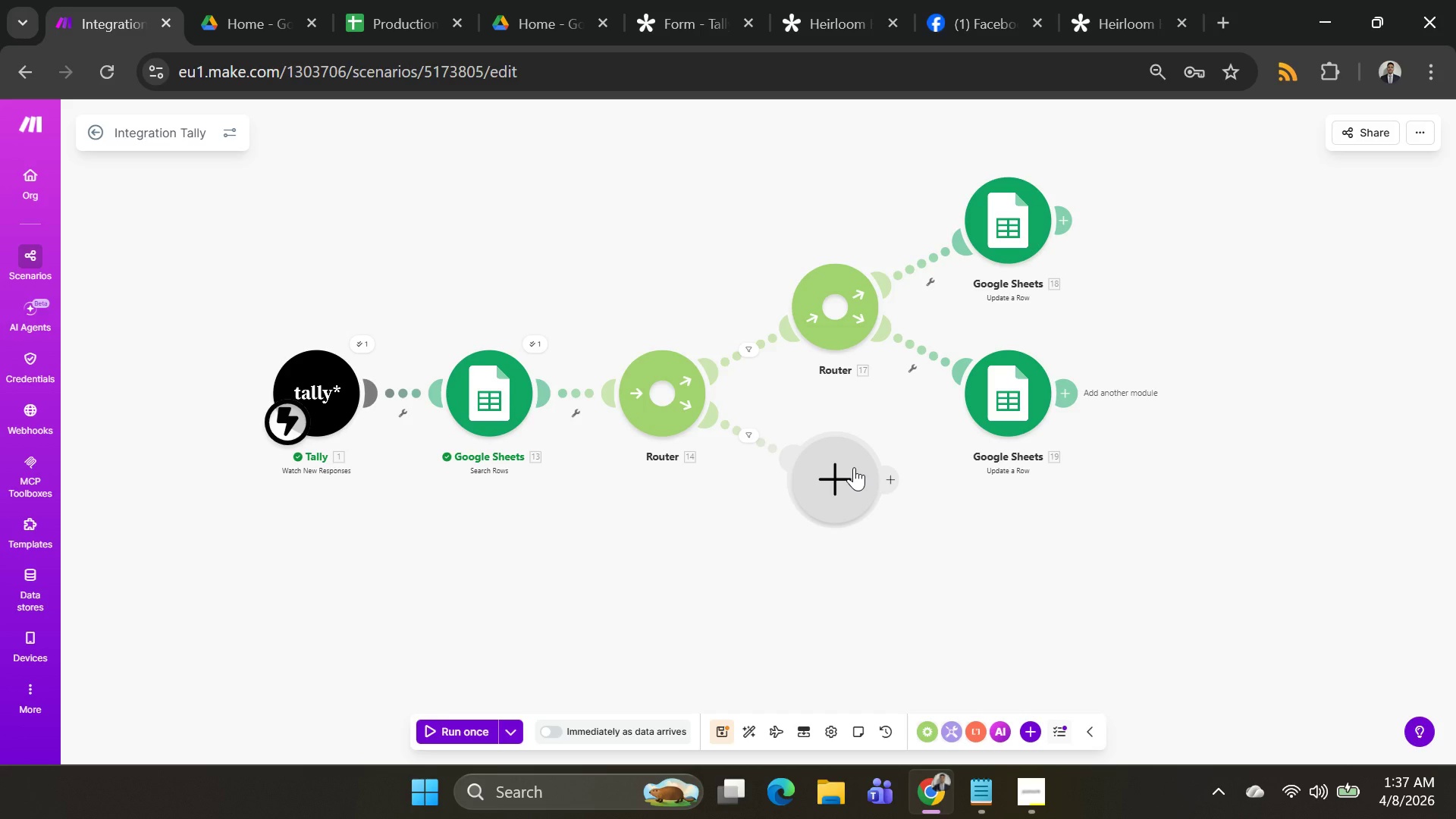 
wait(14.02)
 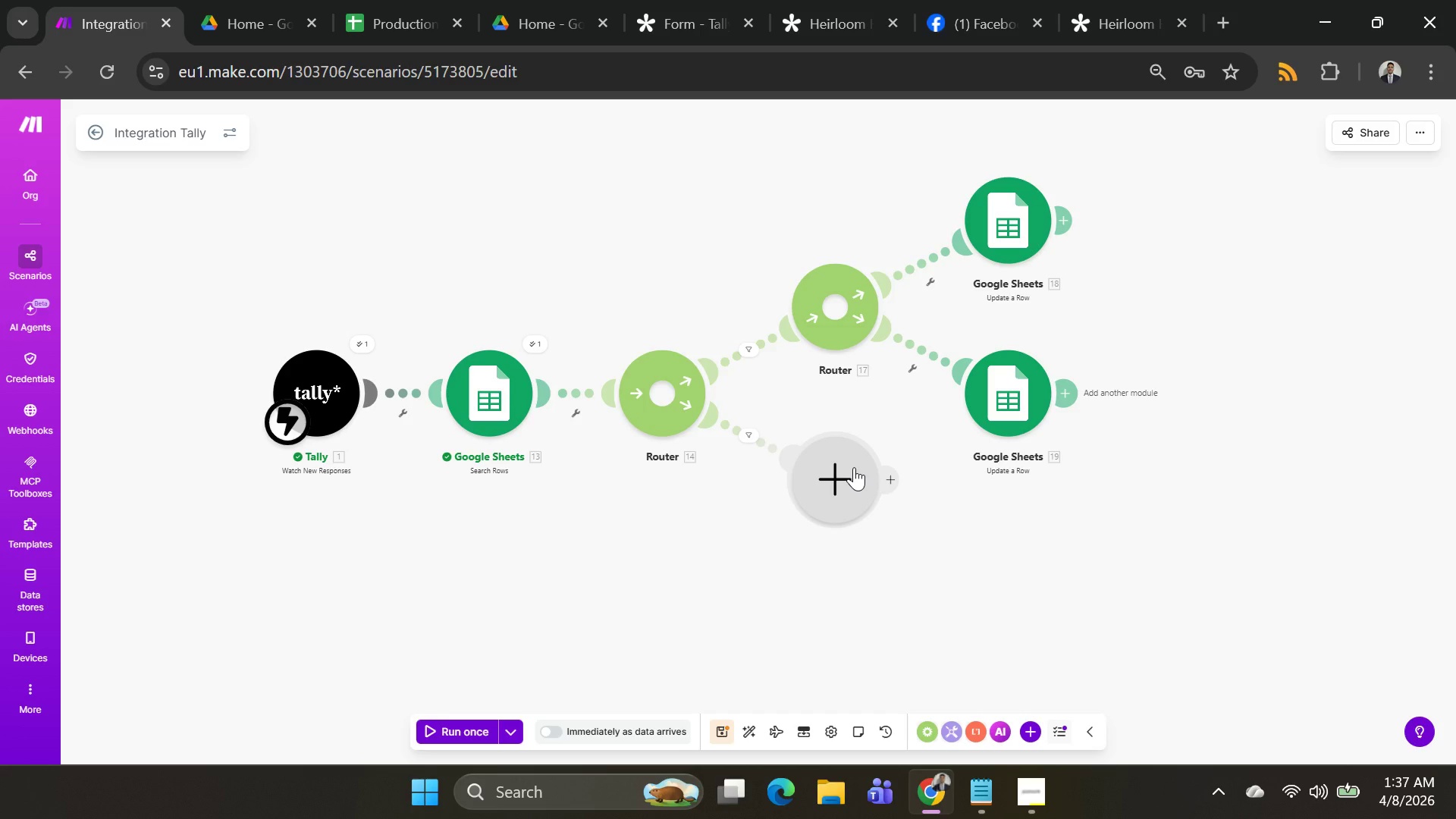 
left_click([1009, 377])
 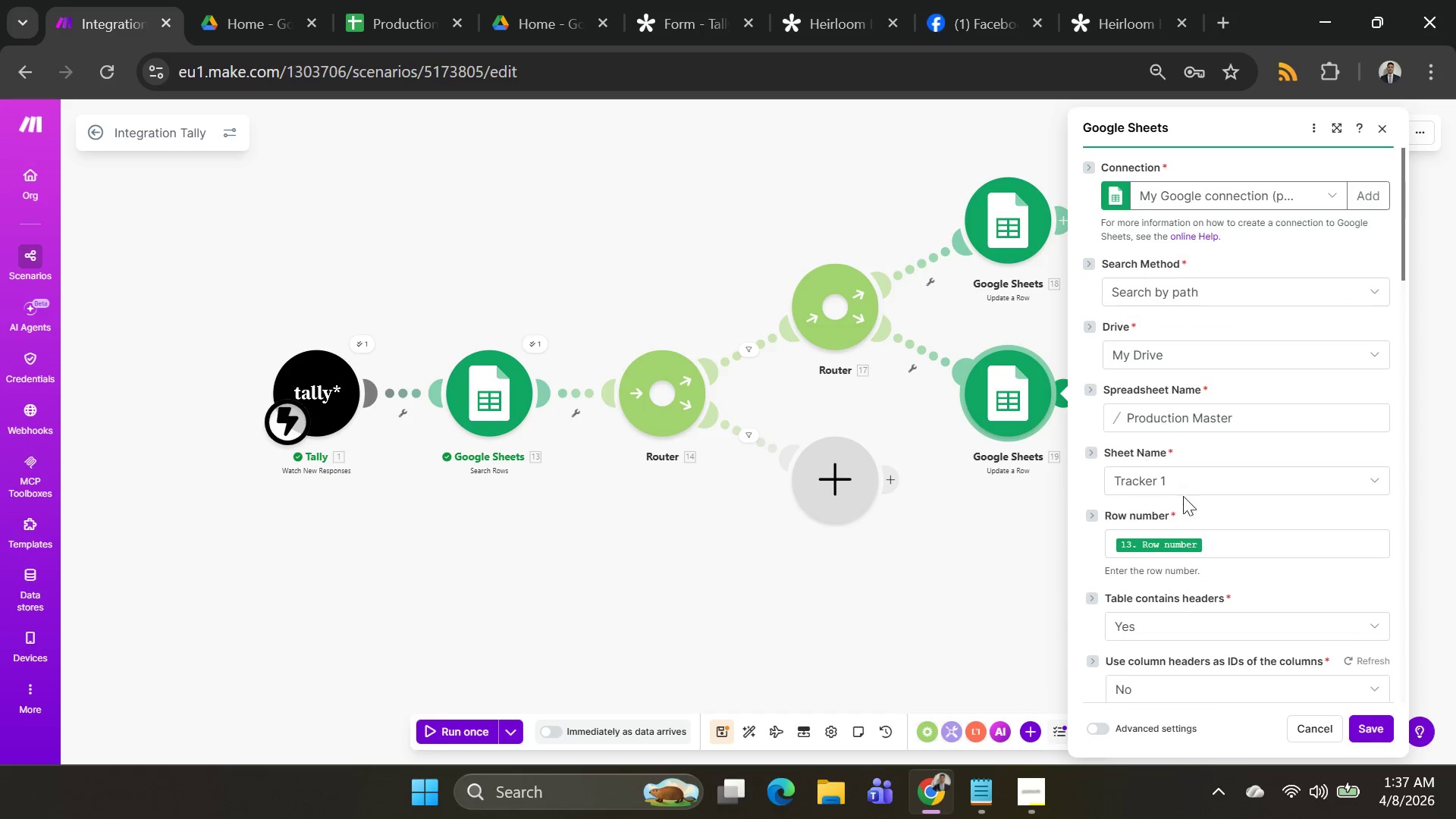 
scroll: coordinate [1202, 517], scroll_direction: down, amount: 4.0
 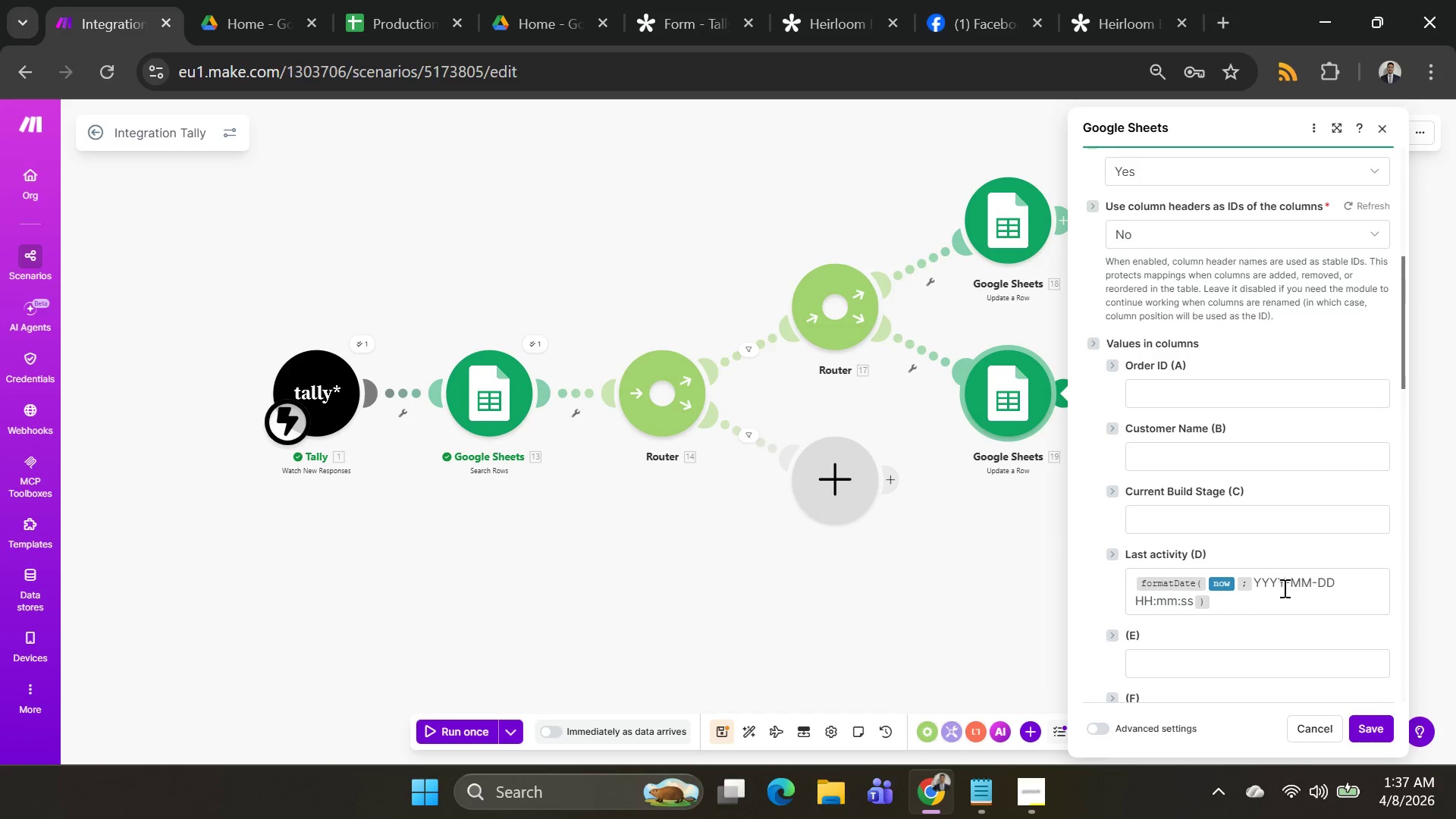 
left_click([1283, 588])
 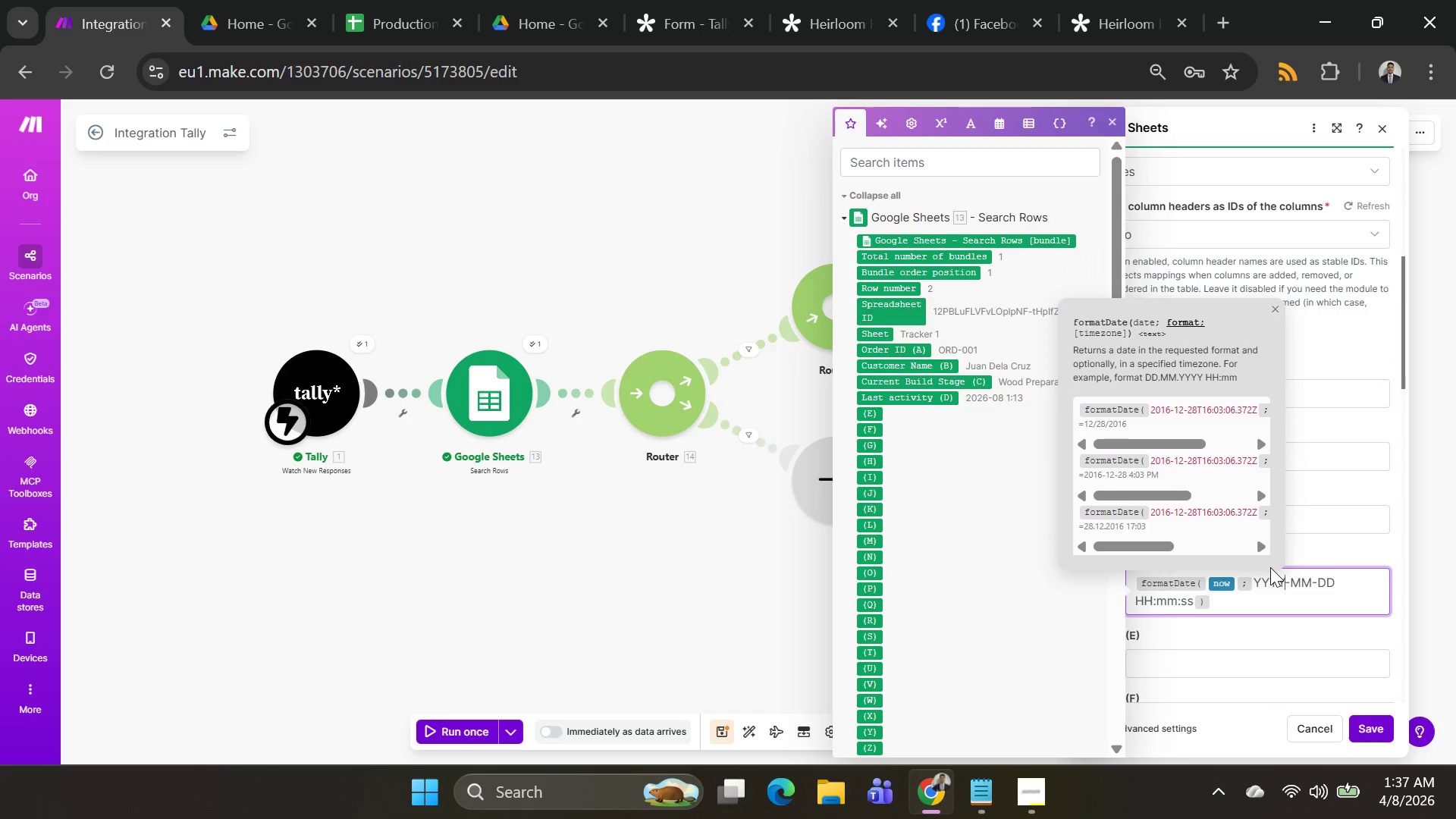 
key(Backspace)
key(Backspace)
key(Backspace)
key(Backspace)
type(MM)
 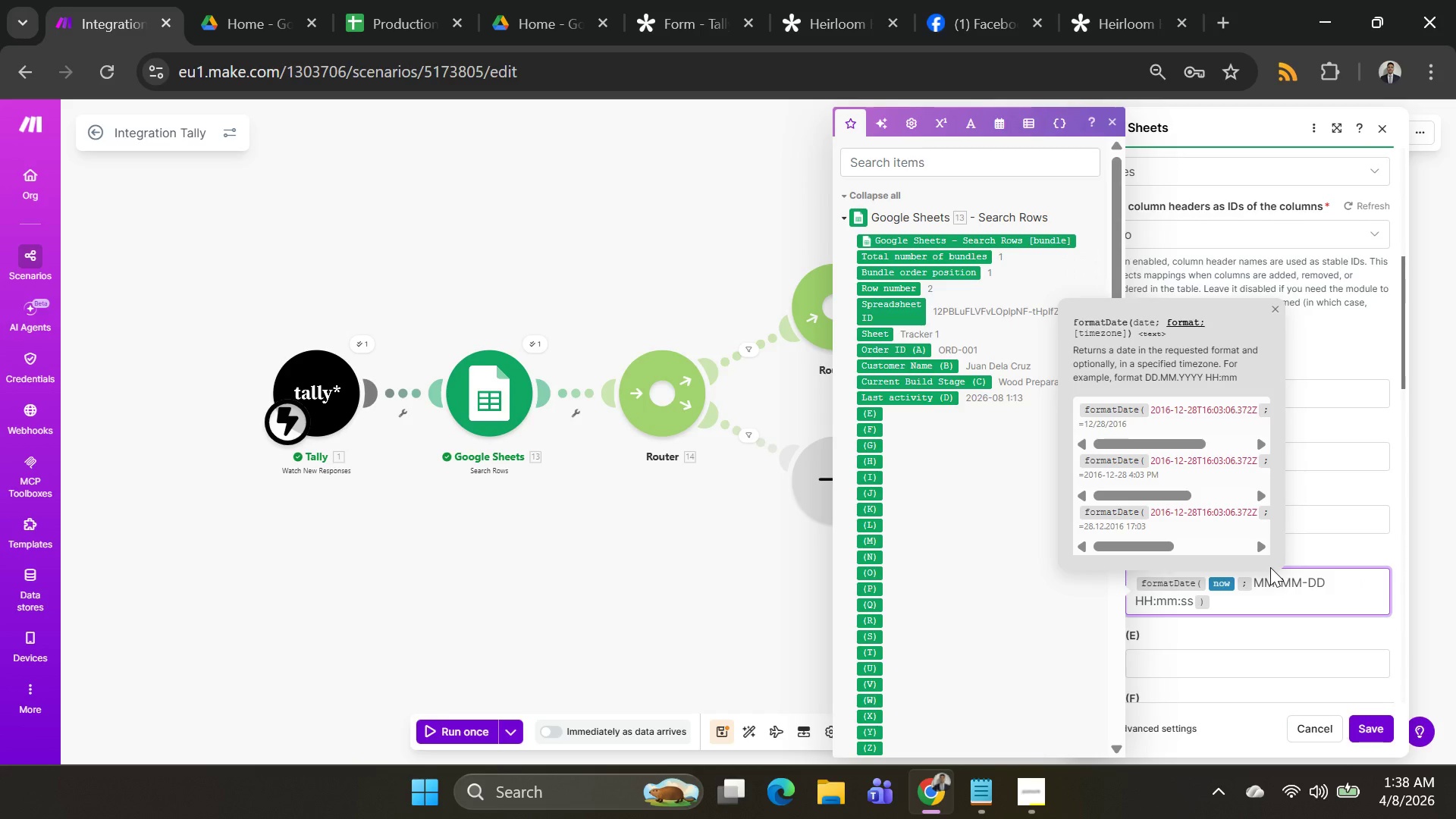 
key(Shift+M)
 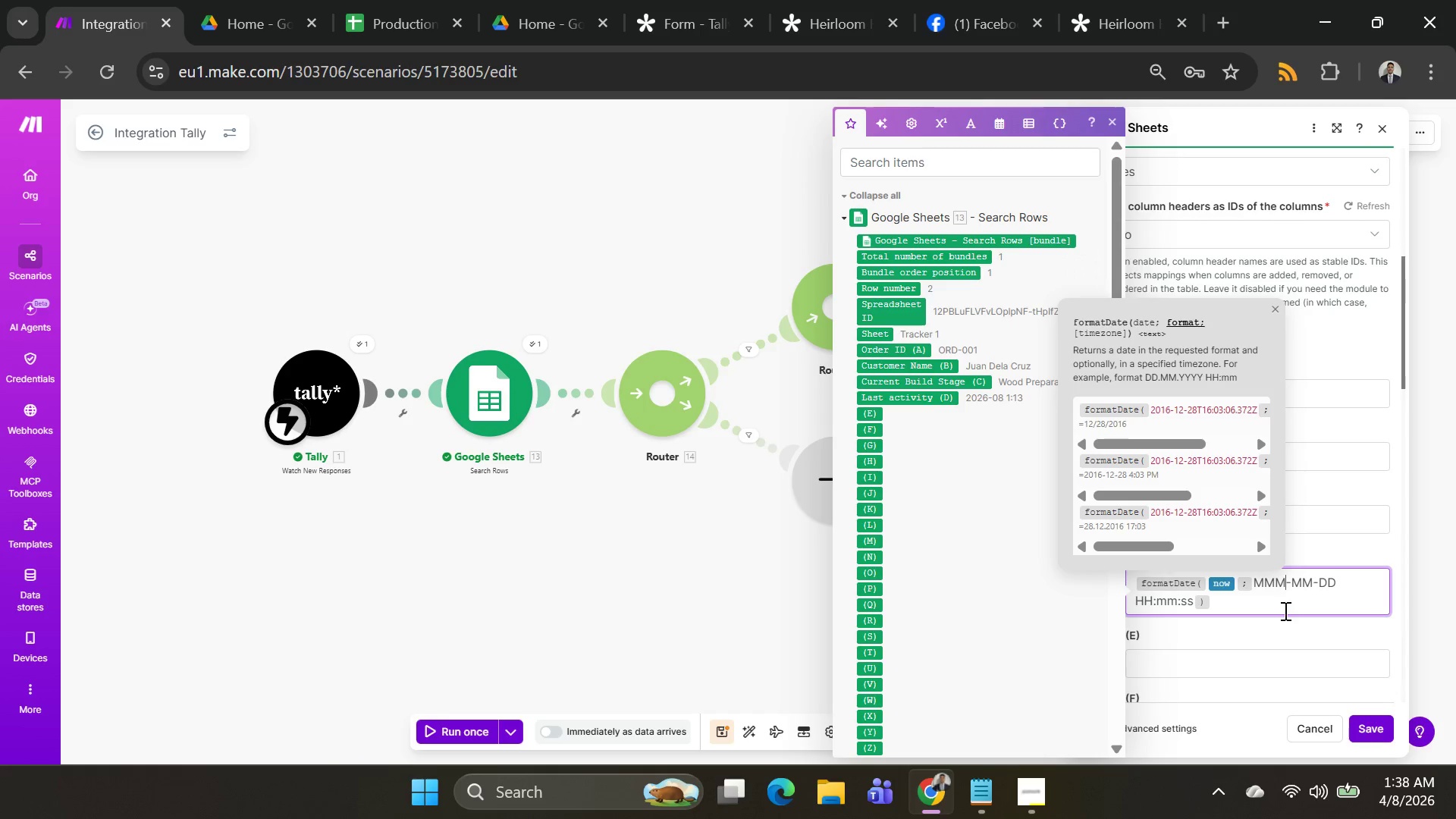 
left_click([1311, 583])
 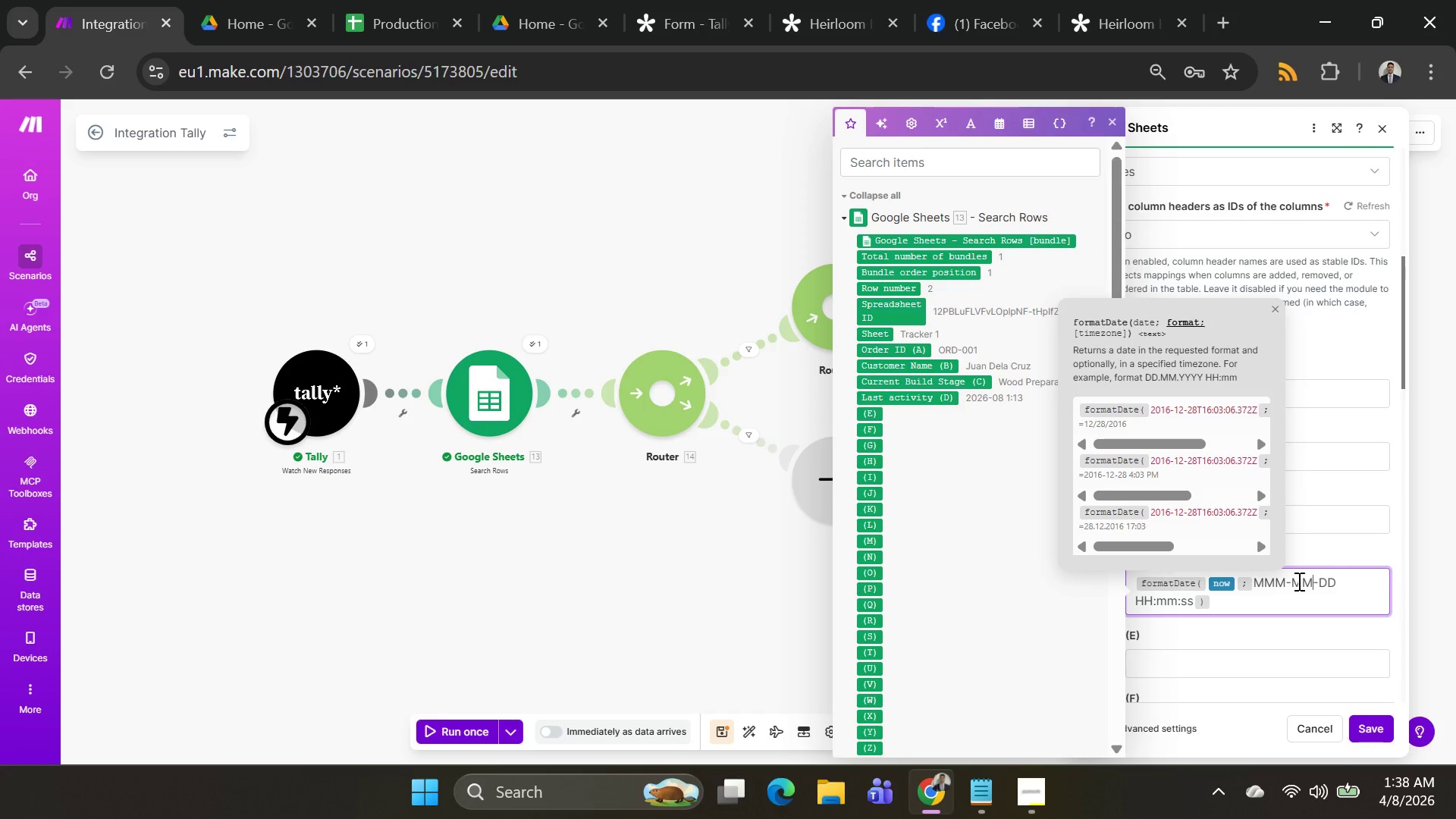 
key(Backspace)
 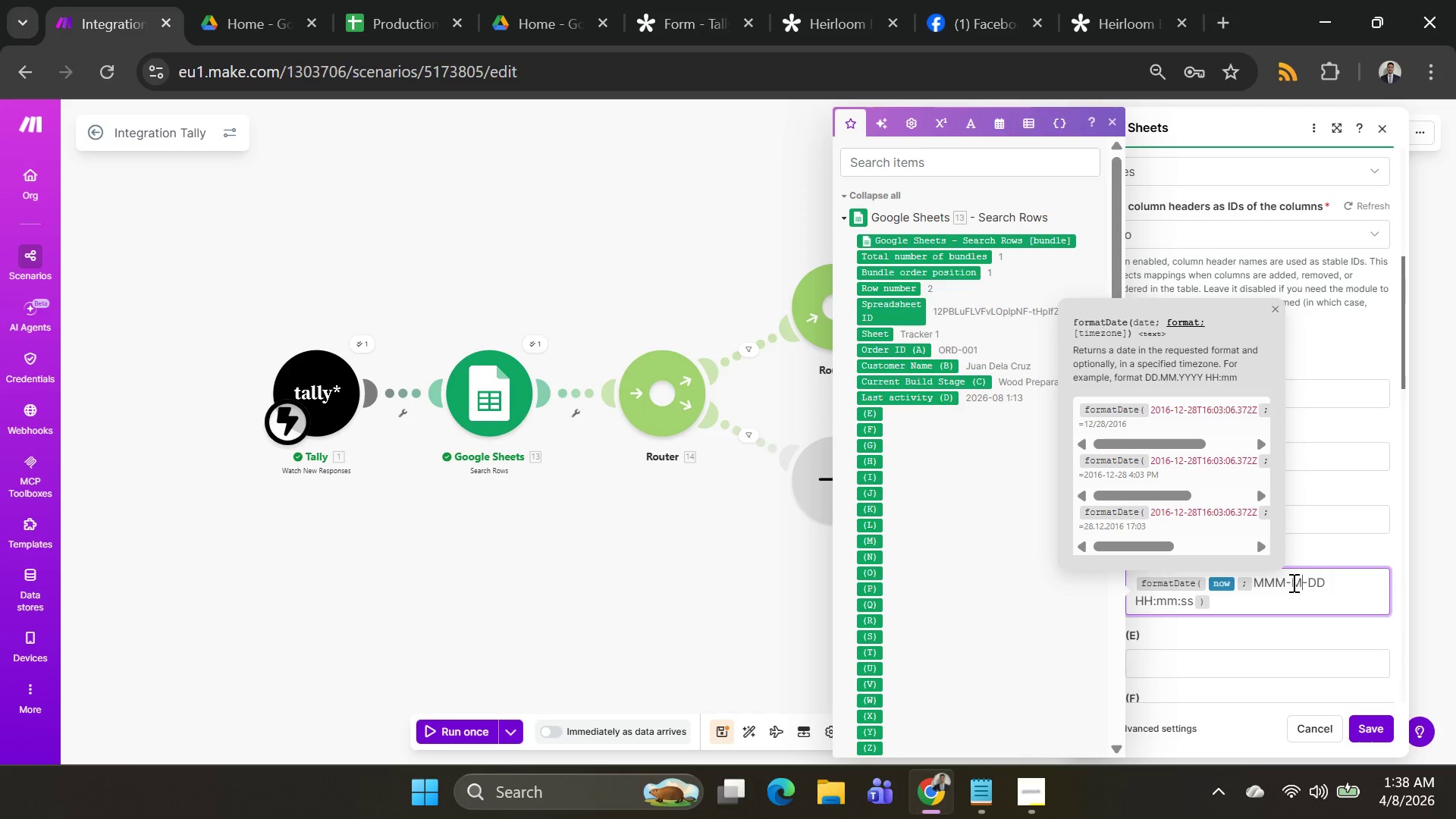 
key(Backspace)
 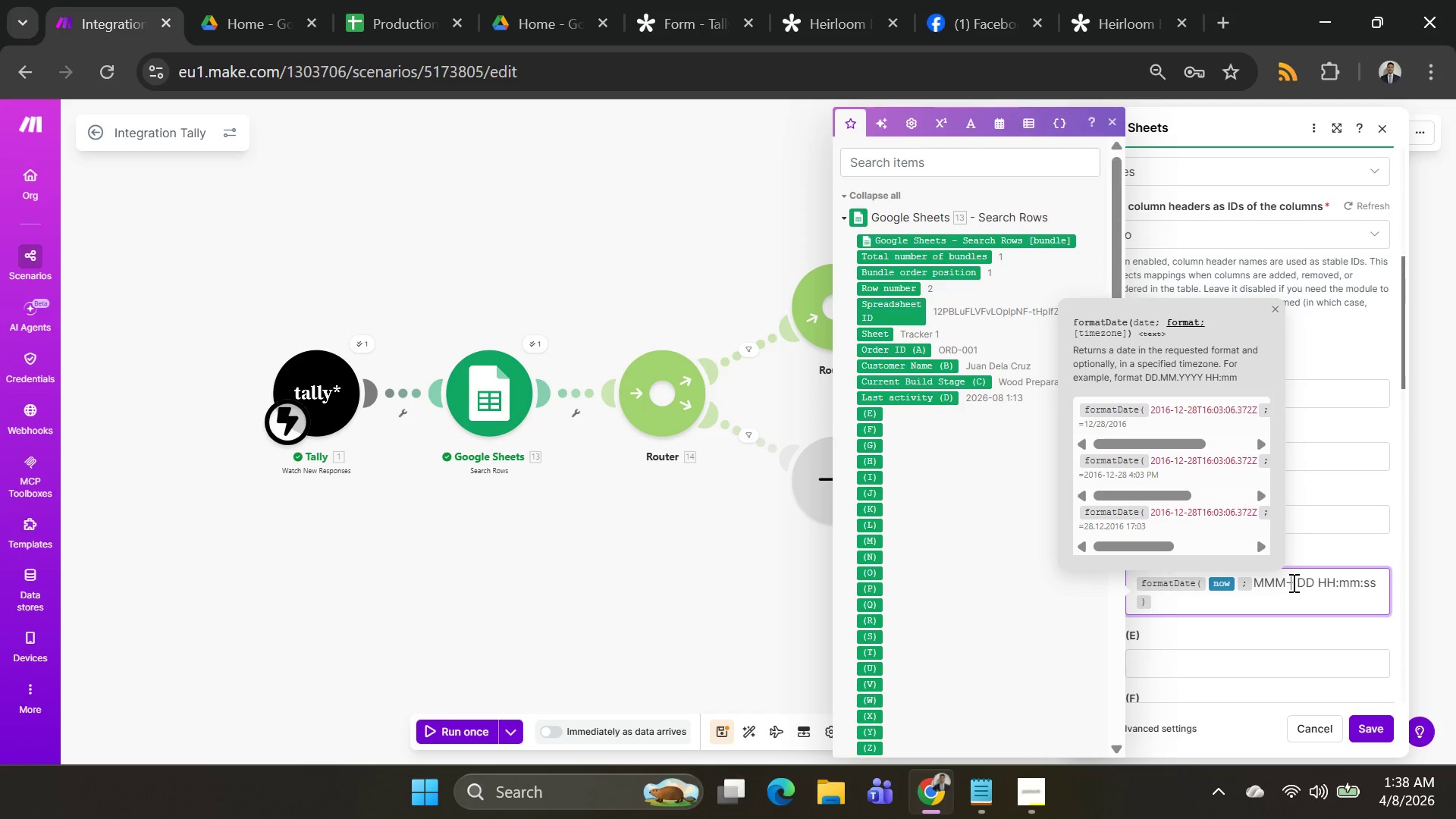 
hold_key(key=ShiftLeft, duration=1.5)
 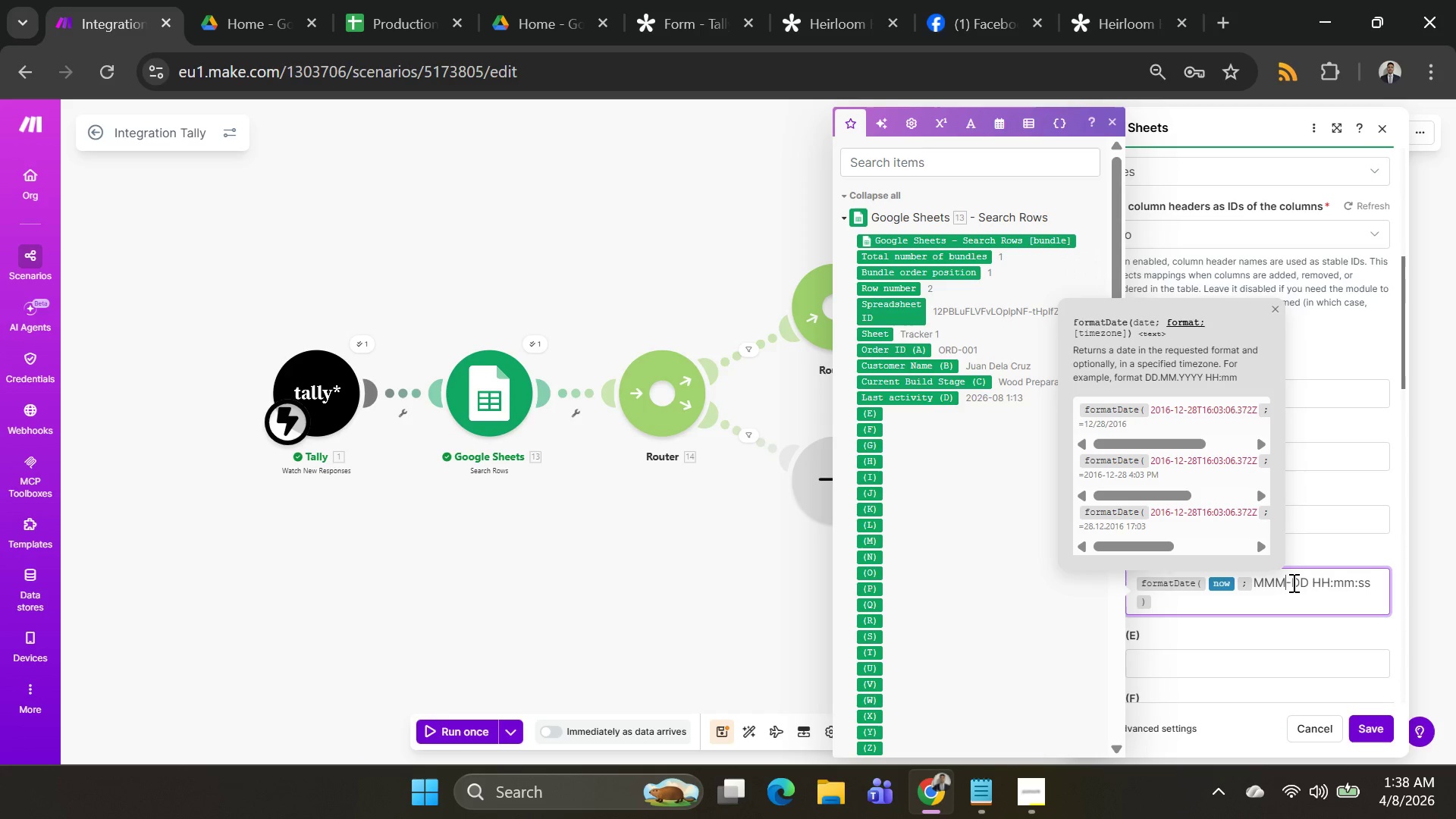 
key(Shift+Backspace)
 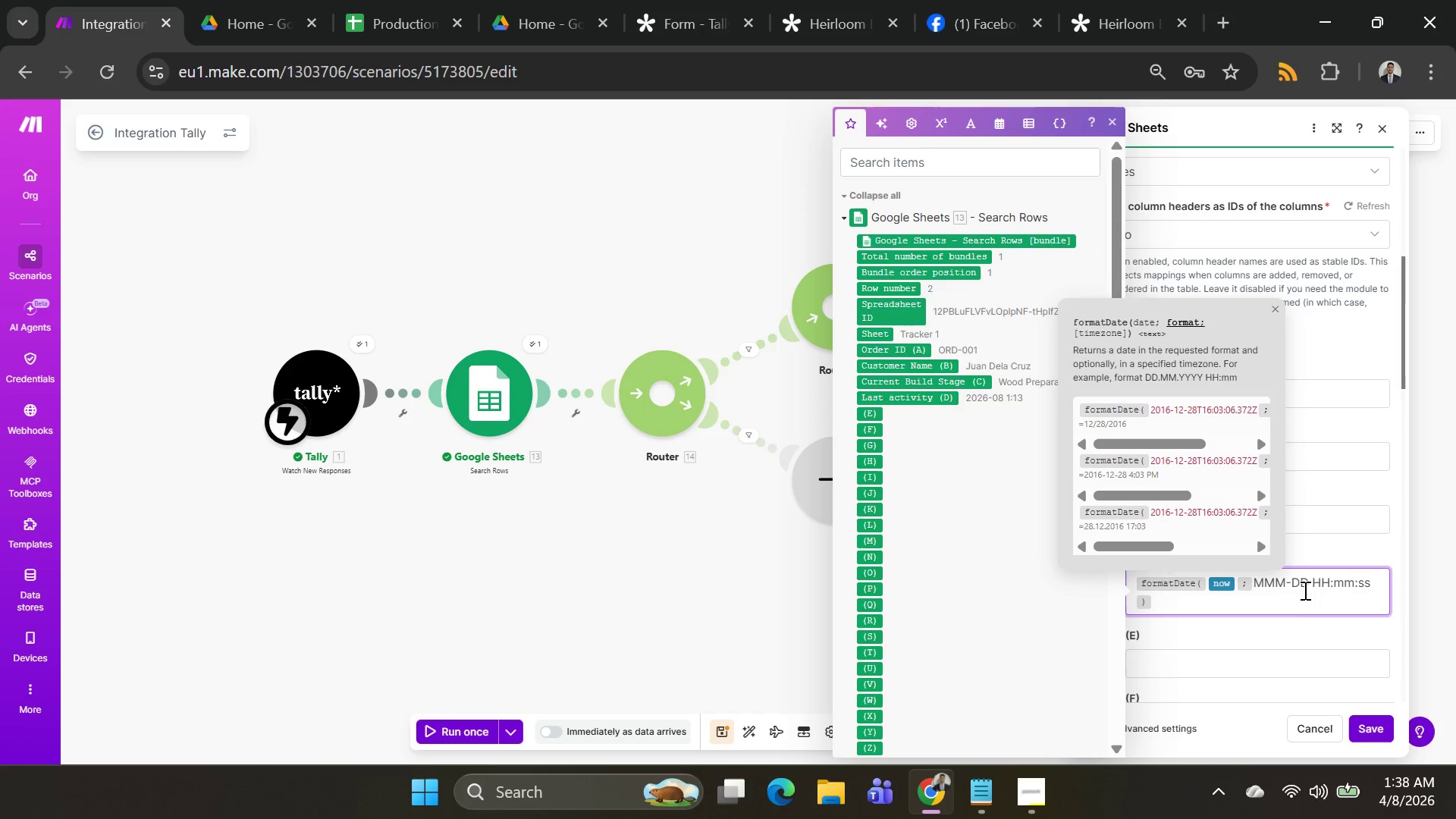 
left_click([1305, 585])
 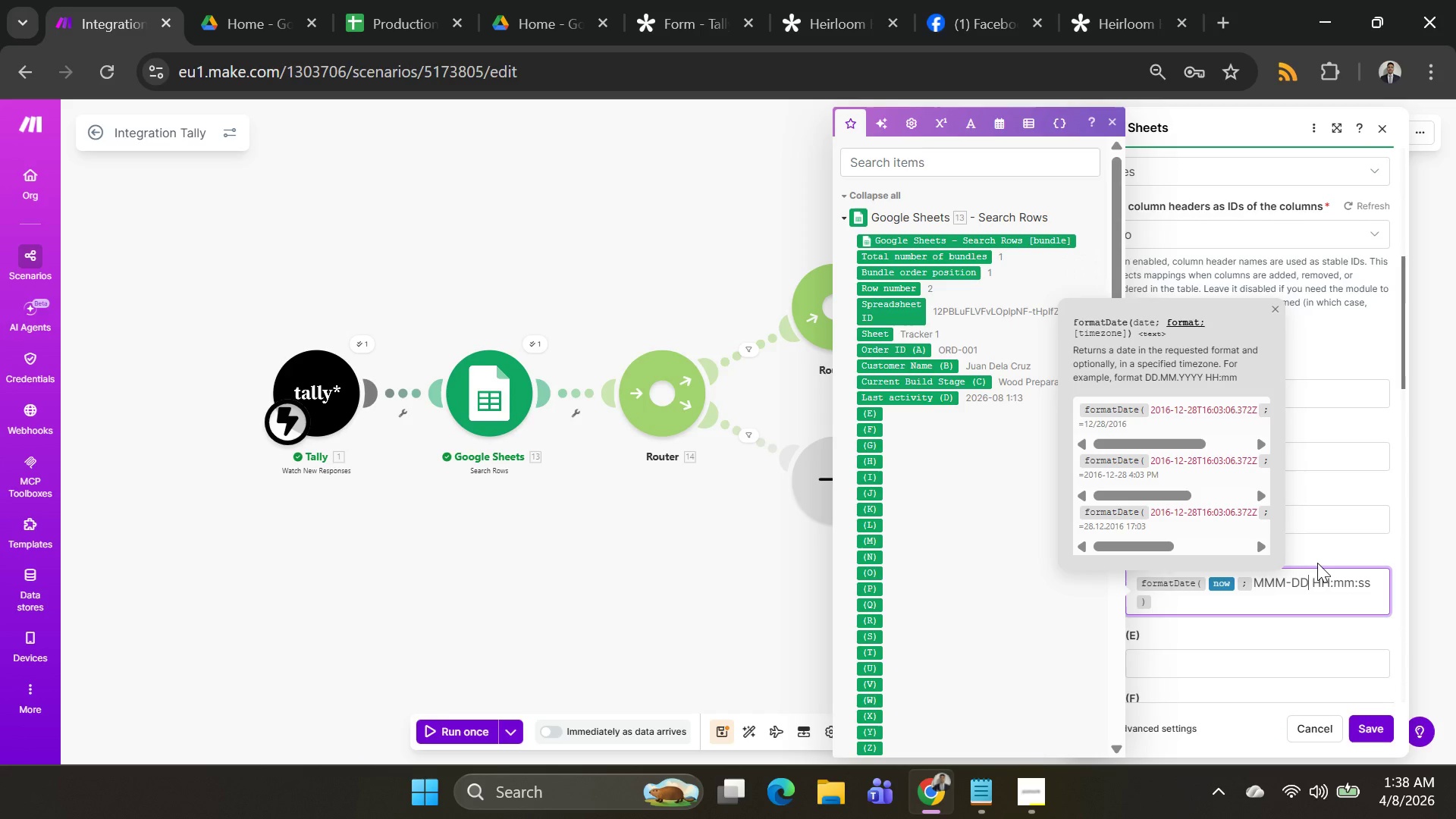 
type(, YYYY)
 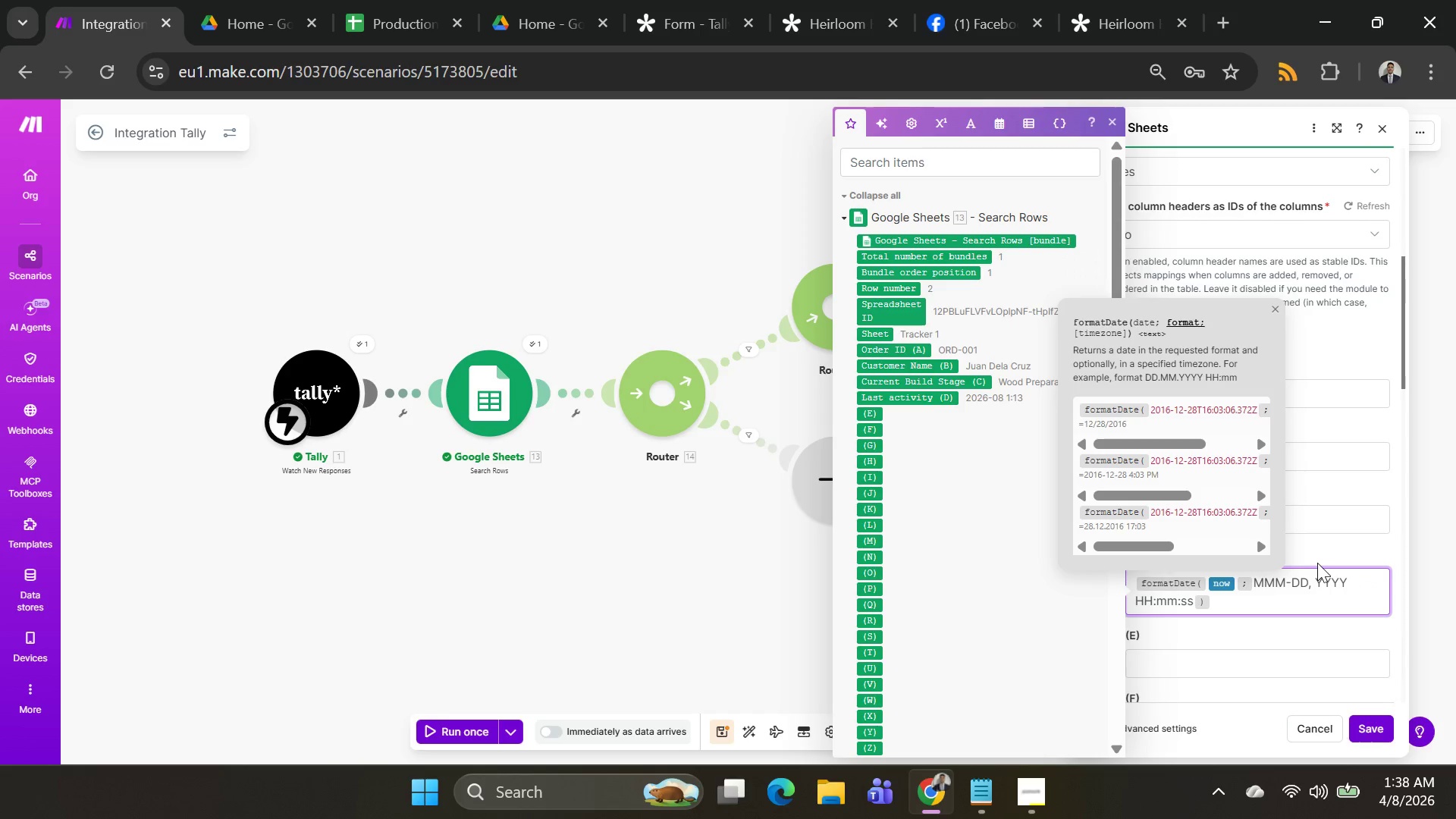 
wait(9.34)
 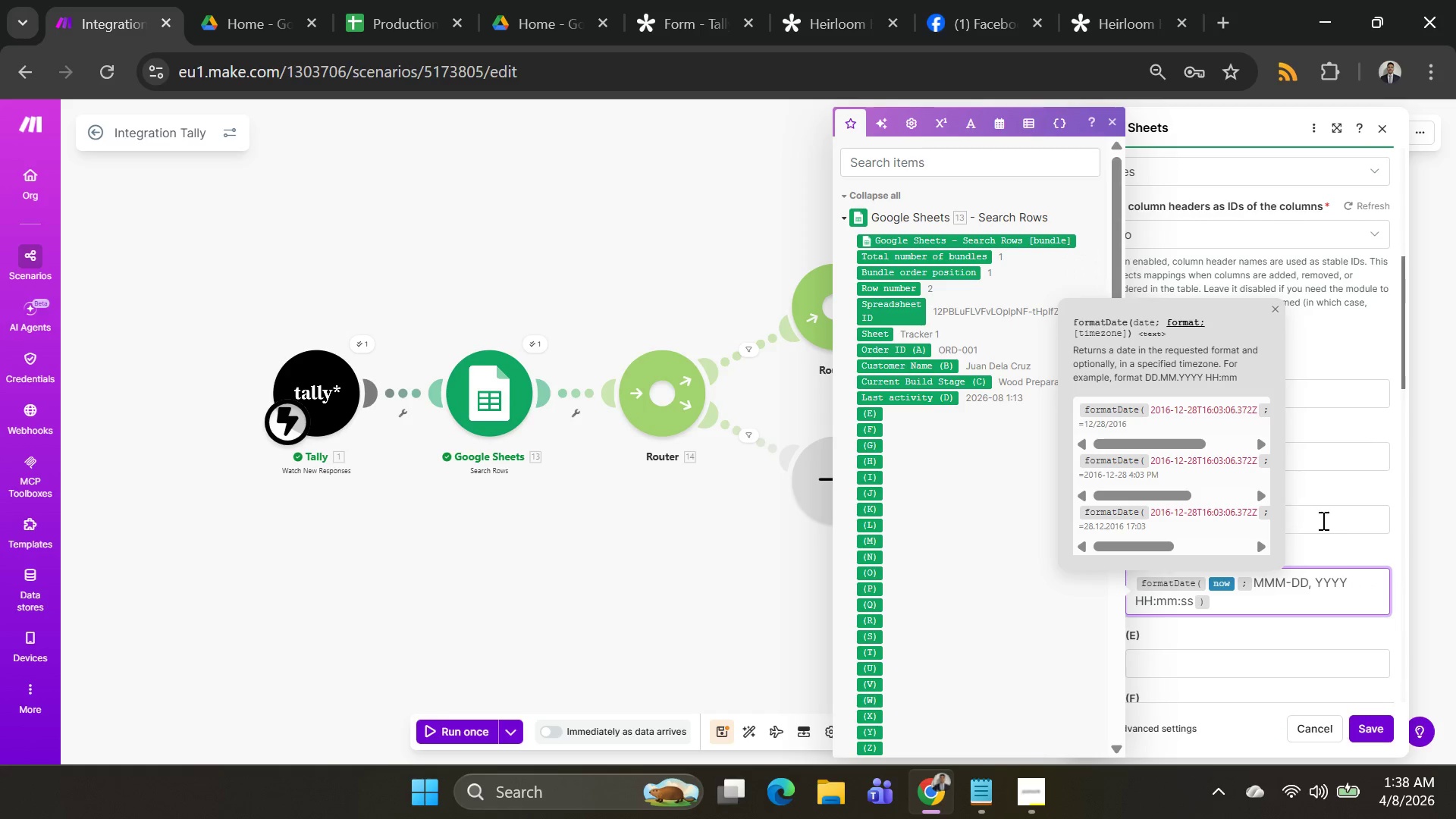 
left_click([1194, 599])